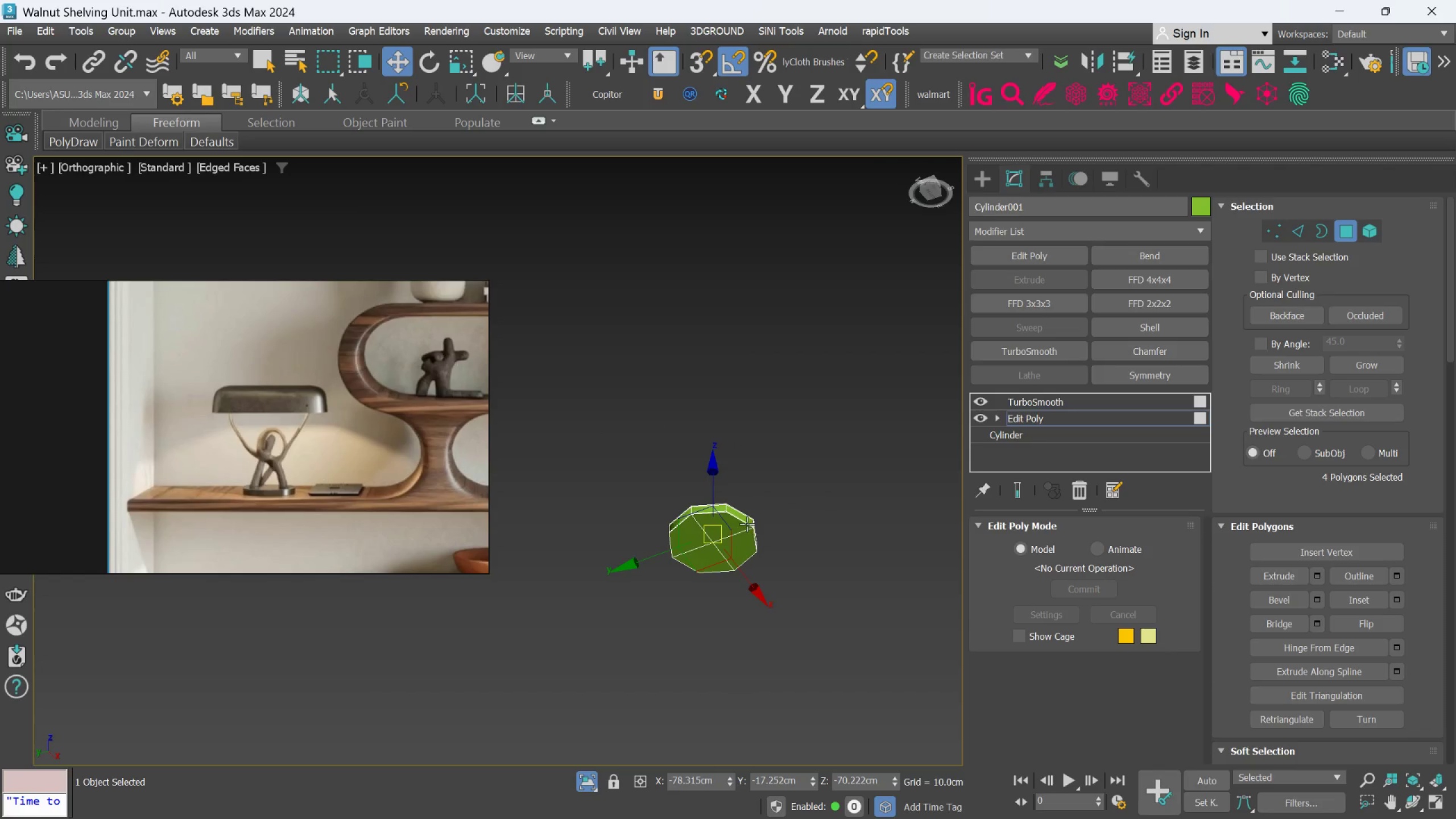 
scroll: coordinate [760, 565], scroll_direction: down, amount: 2.0
 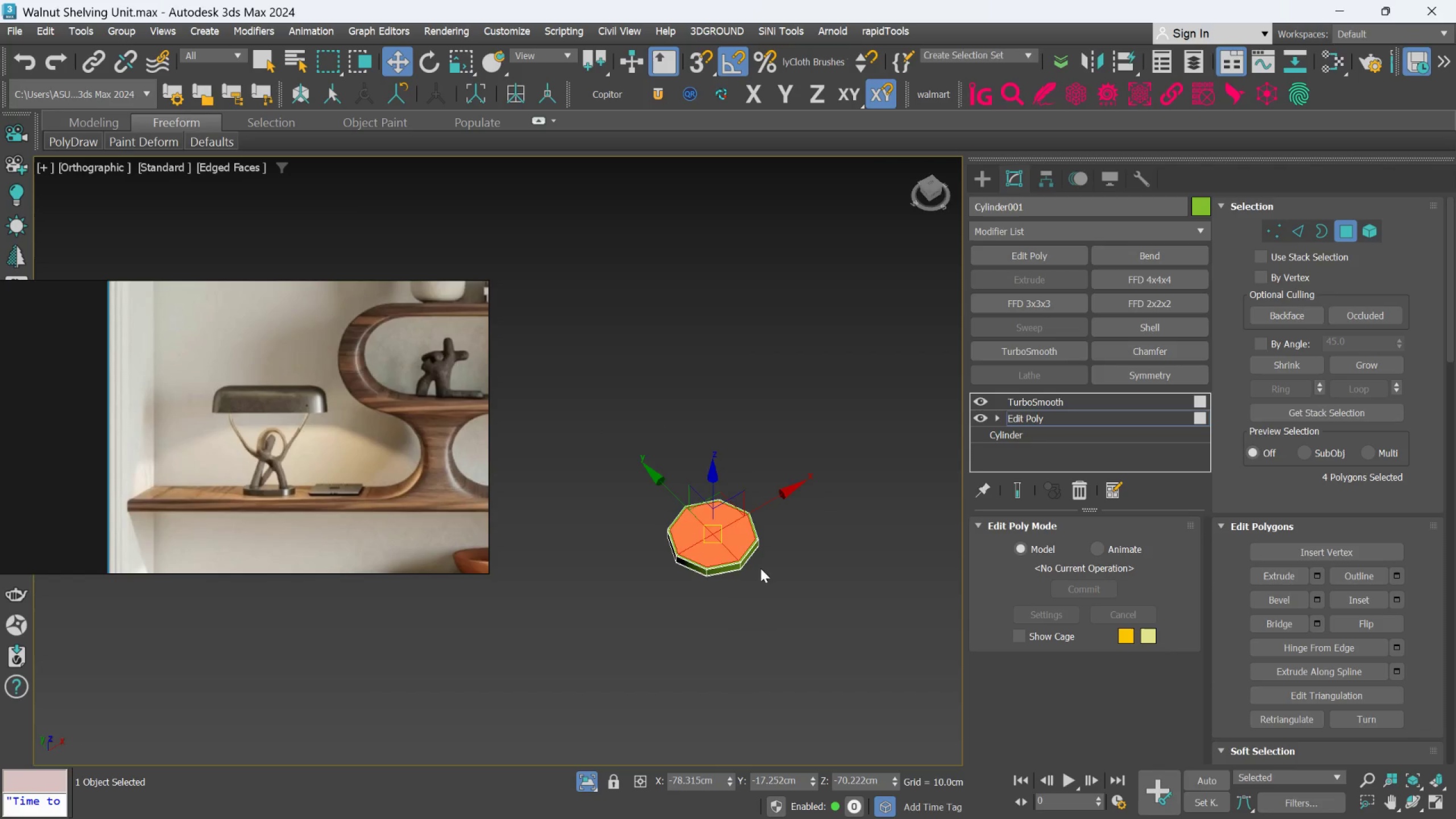 
key(Alt+AltLeft)
 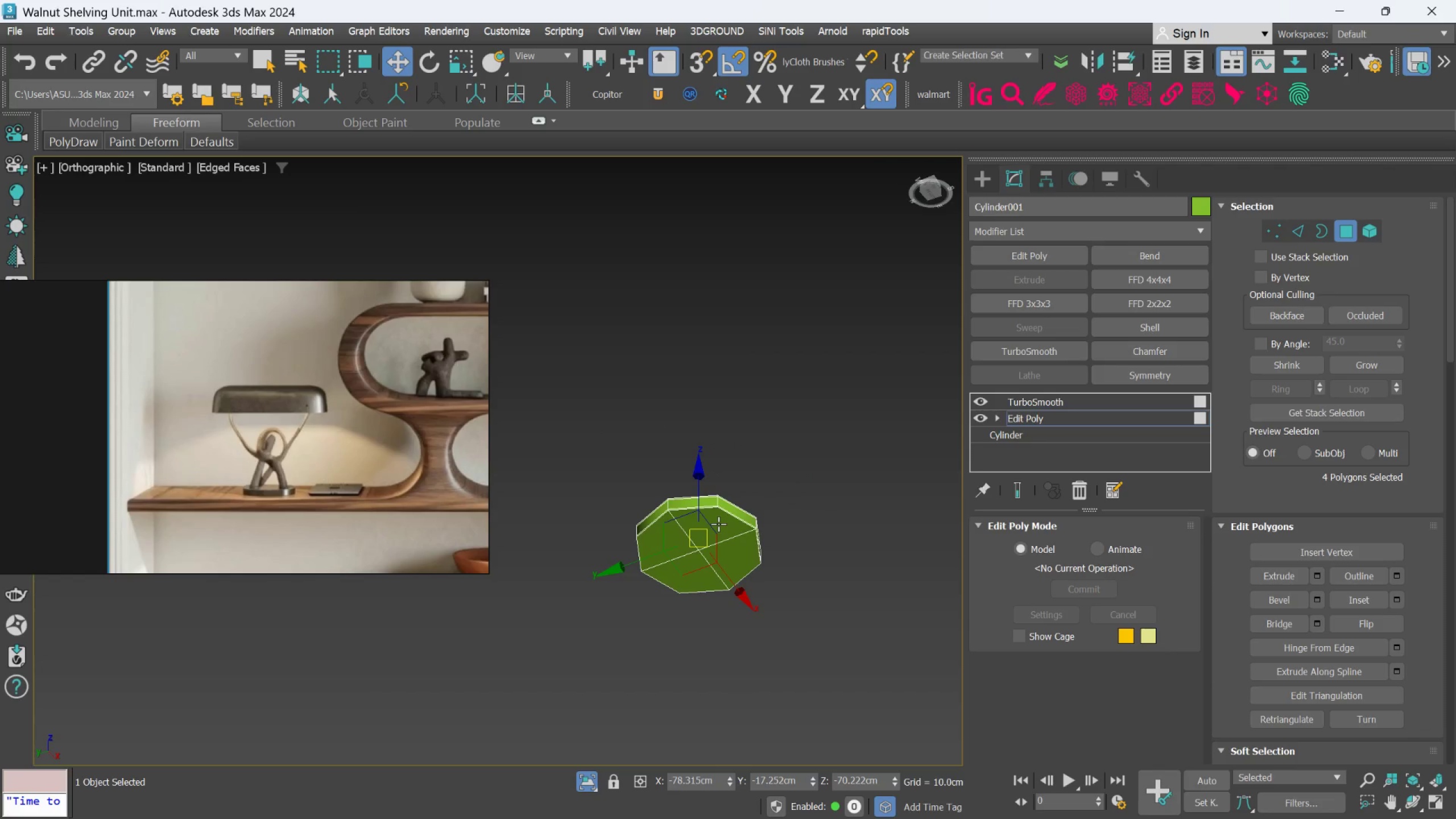 
scroll: coordinate [747, 524], scroll_direction: up, amount: 1.0
 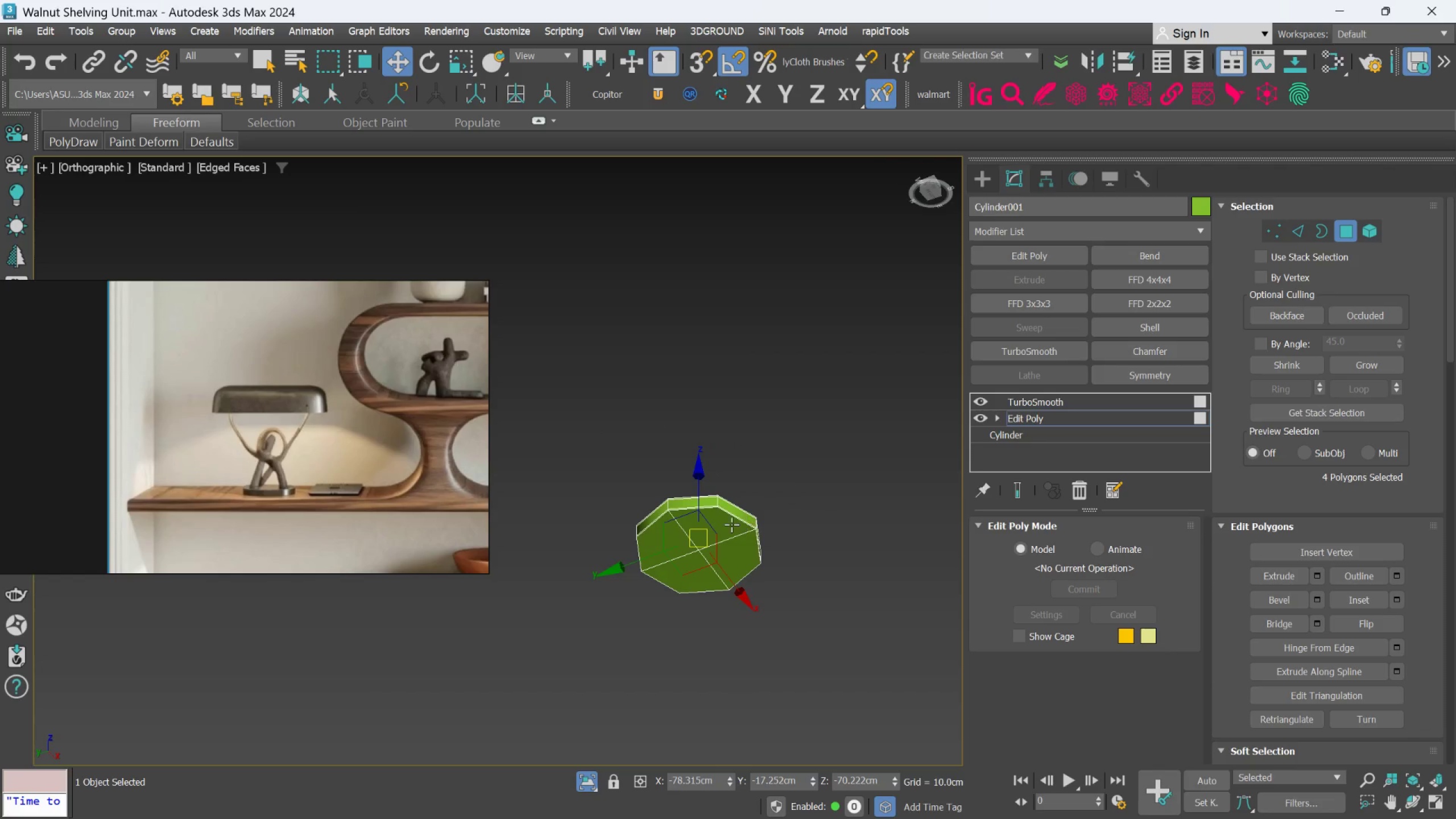 
key(Alt+AltLeft)
 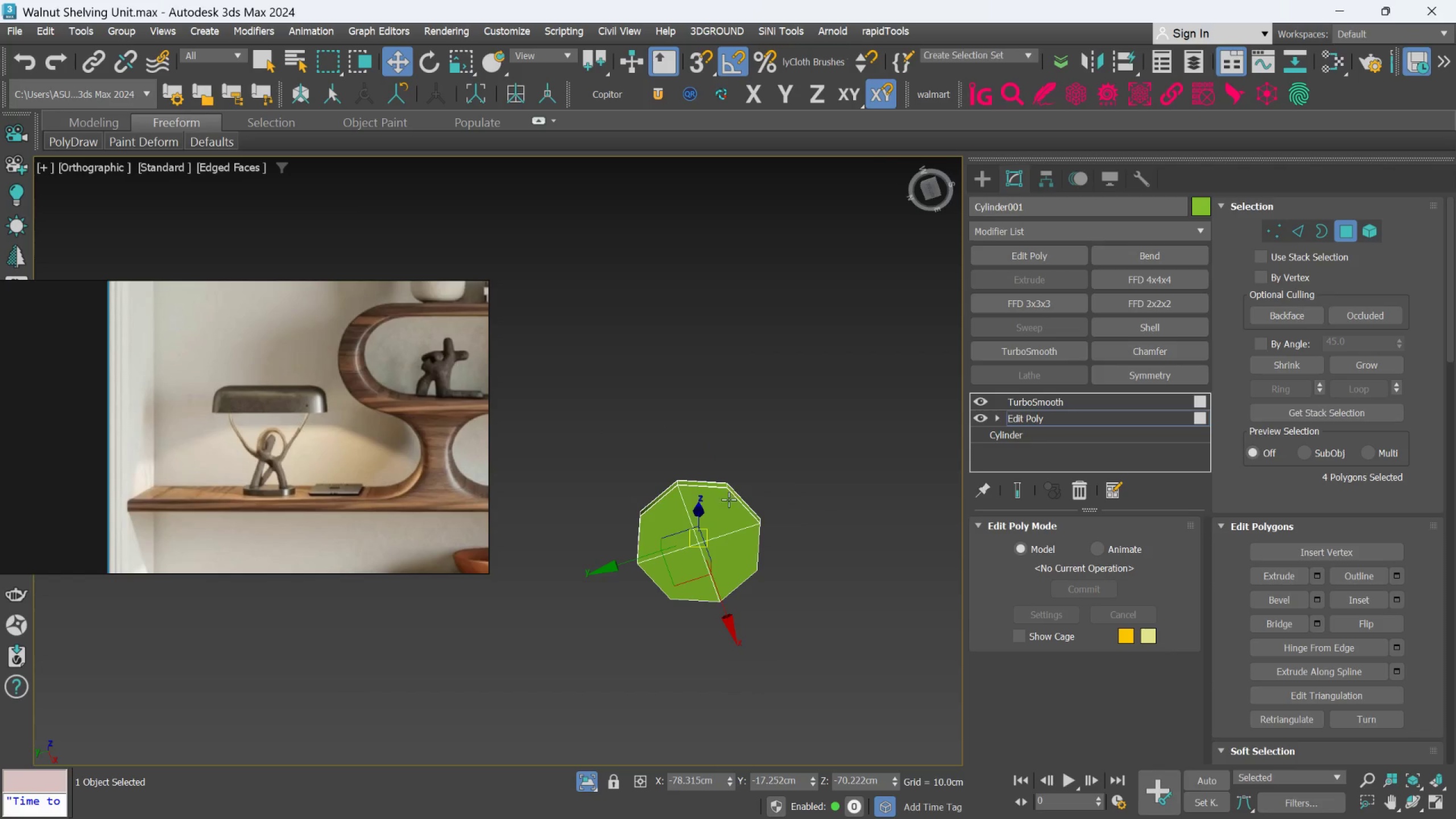 
left_click([727, 502])
 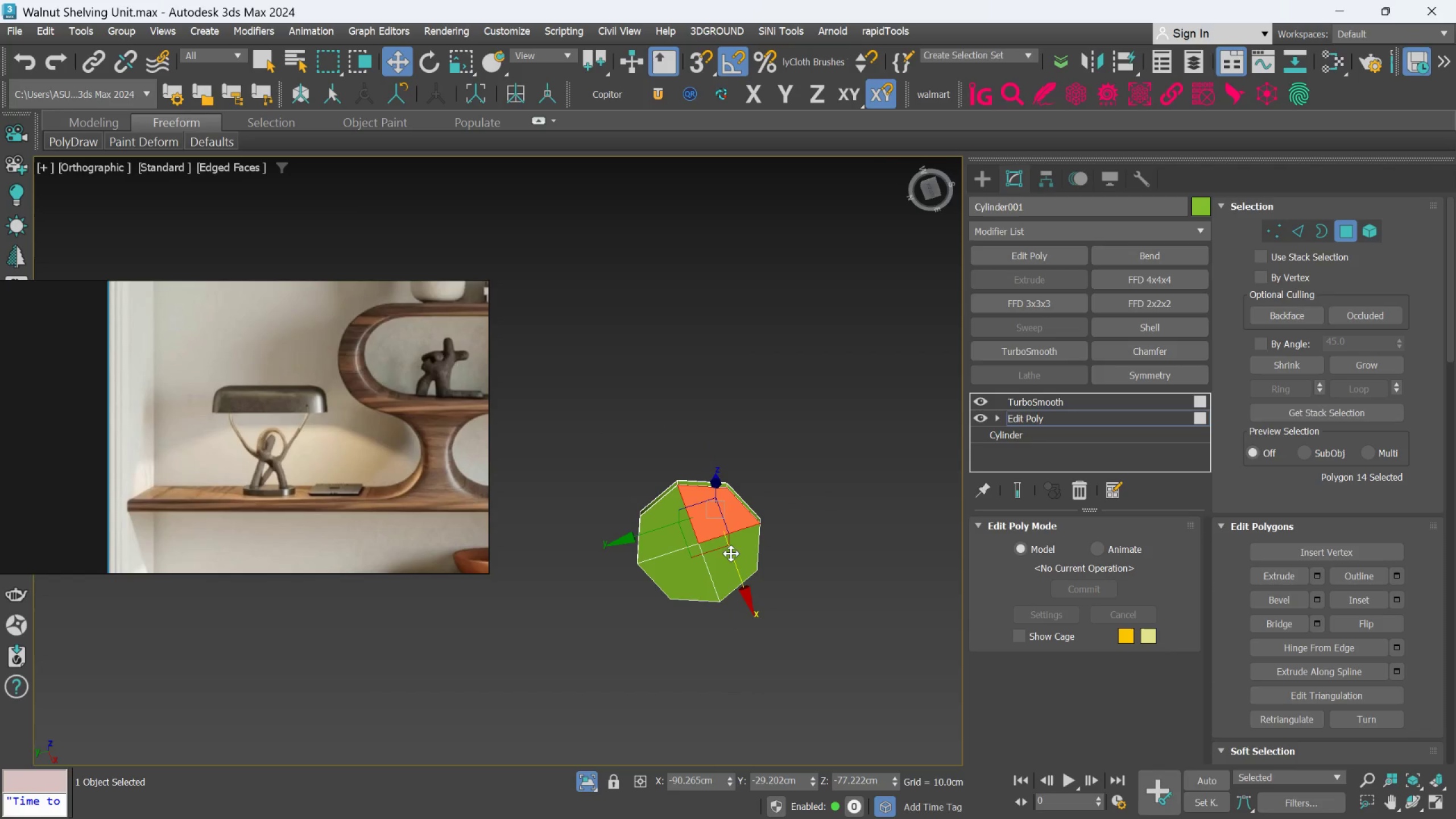 
hold_key(key=ControlLeft, duration=1.48)
left_click([731, 560])
 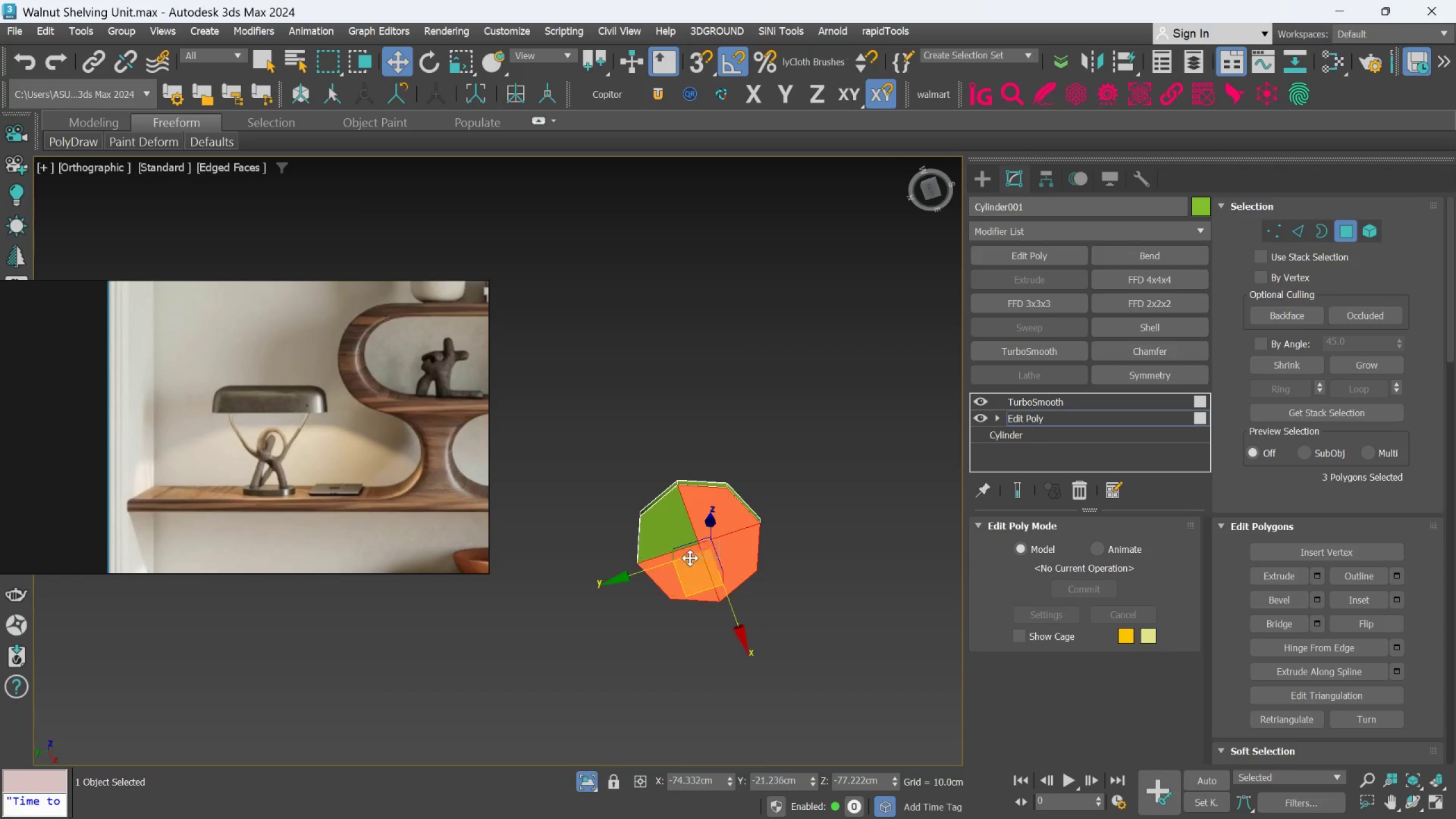 
double_click([676, 521])
 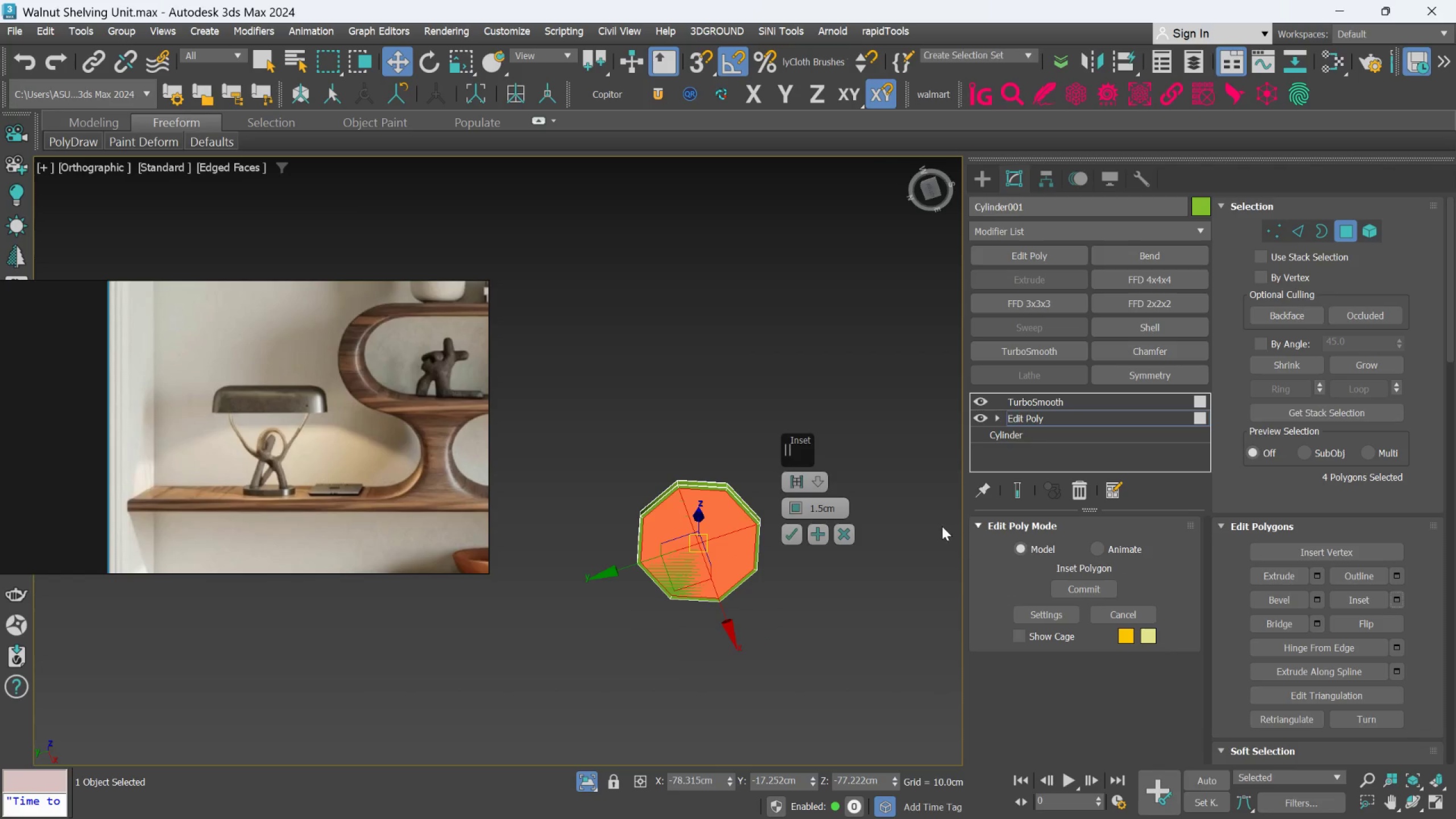 
left_click([793, 528])
 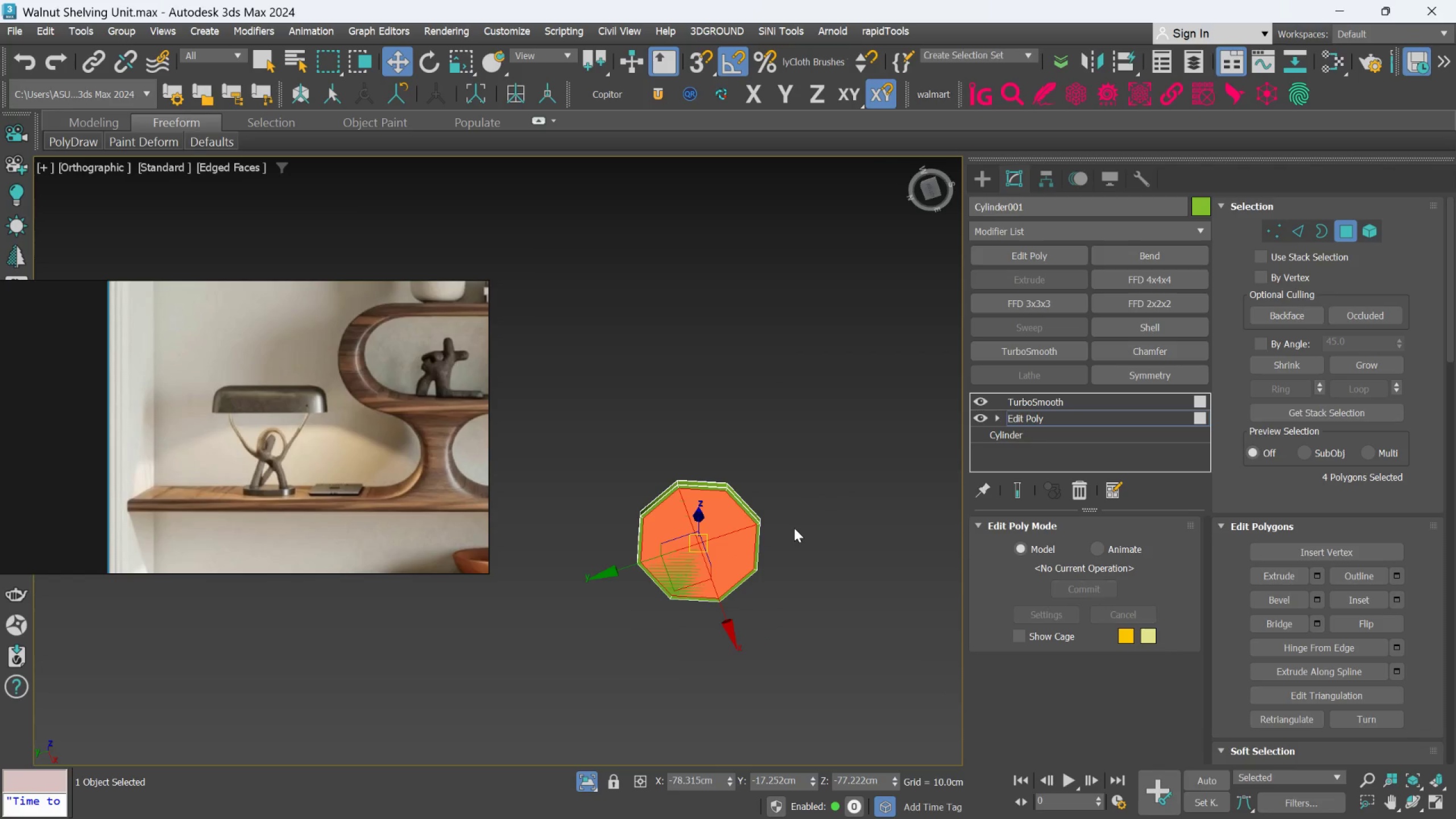 
hold_key(key=AltLeft, duration=0.45)
 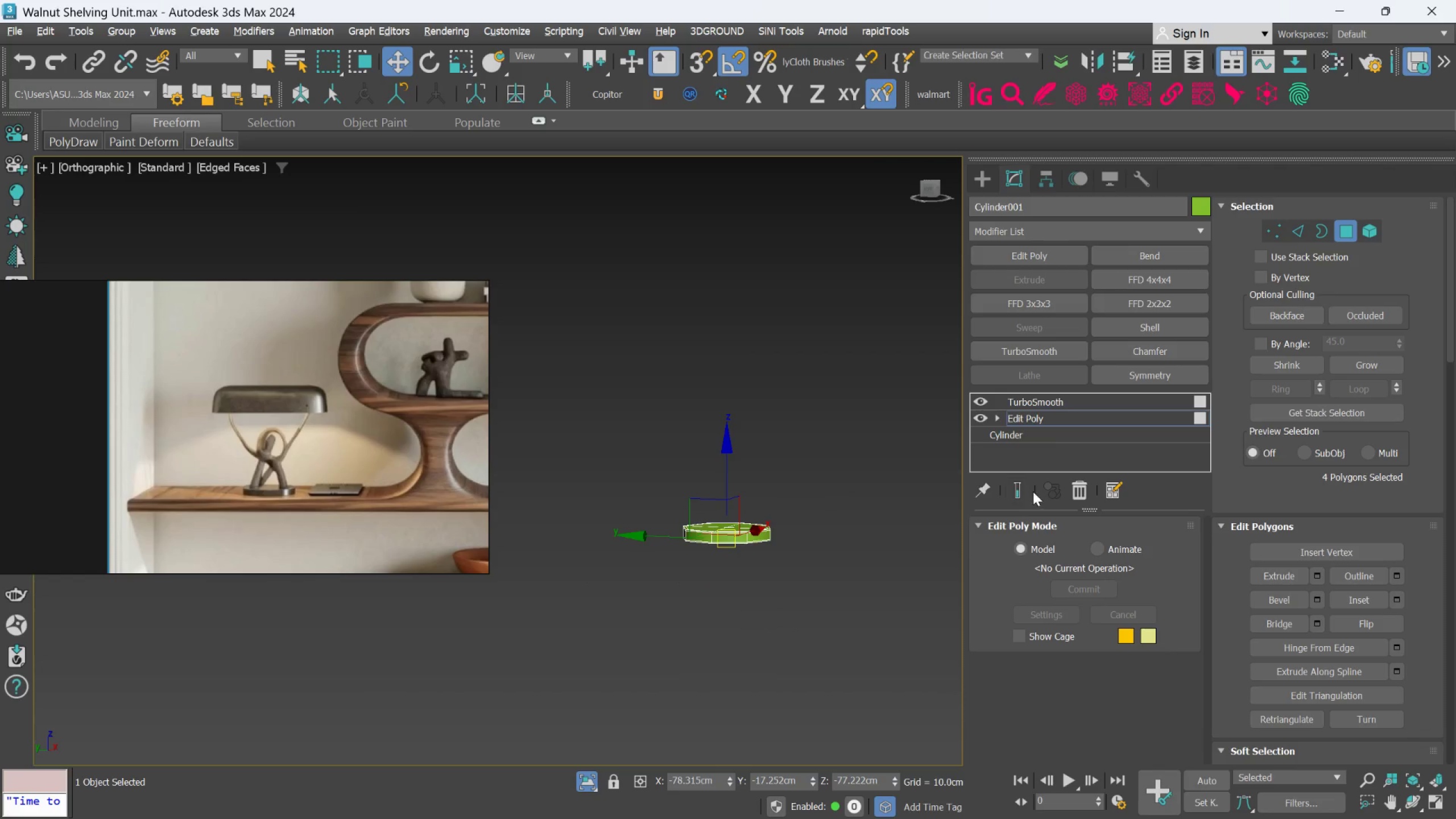 
scroll: coordinate [795, 528], scroll_direction: down, amount: 1.0
 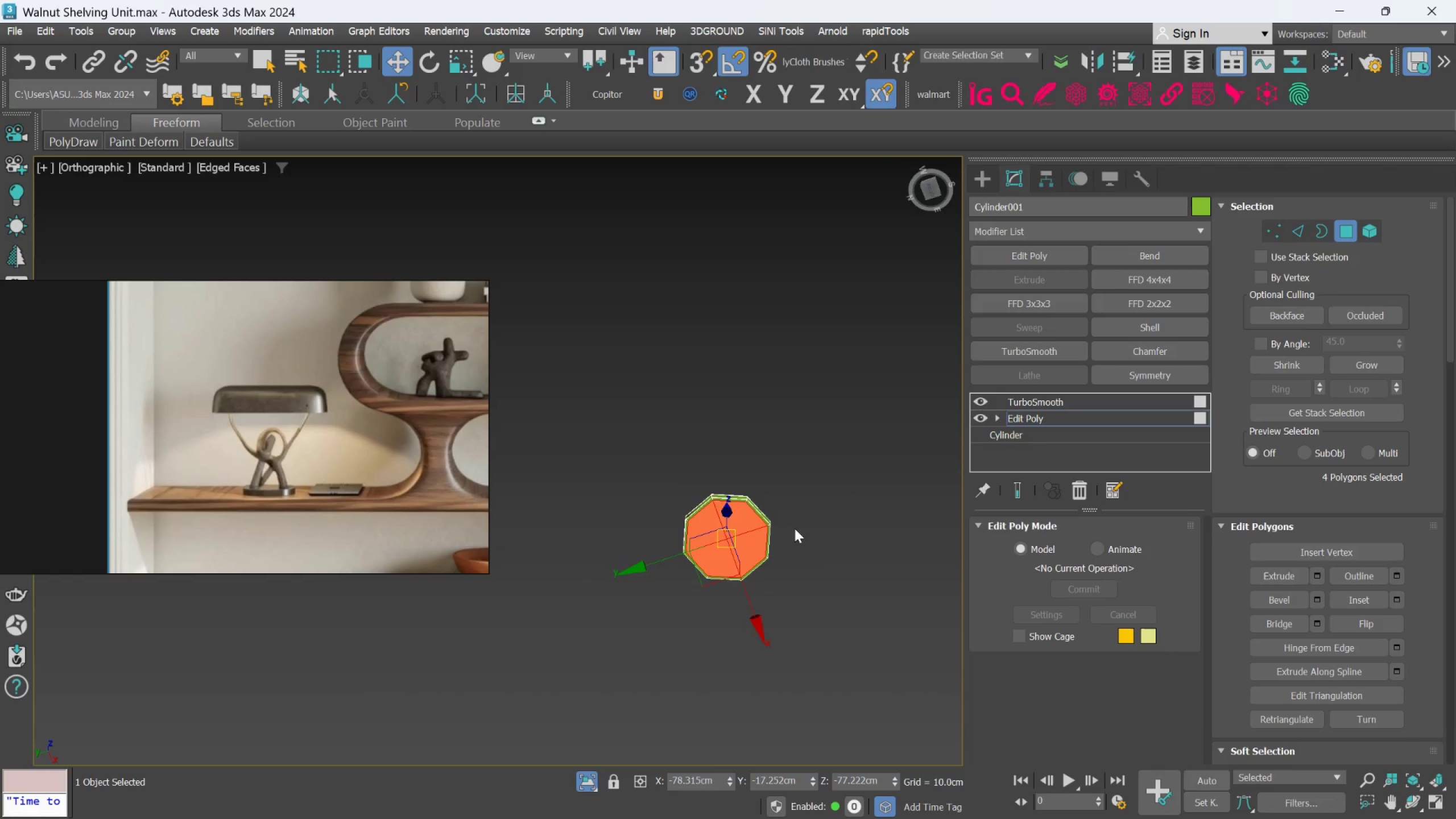 
left_click([1029, 491])
 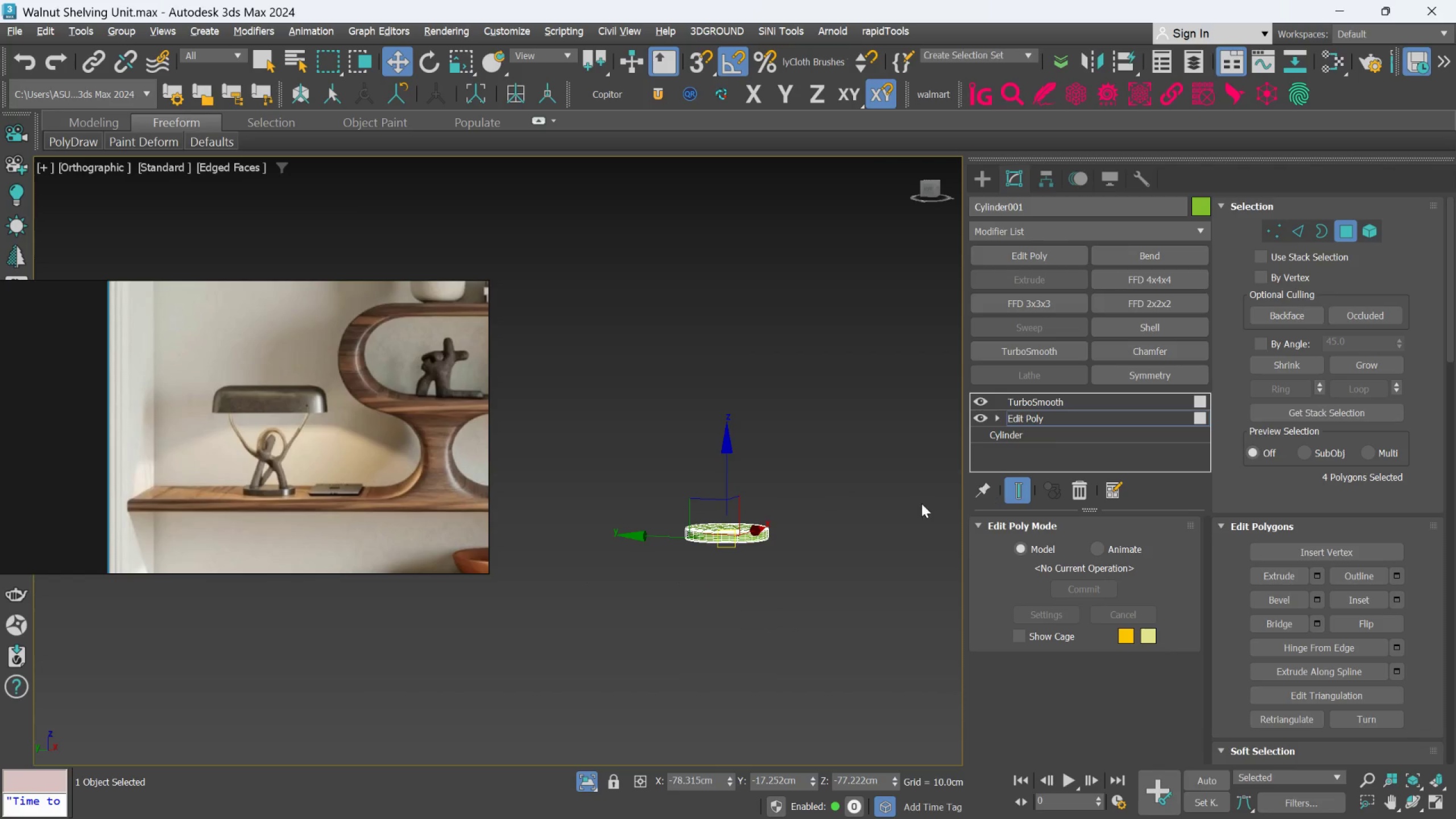 
hold_key(key=AltLeft, duration=0.36)
 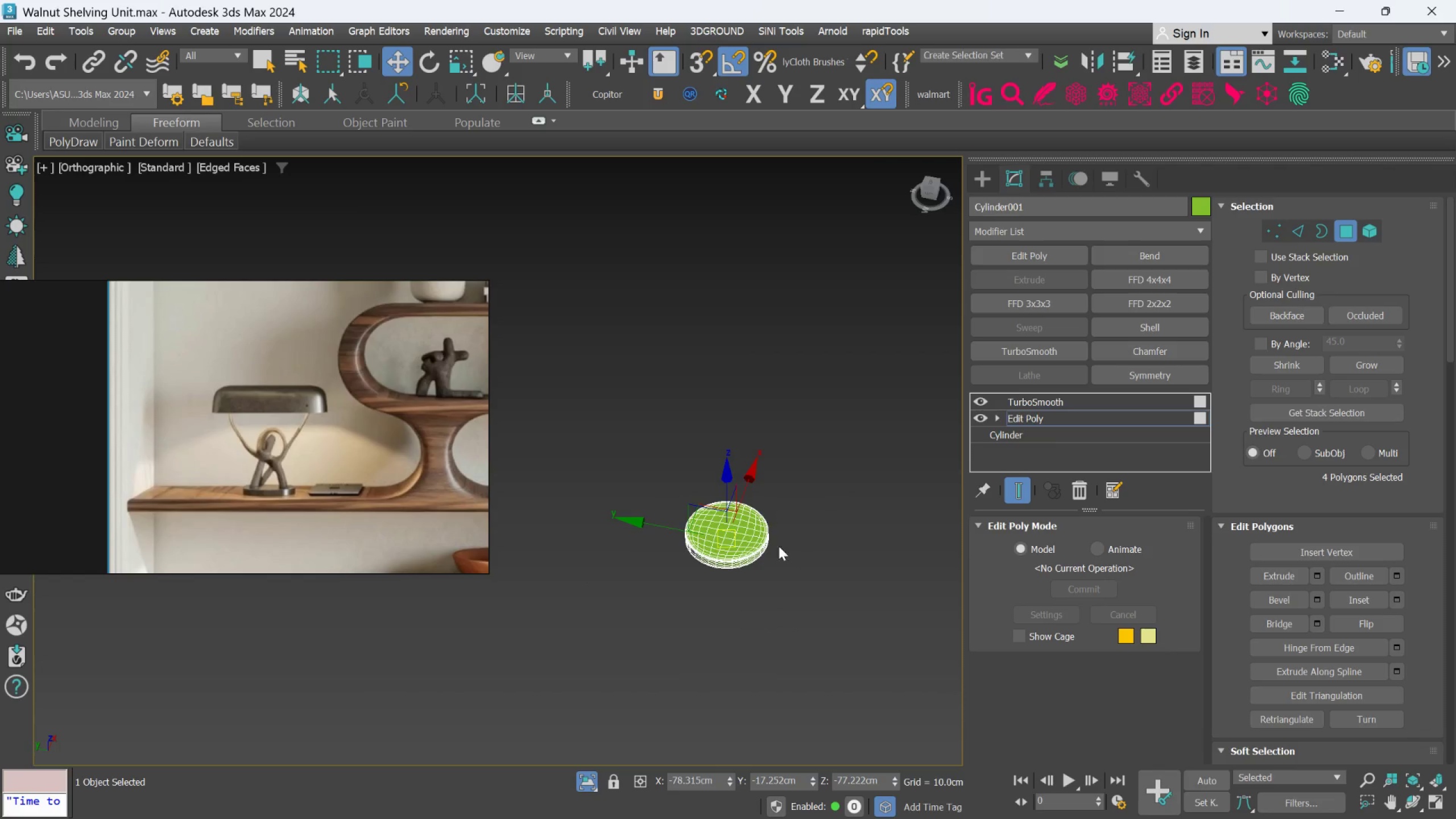 
scroll: coordinate [715, 542], scroll_direction: up, amount: 6.0
 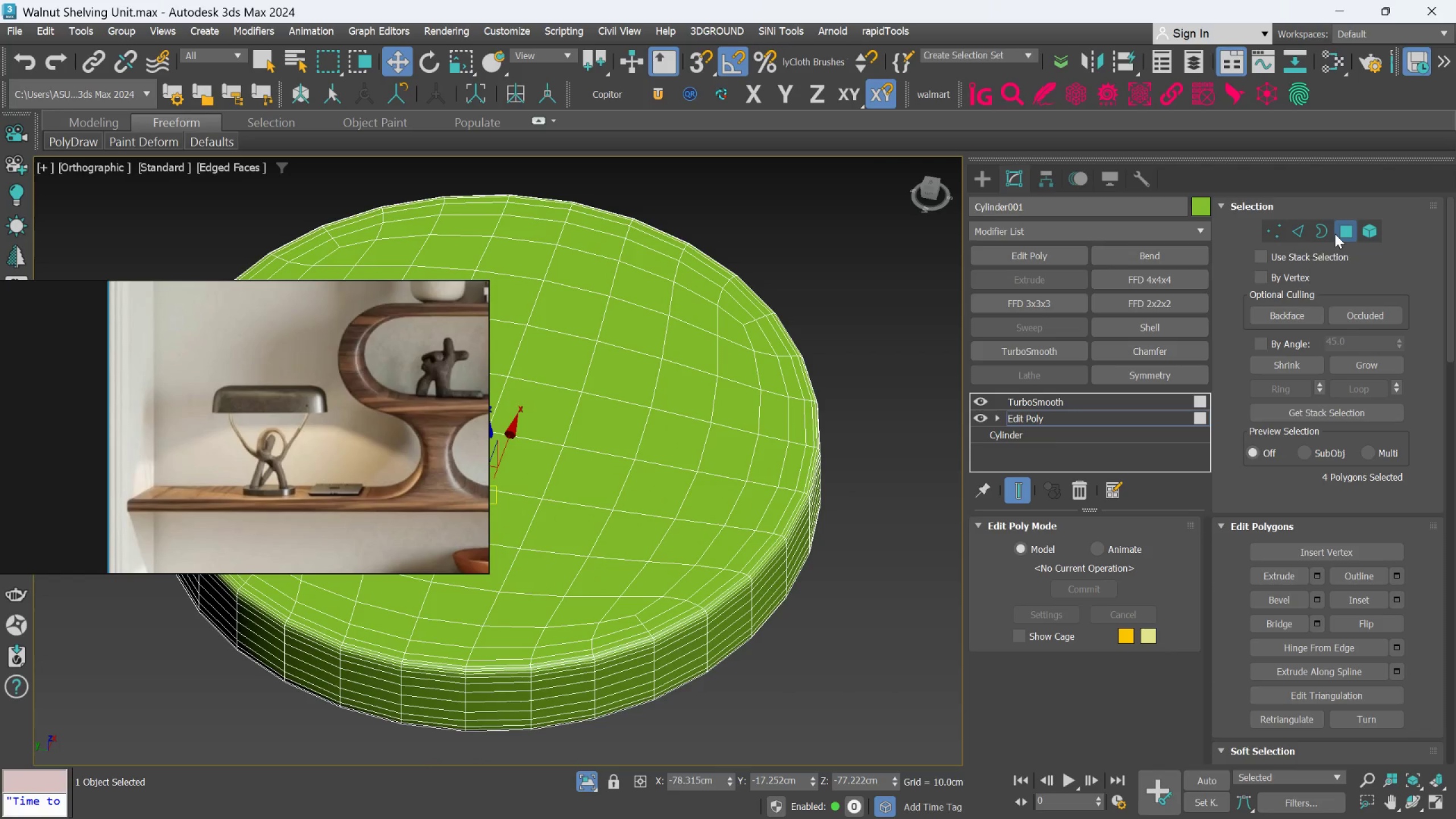 
left_click([1165, 396])
 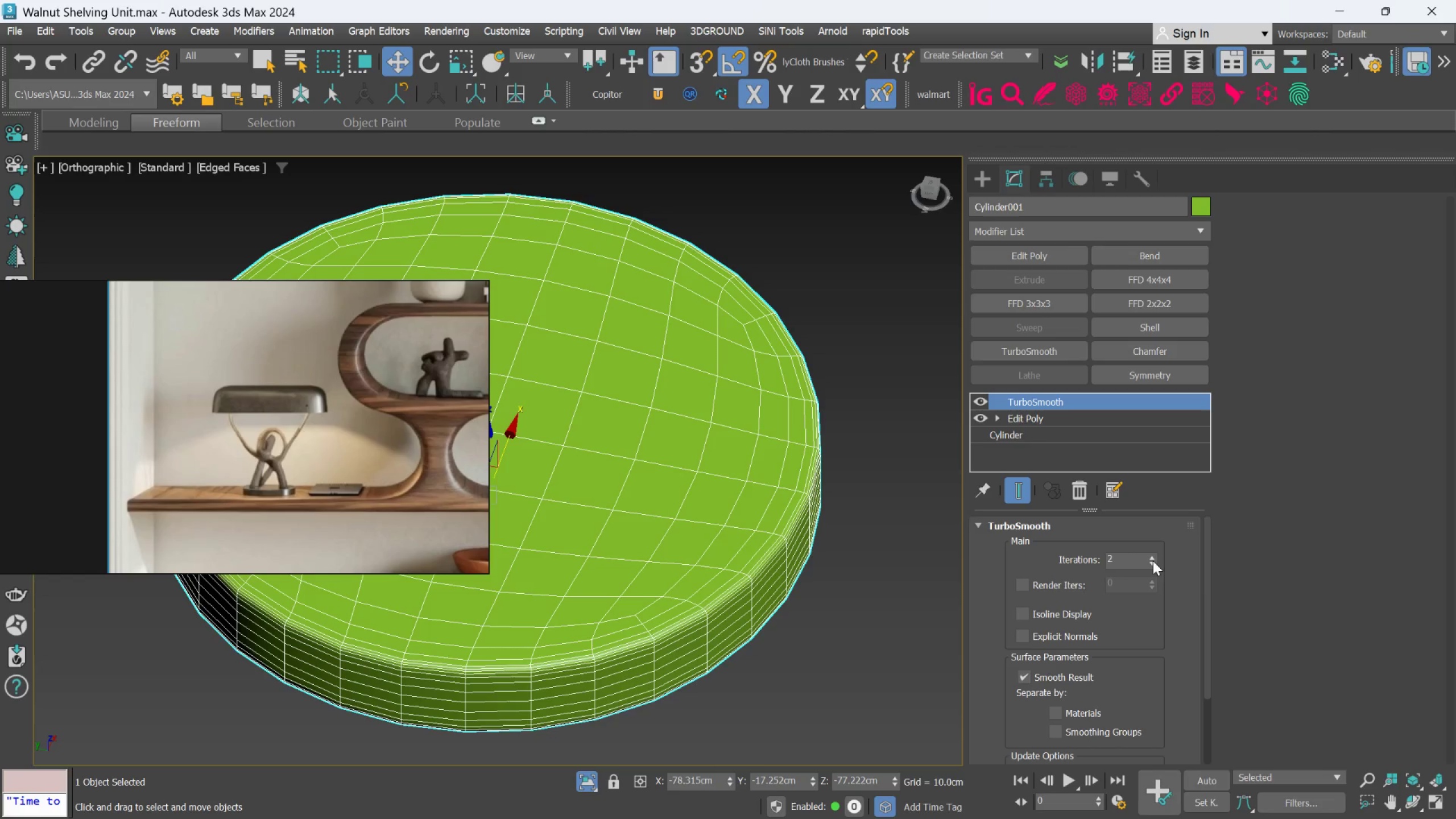 
left_click([1153, 561])
 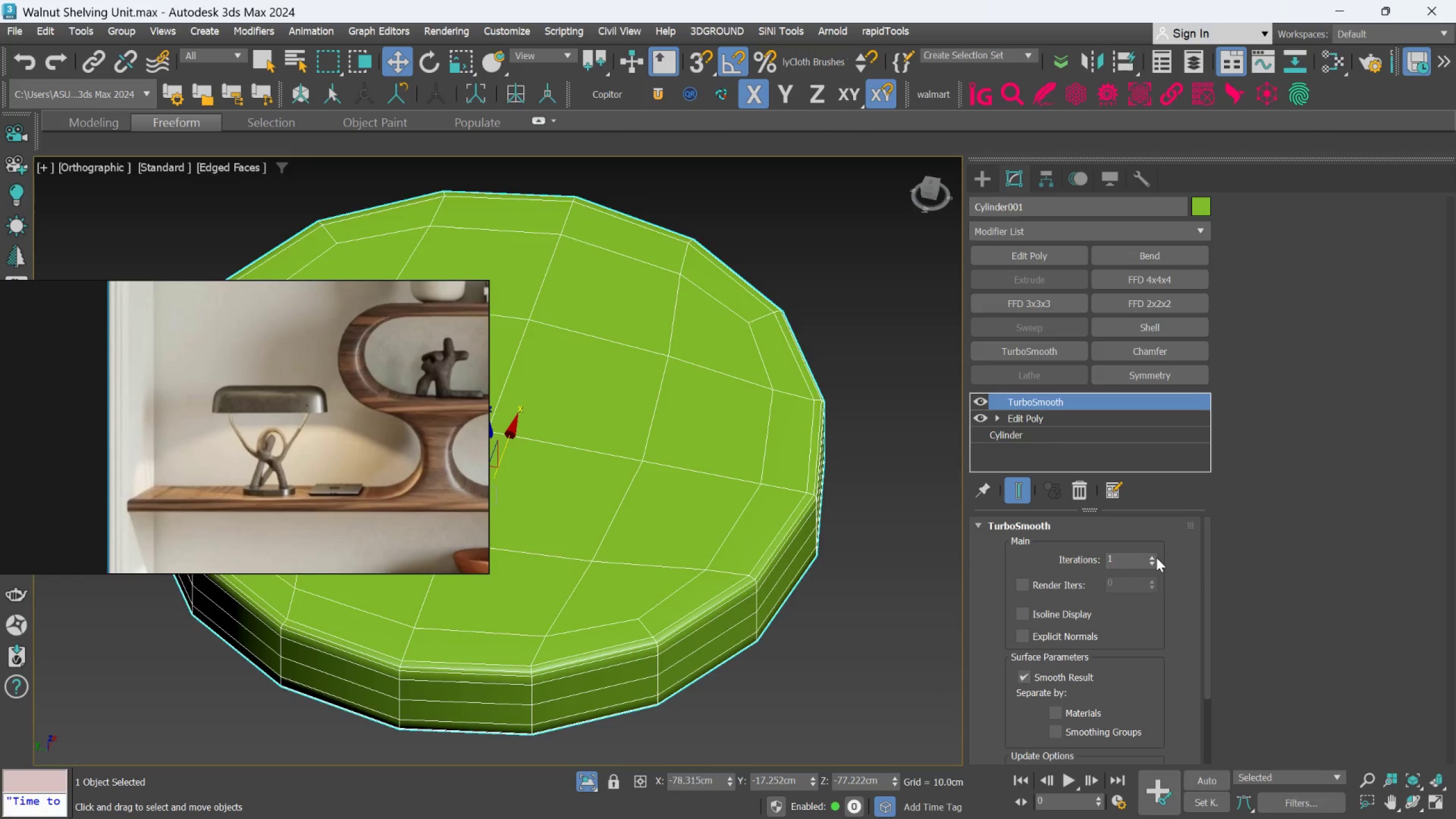 
double_click([1156, 557])
 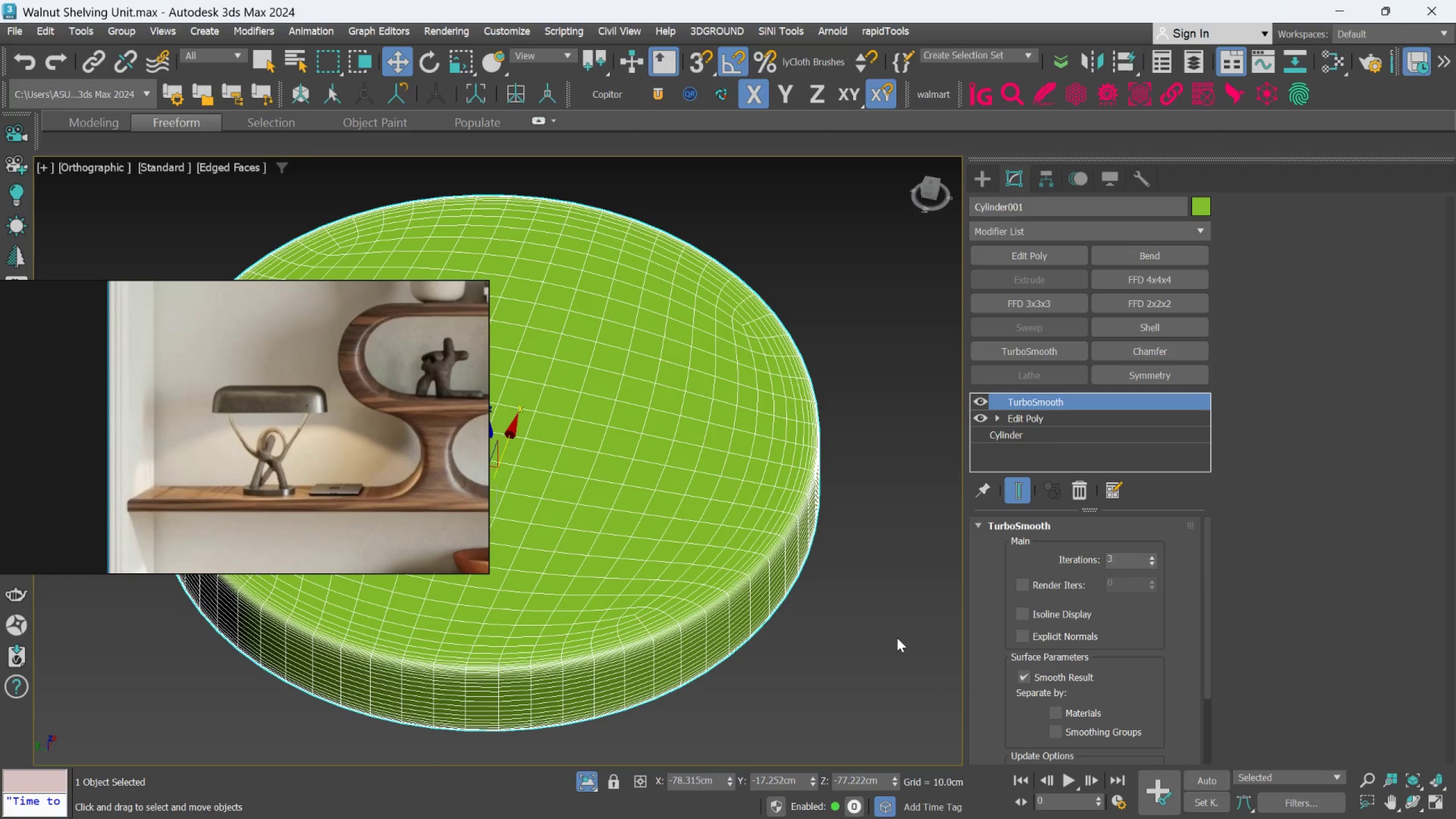 
key(F4)
 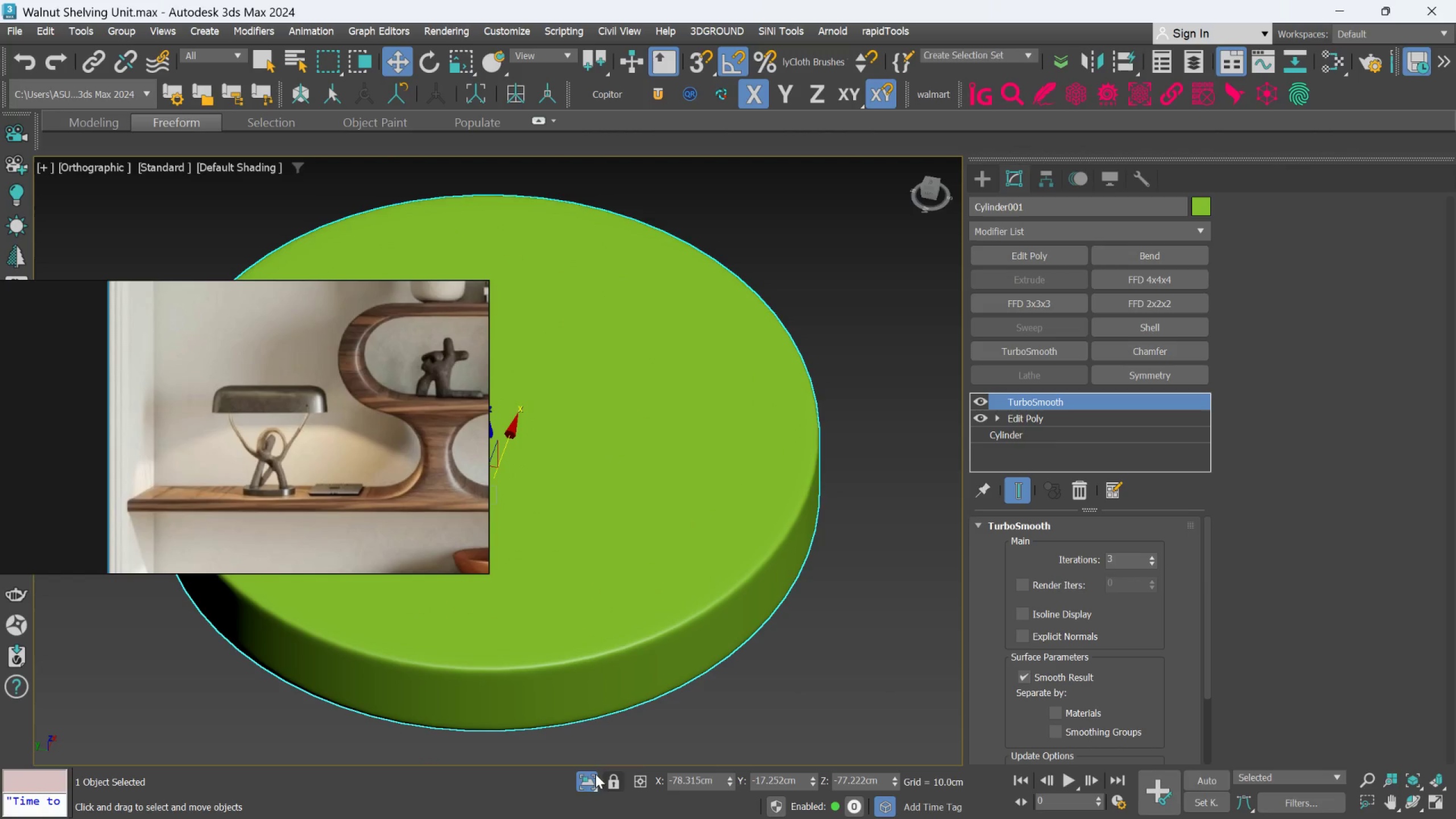 
left_click([589, 776])
 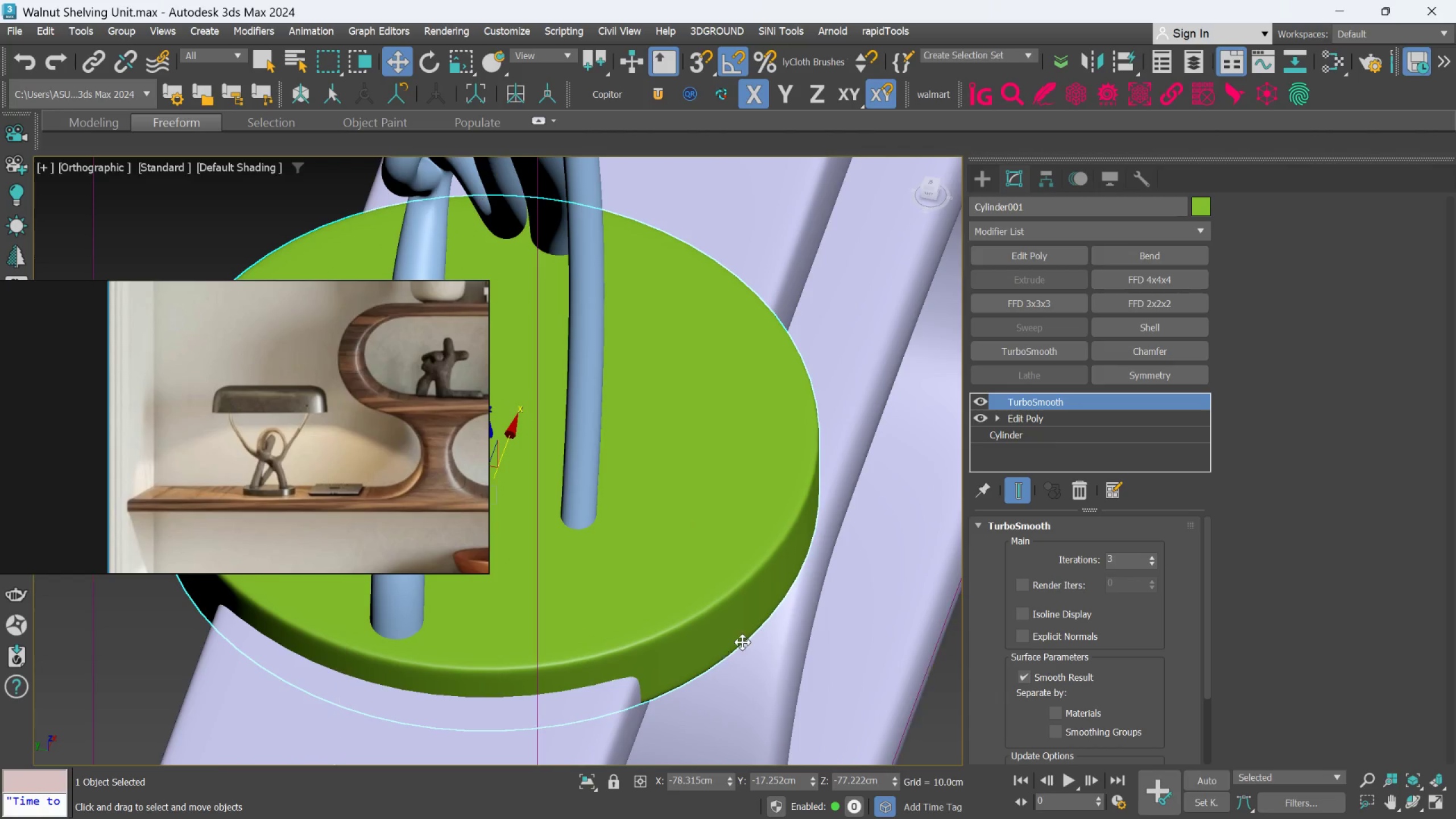 
scroll: coordinate [742, 642], scroll_direction: down, amount: 2.0
 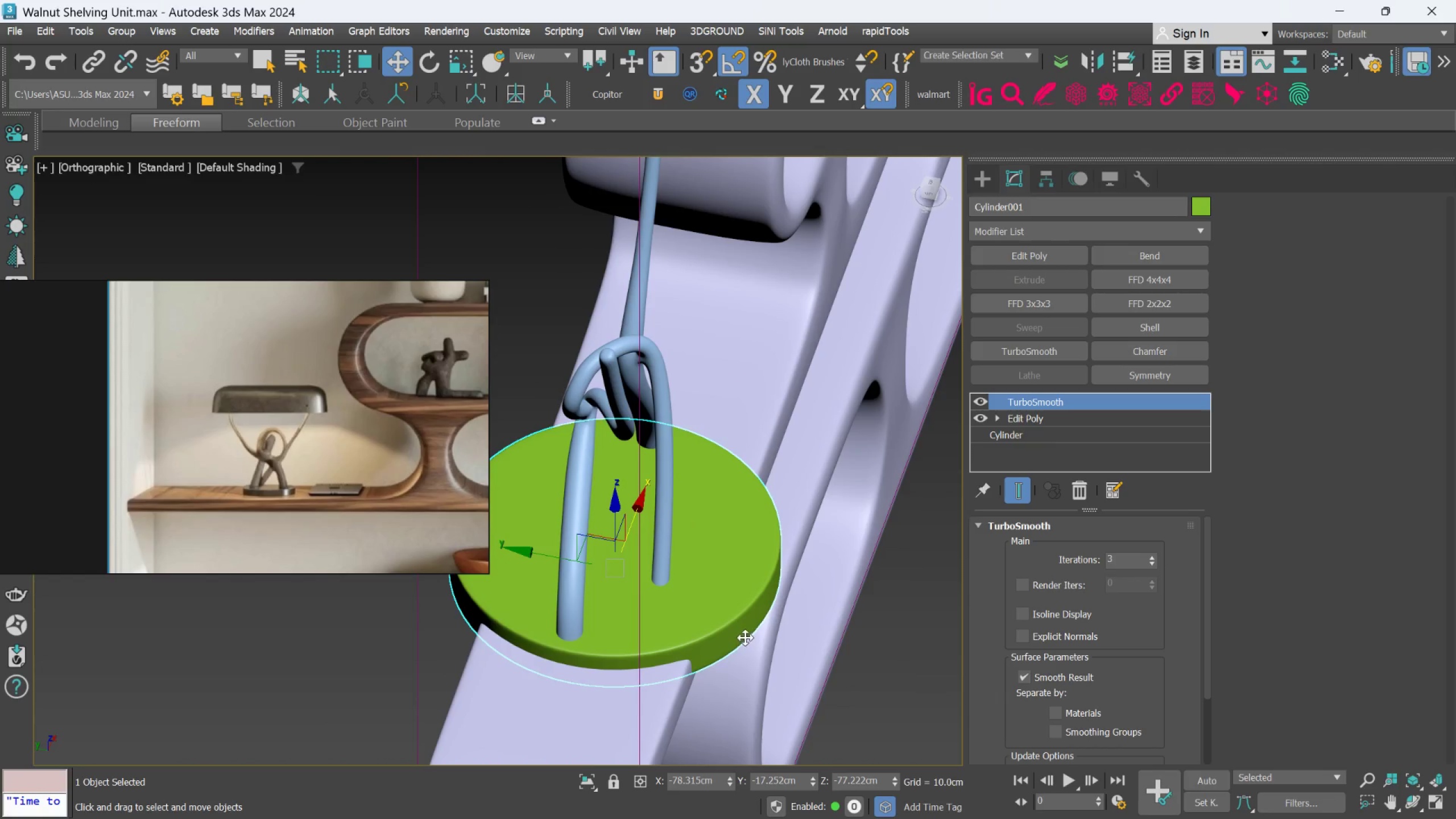 
hold_key(key=AltLeft, duration=0.77)
 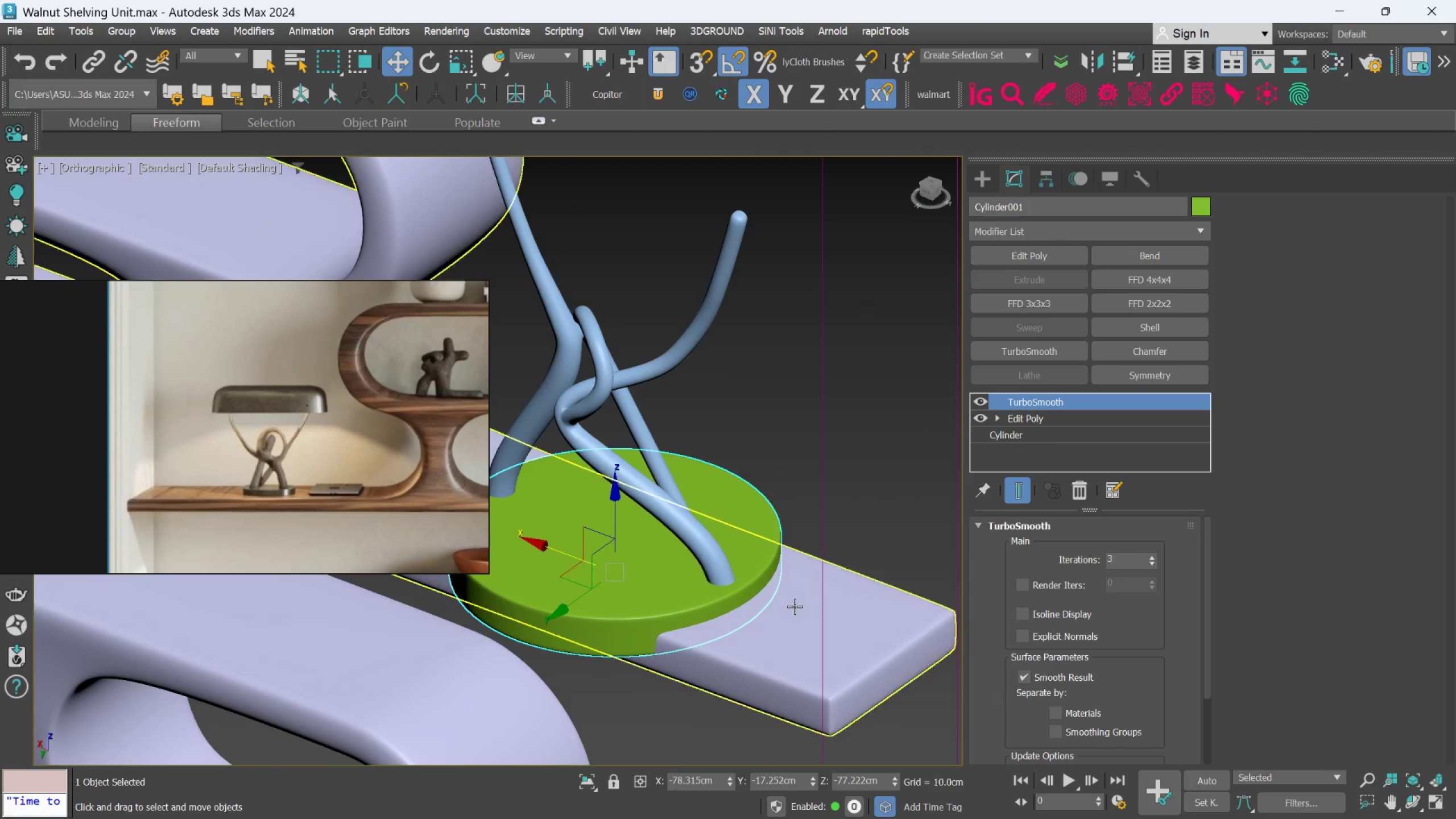 
hold_key(key=AltLeft, duration=0.63)
 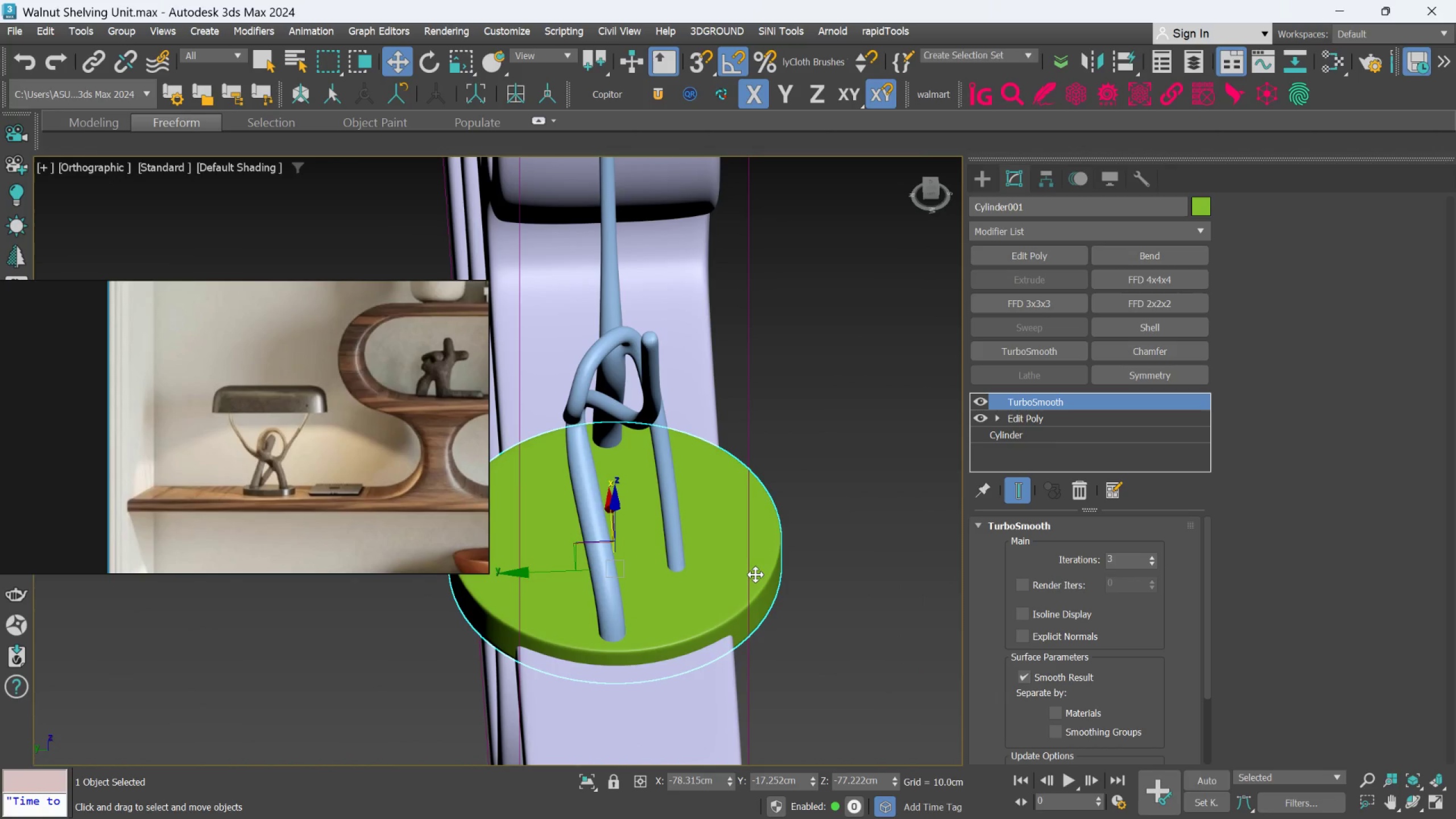 
hold_key(key=AltLeft, duration=1.5)
scroll: coordinate [754, 566], scroll_direction: down, amount: 1.0
 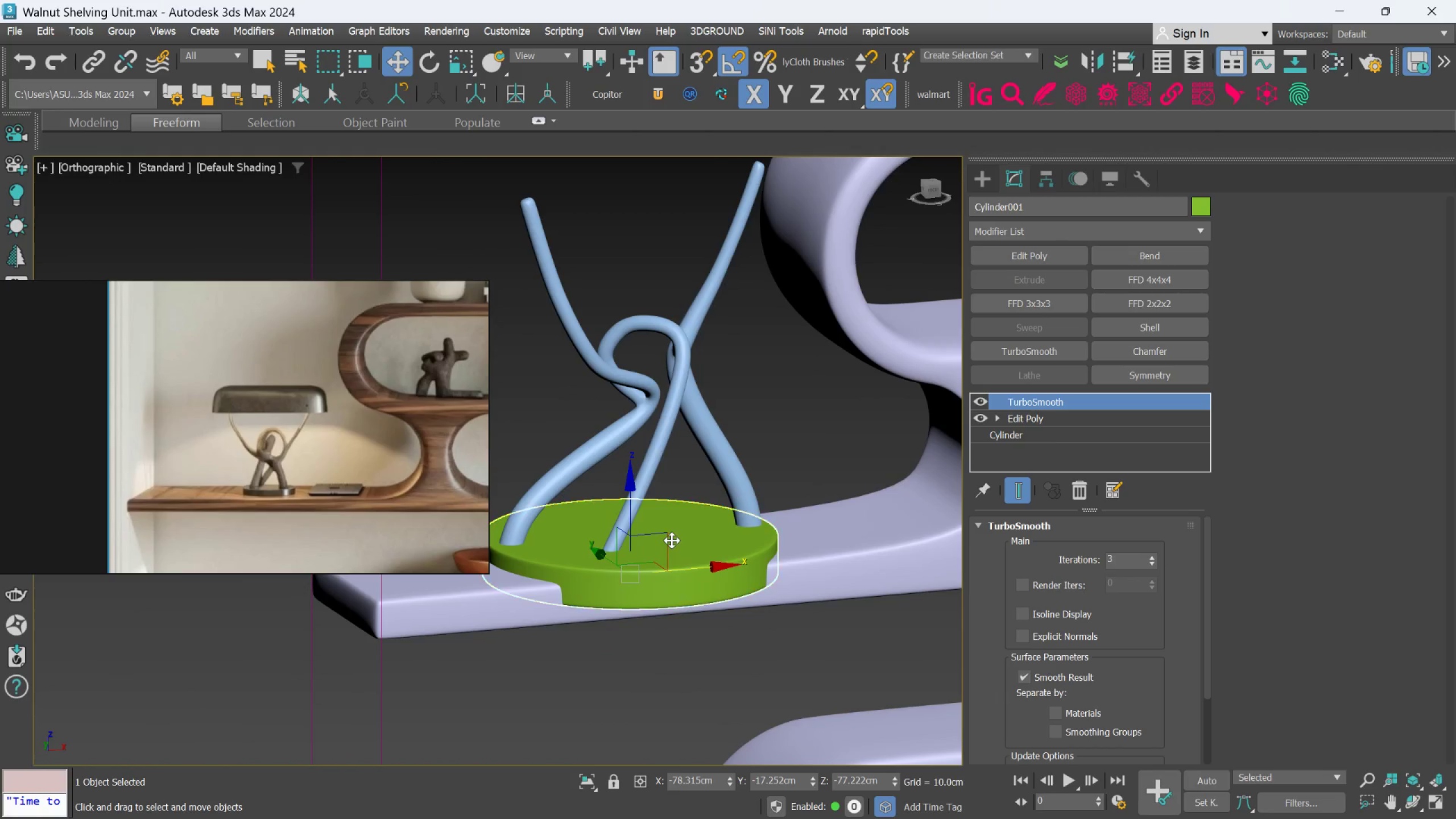 
hold_key(key=AltLeft, duration=2.07)
 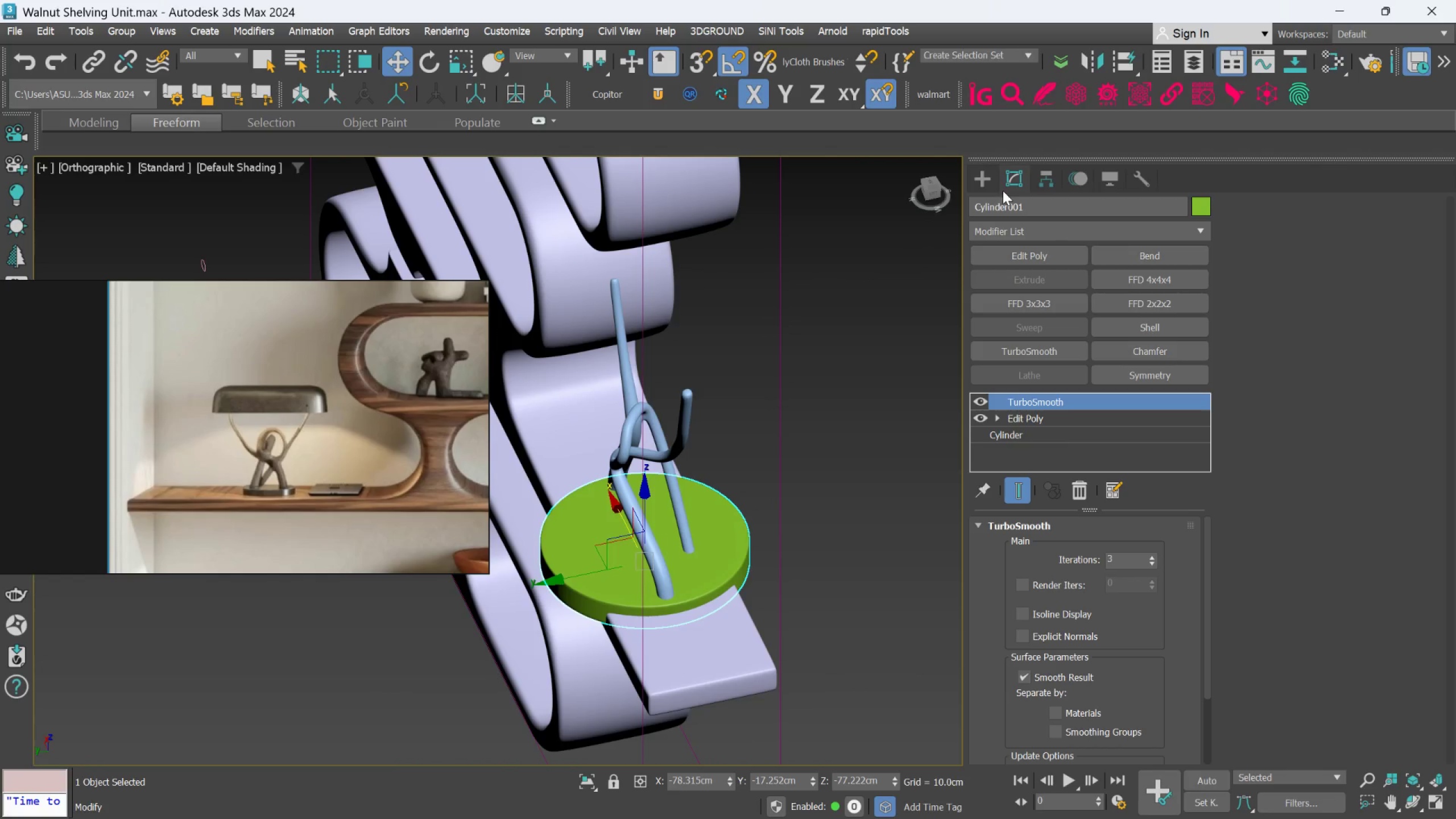 
scroll: coordinate [679, 541], scroll_direction: down, amount: 1.0
 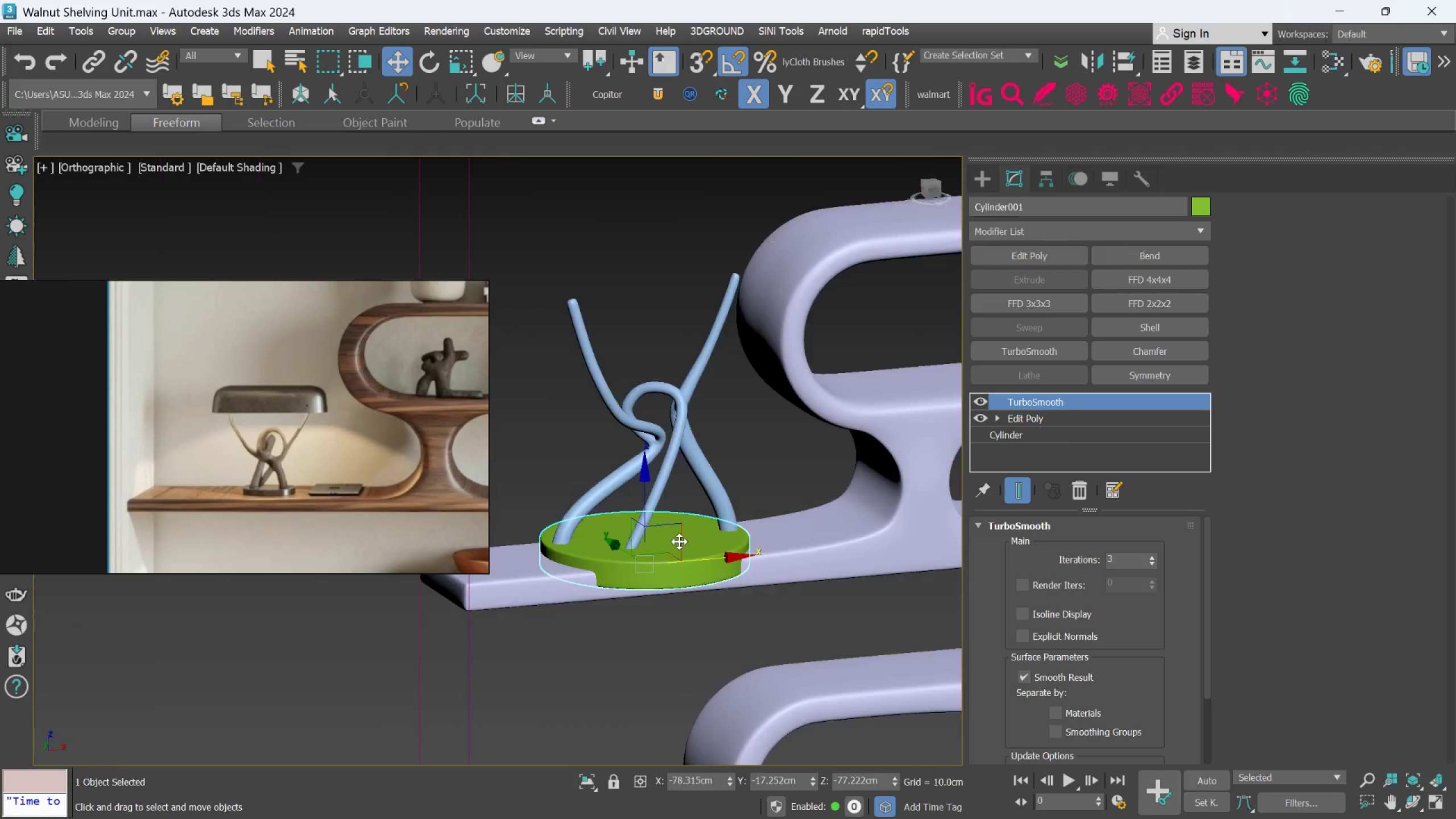 
left_click([998, 183])
 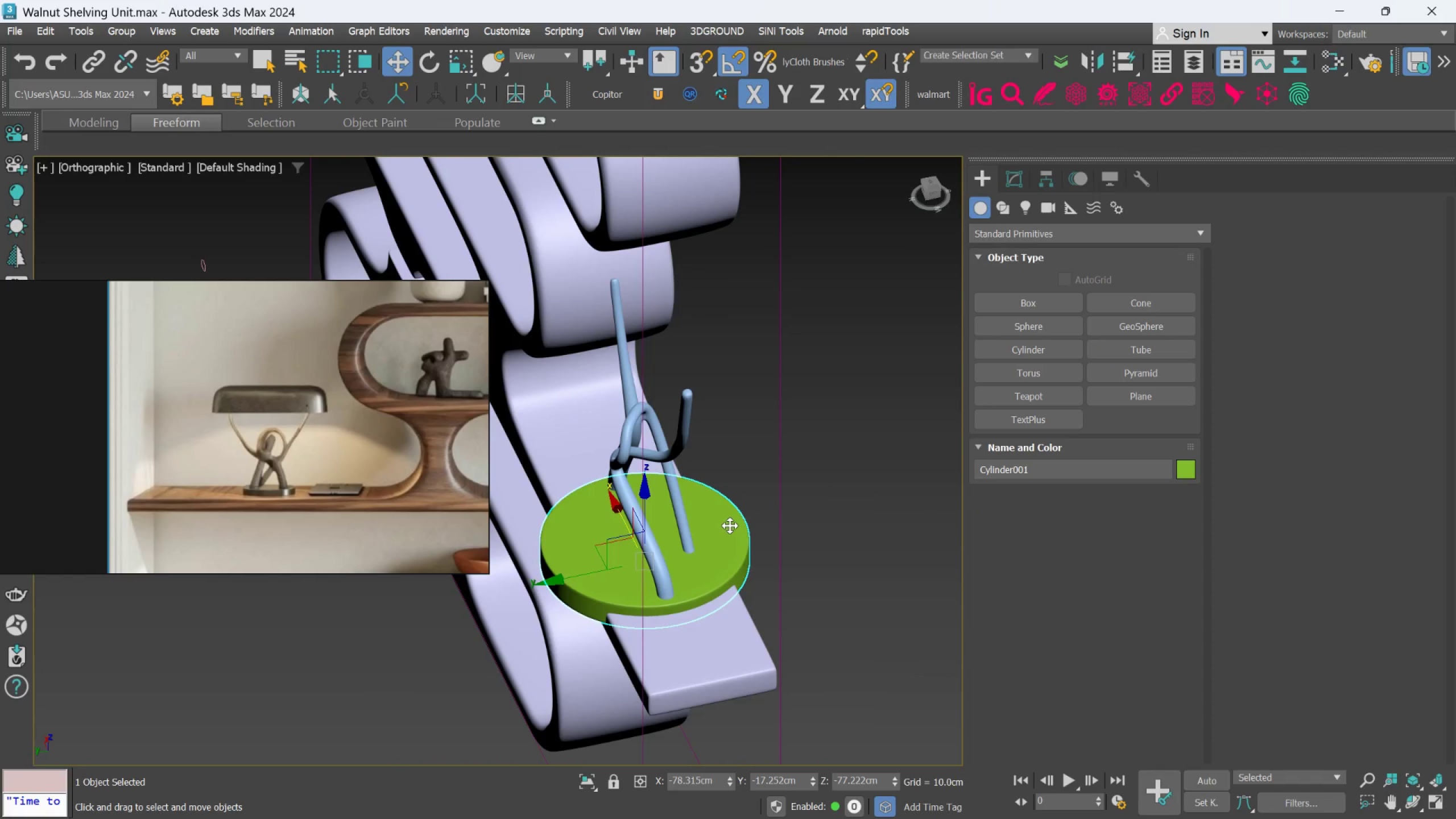 
key(R)
 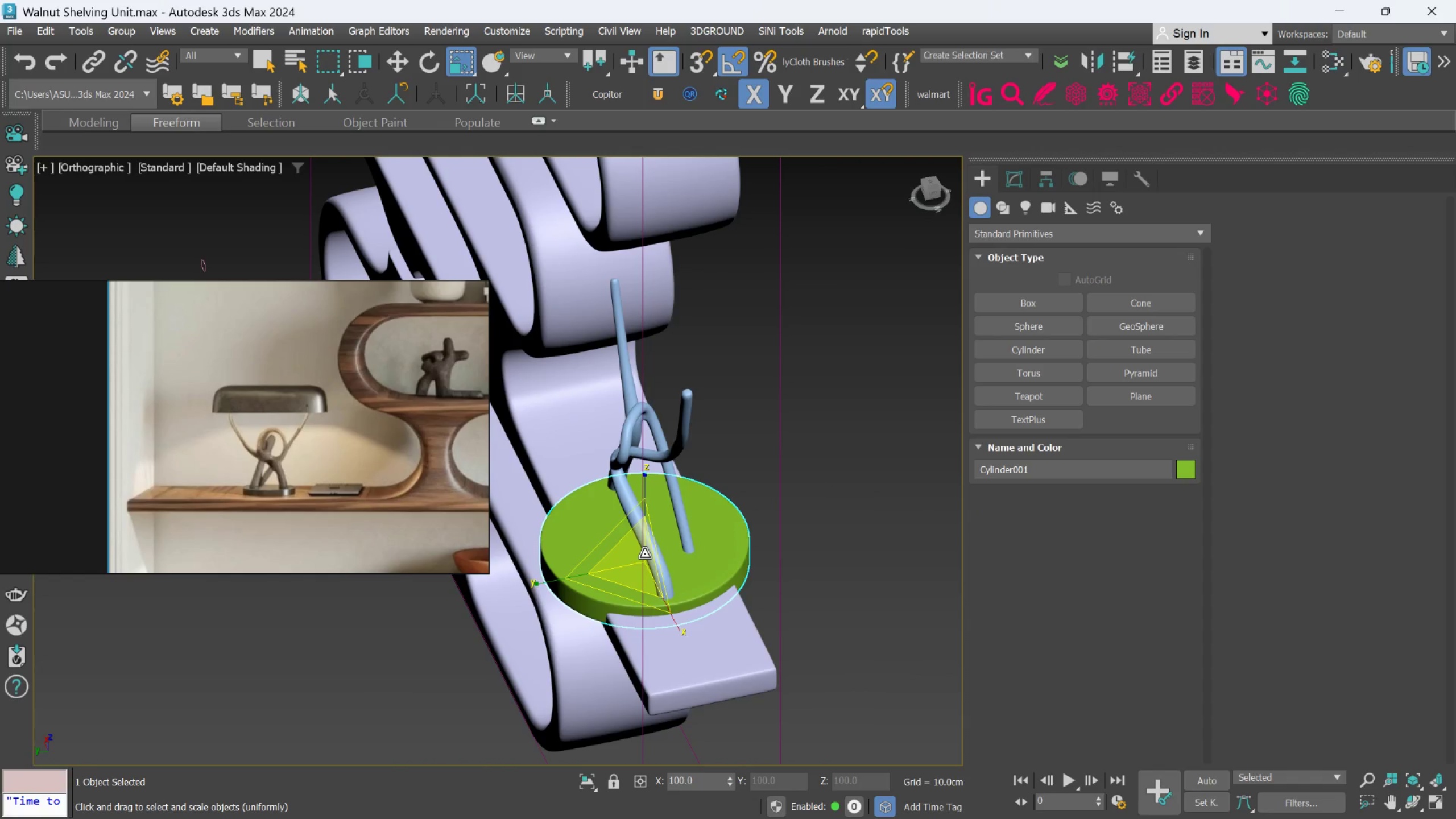 
left_click_drag(start_coordinate=[644, 555], to_coordinate=[653, 592])
 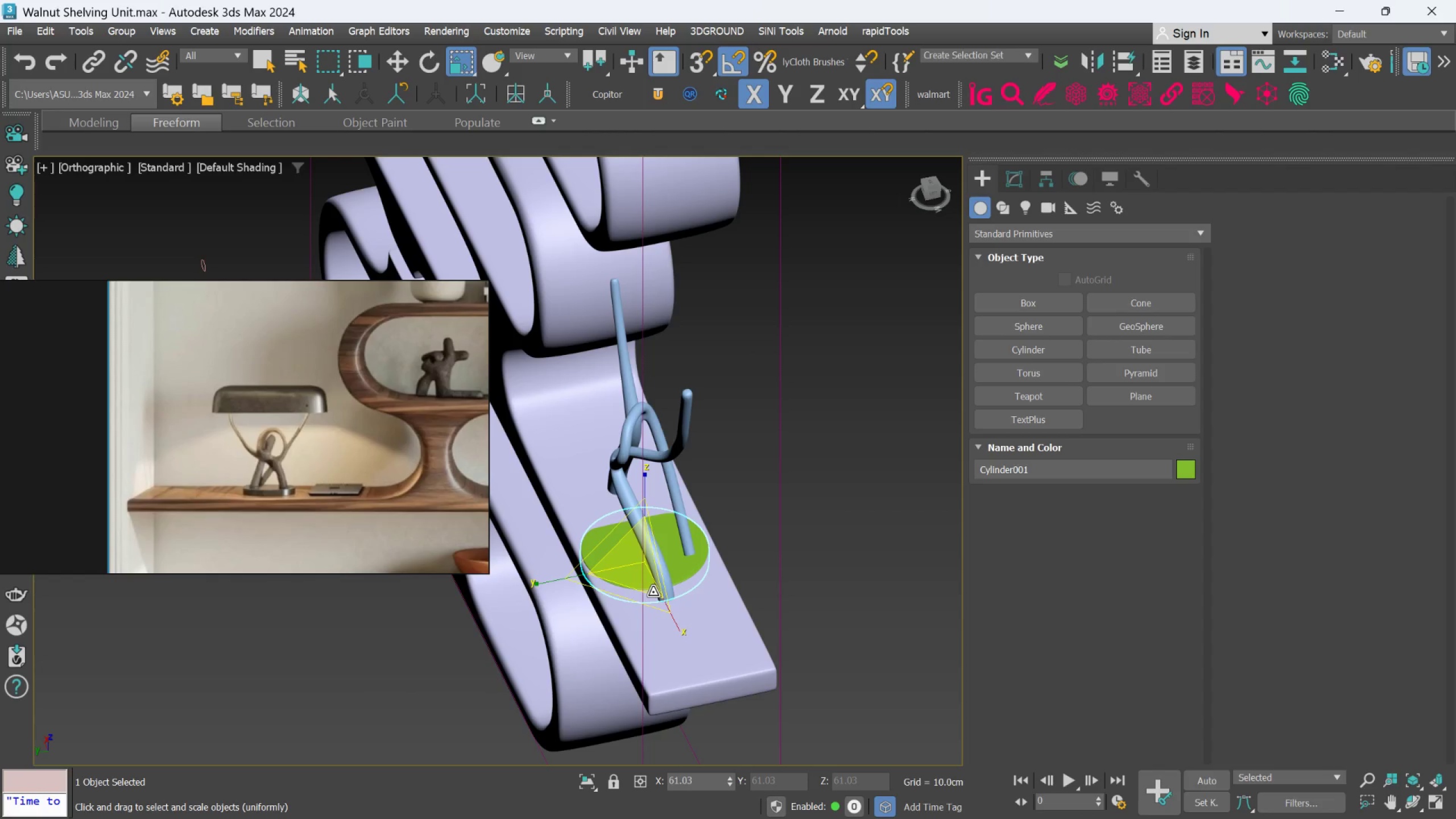 
hold_key(key=AltLeft, duration=1.15)
 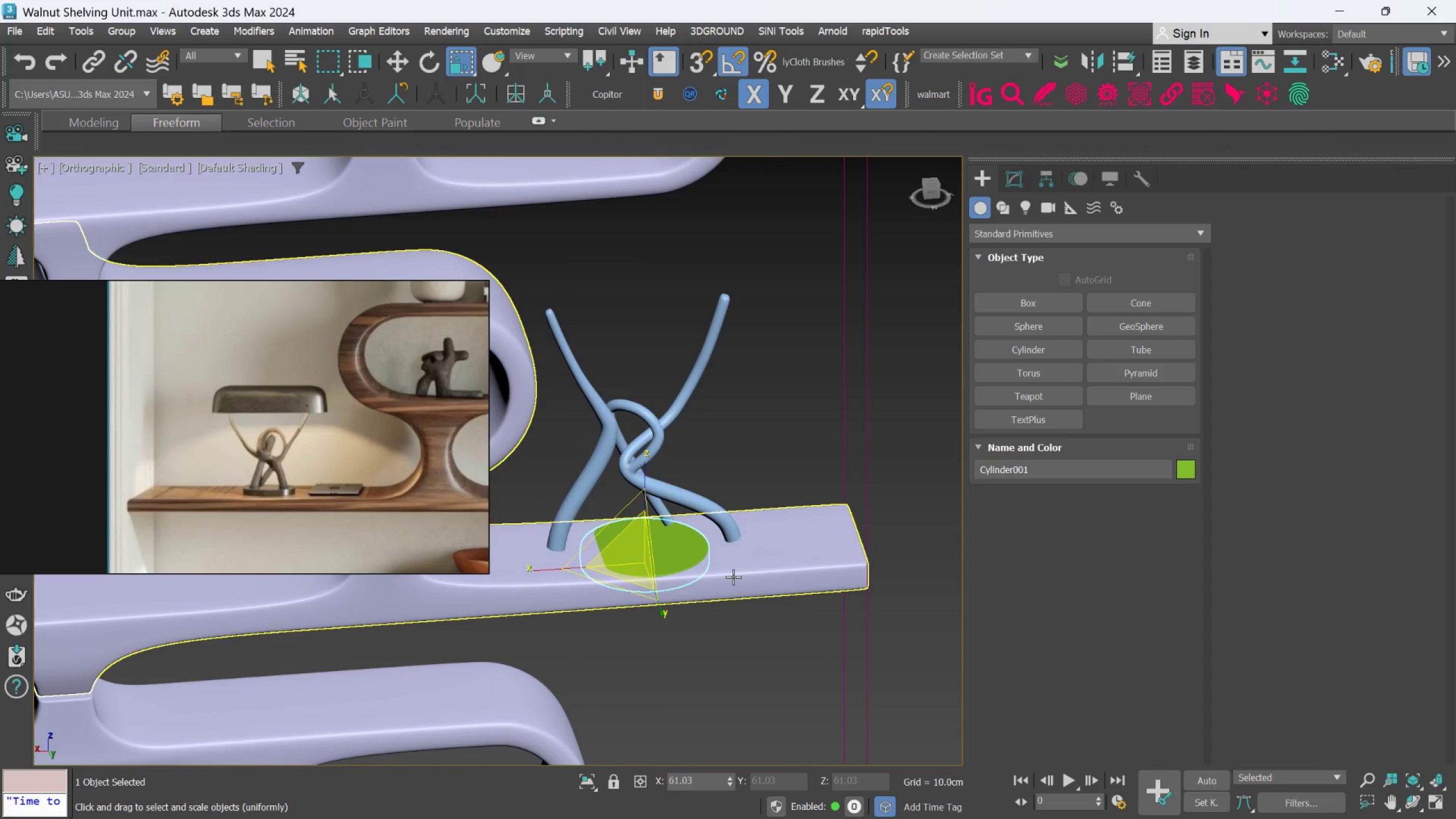 
hold_key(key=AltLeft, duration=1.79)
 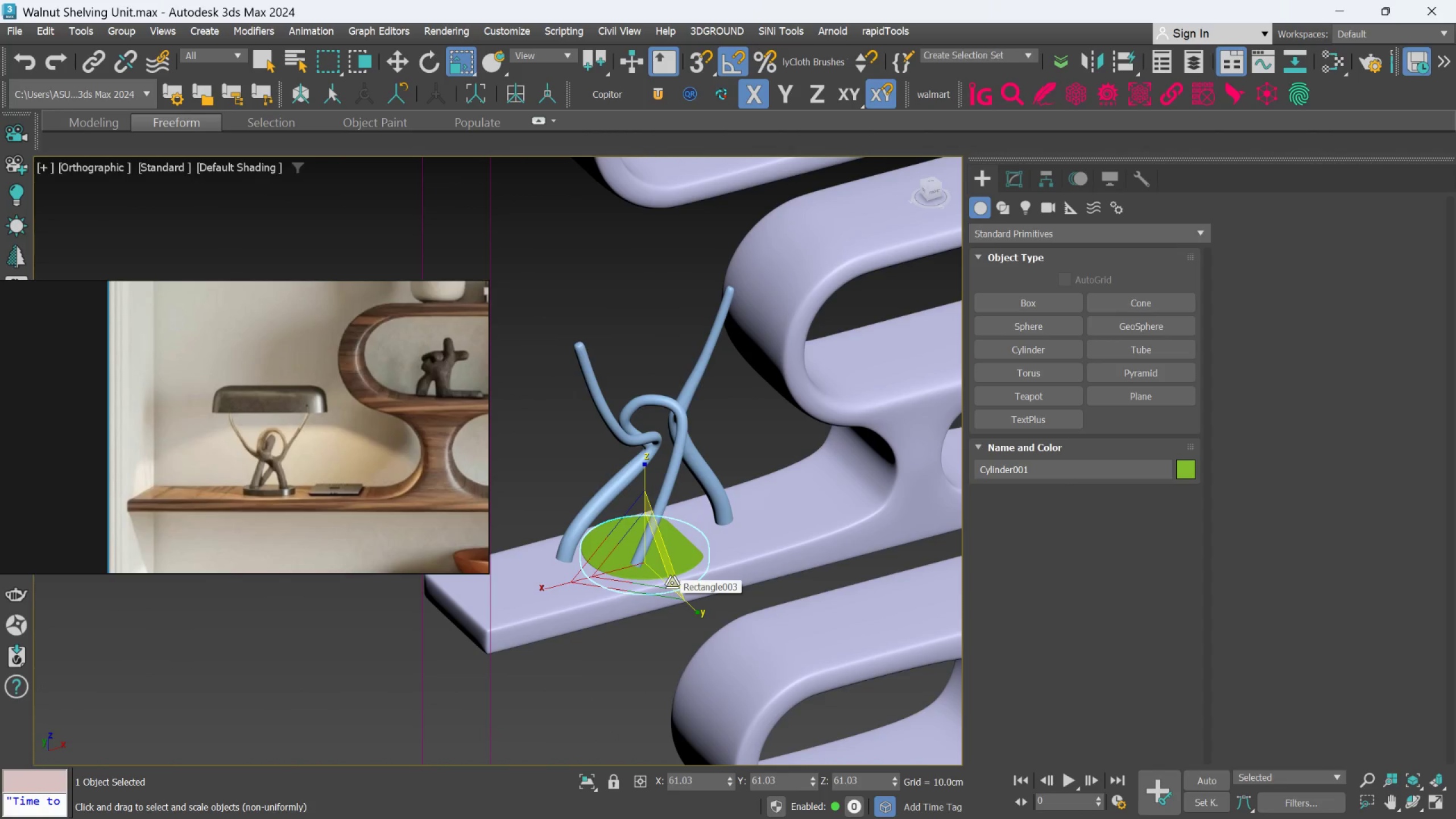 
key(Delete)
 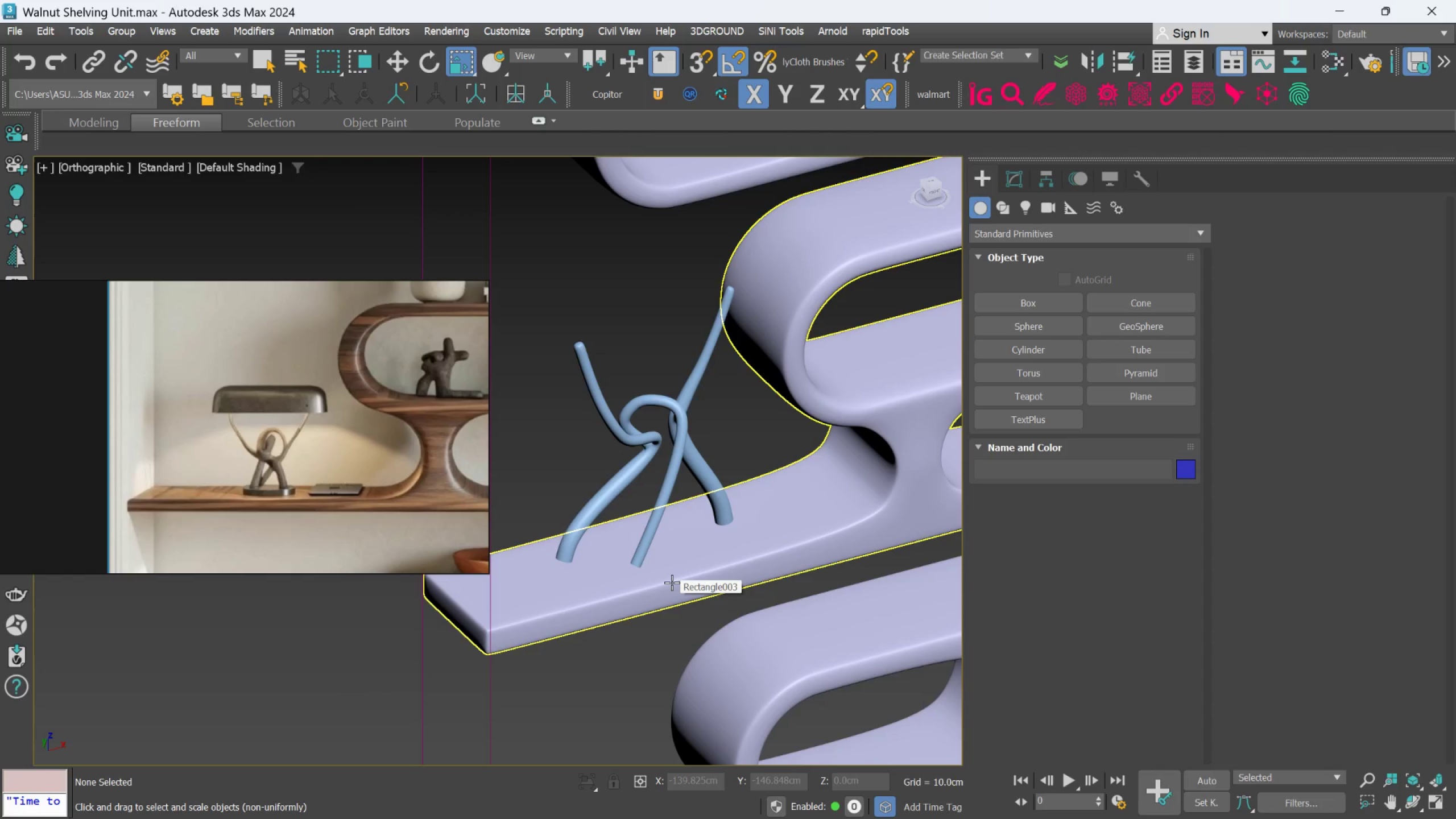 
key(F)
 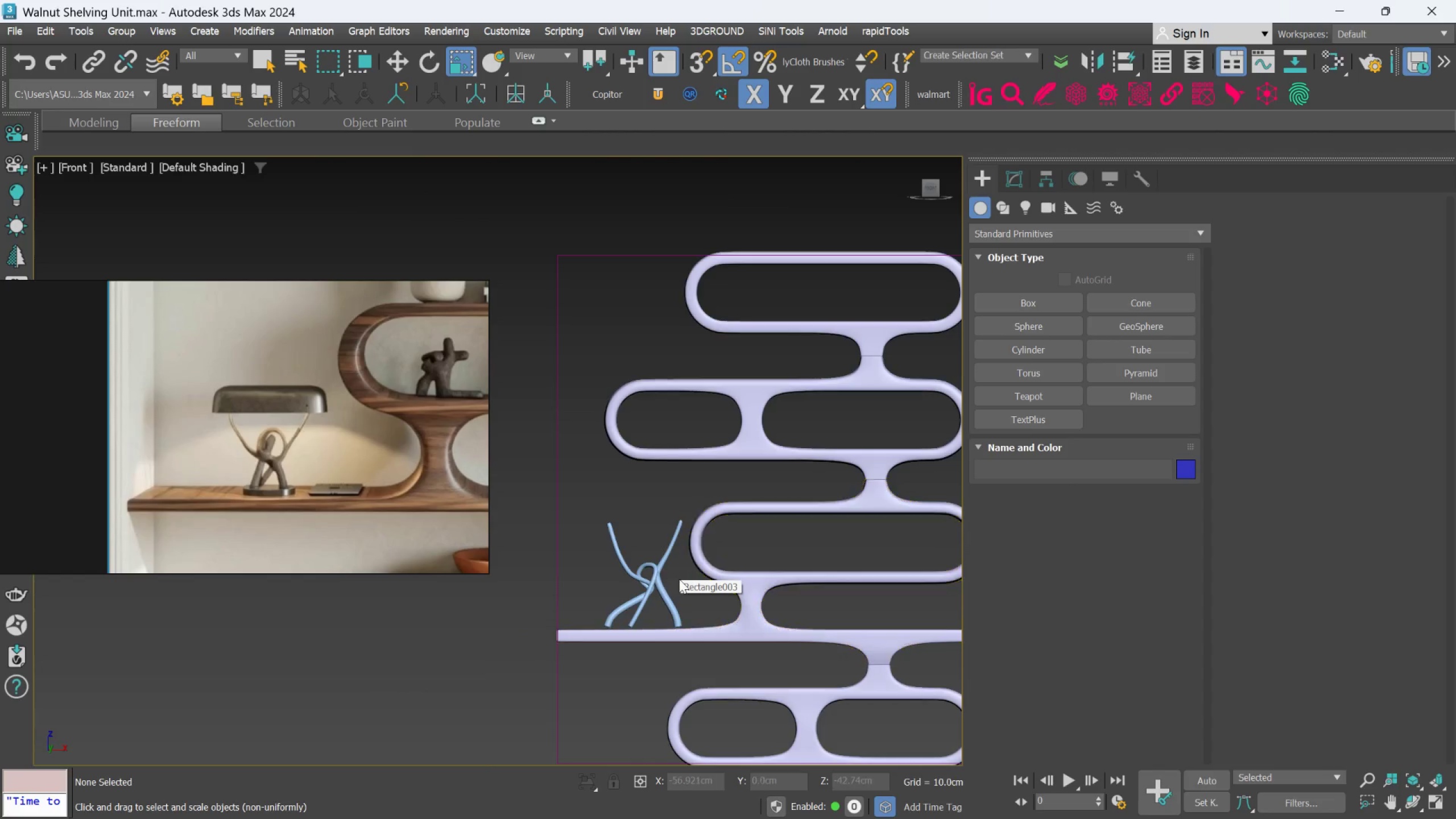 
hold_key(key=AltLeft, duration=0.59)
 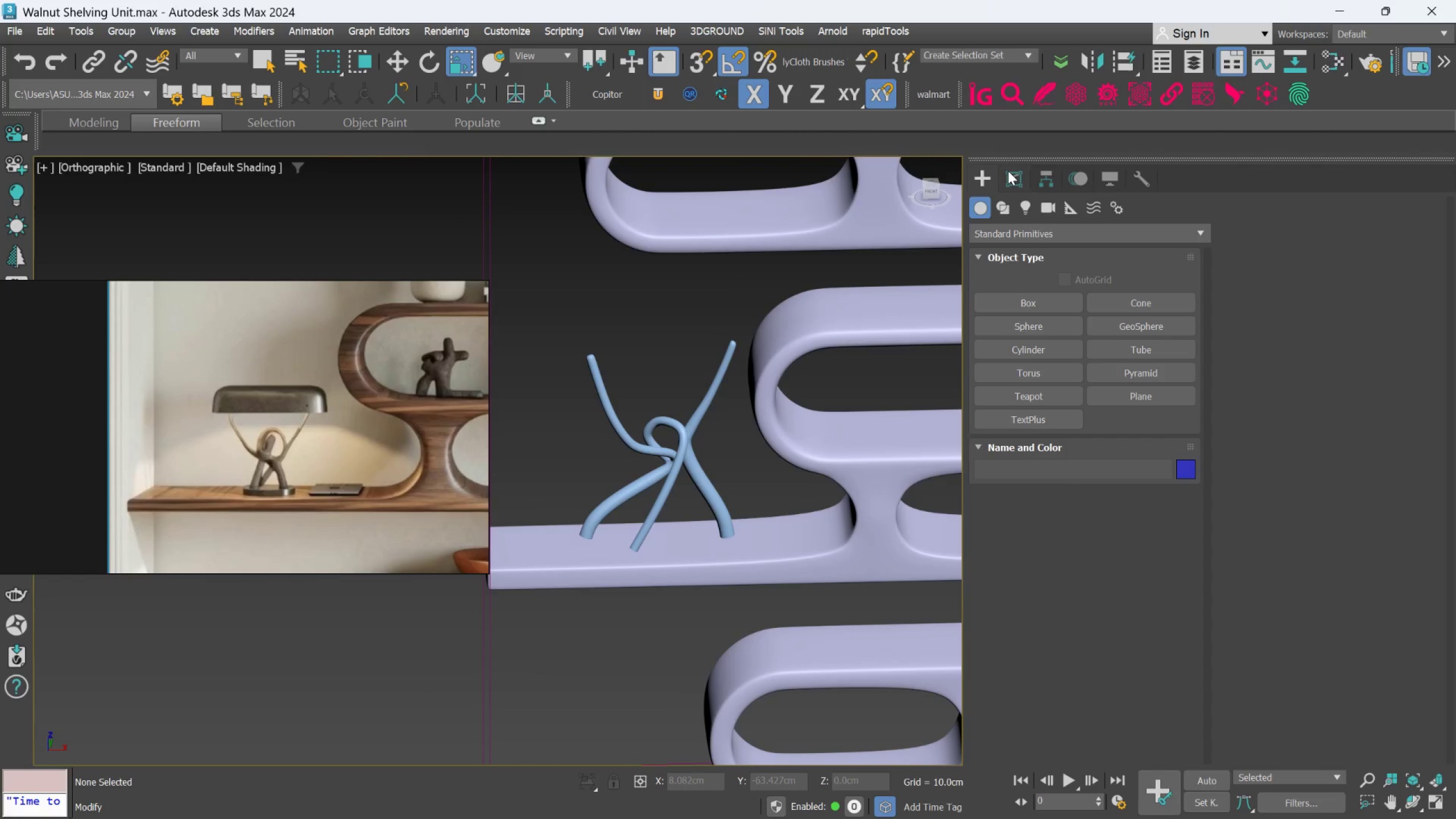 
scroll: coordinate [649, 603], scroll_direction: up, amount: 2.0
 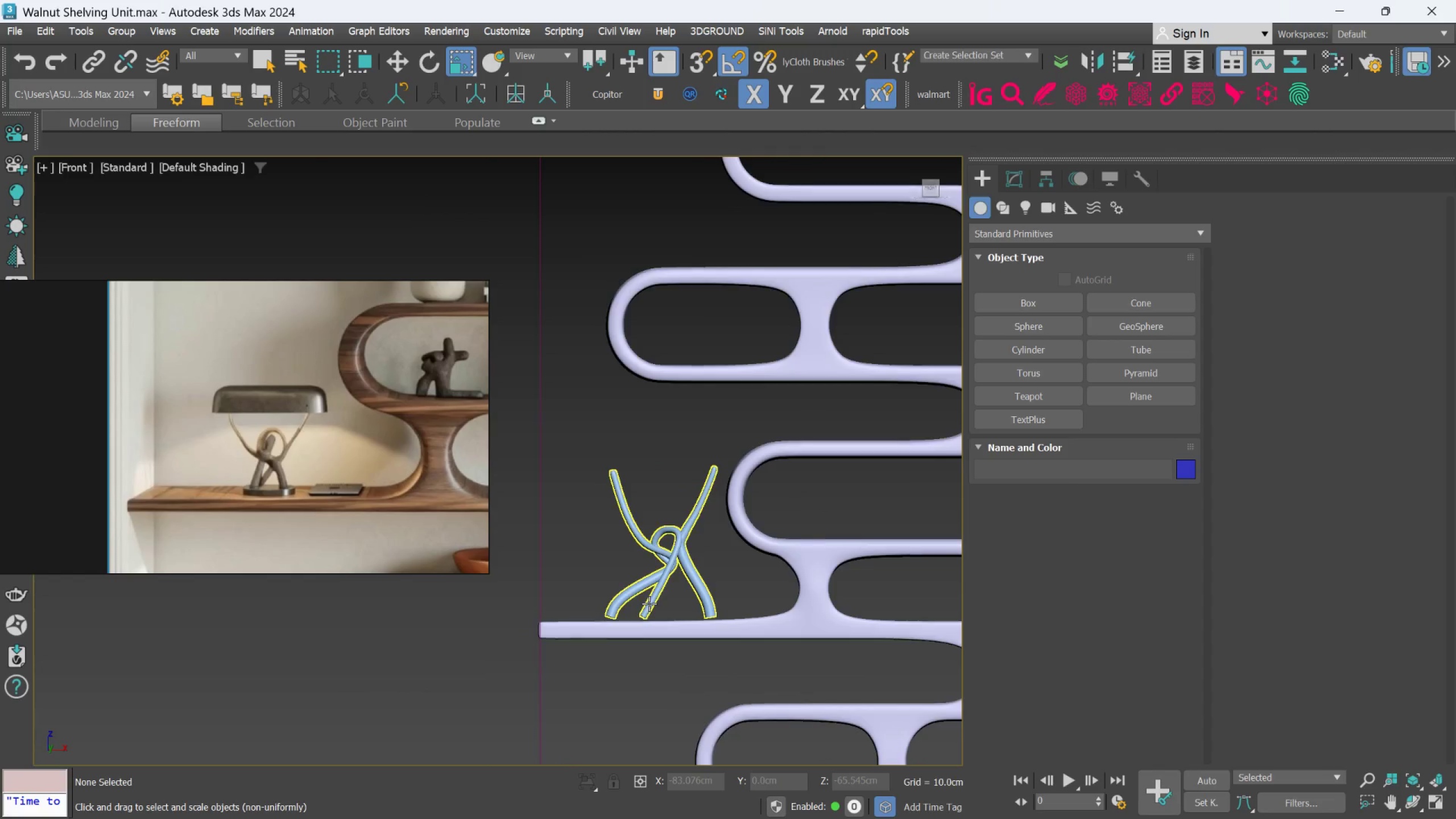 
left_click([1008, 171])
 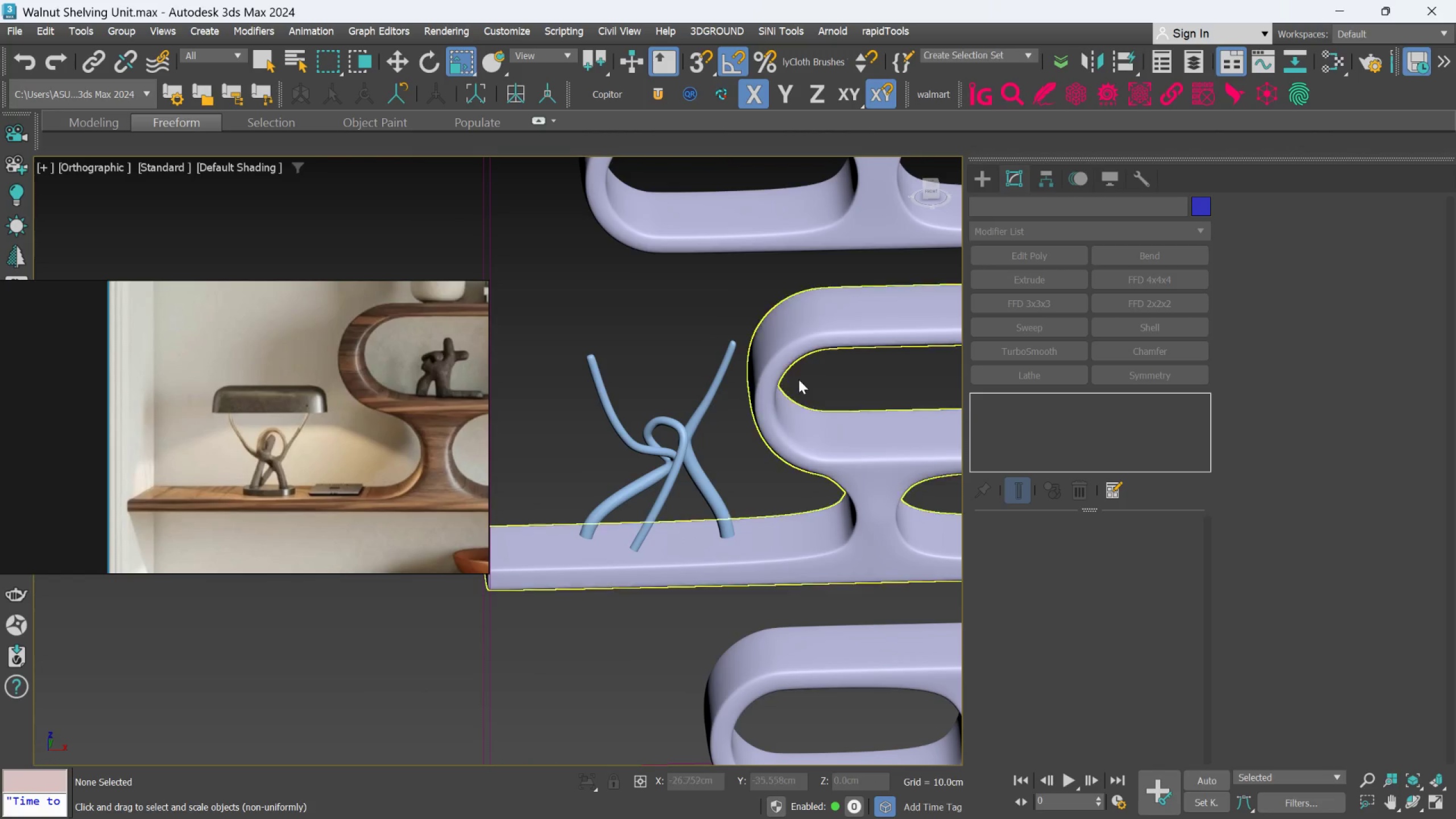 
hold_key(key=AltLeft, duration=0.6)
 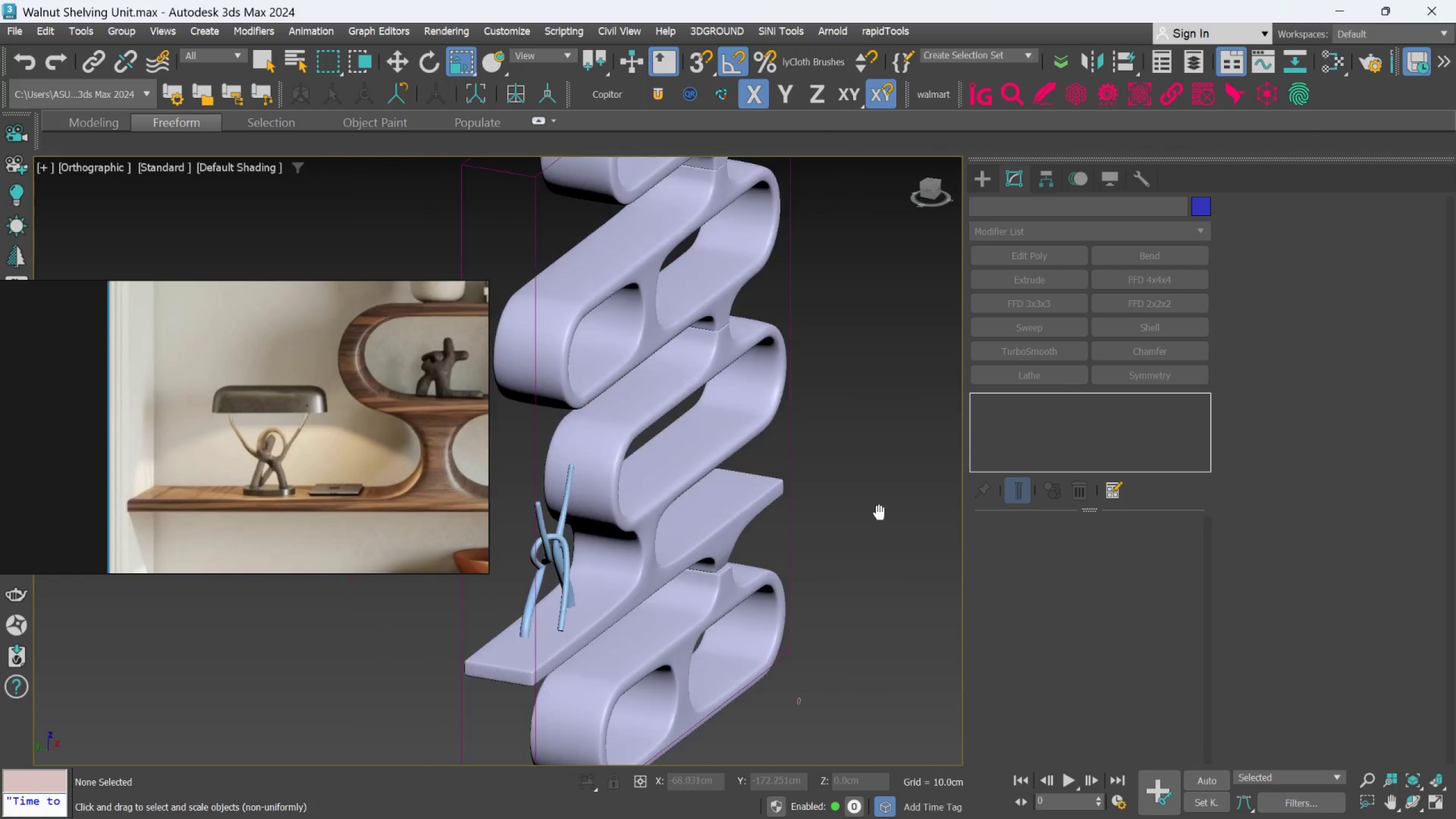 
scroll: coordinate [665, 499], scroll_direction: down, amount: 1.0
 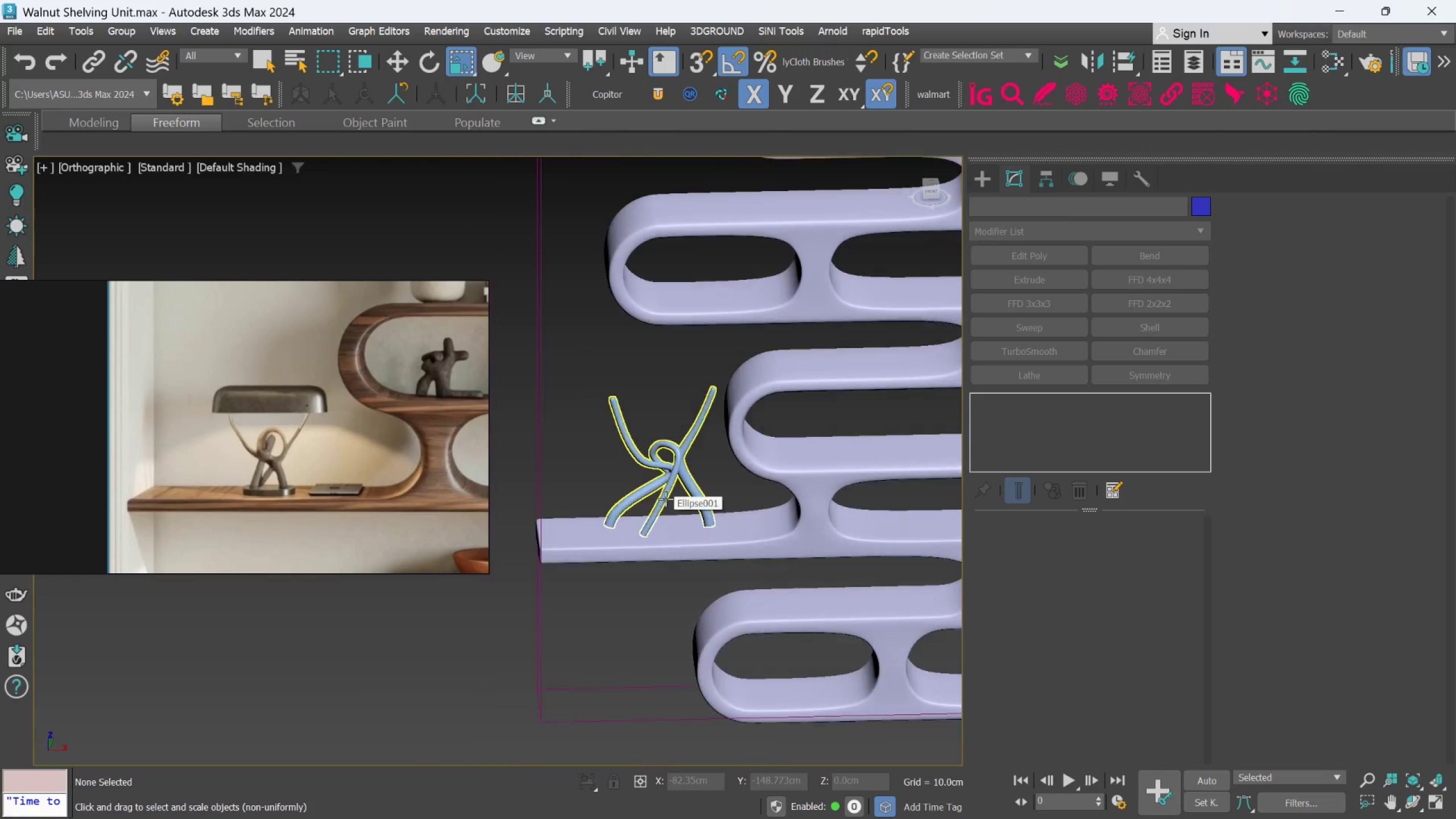 
hold_key(key=AltLeft, duration=0.41)
 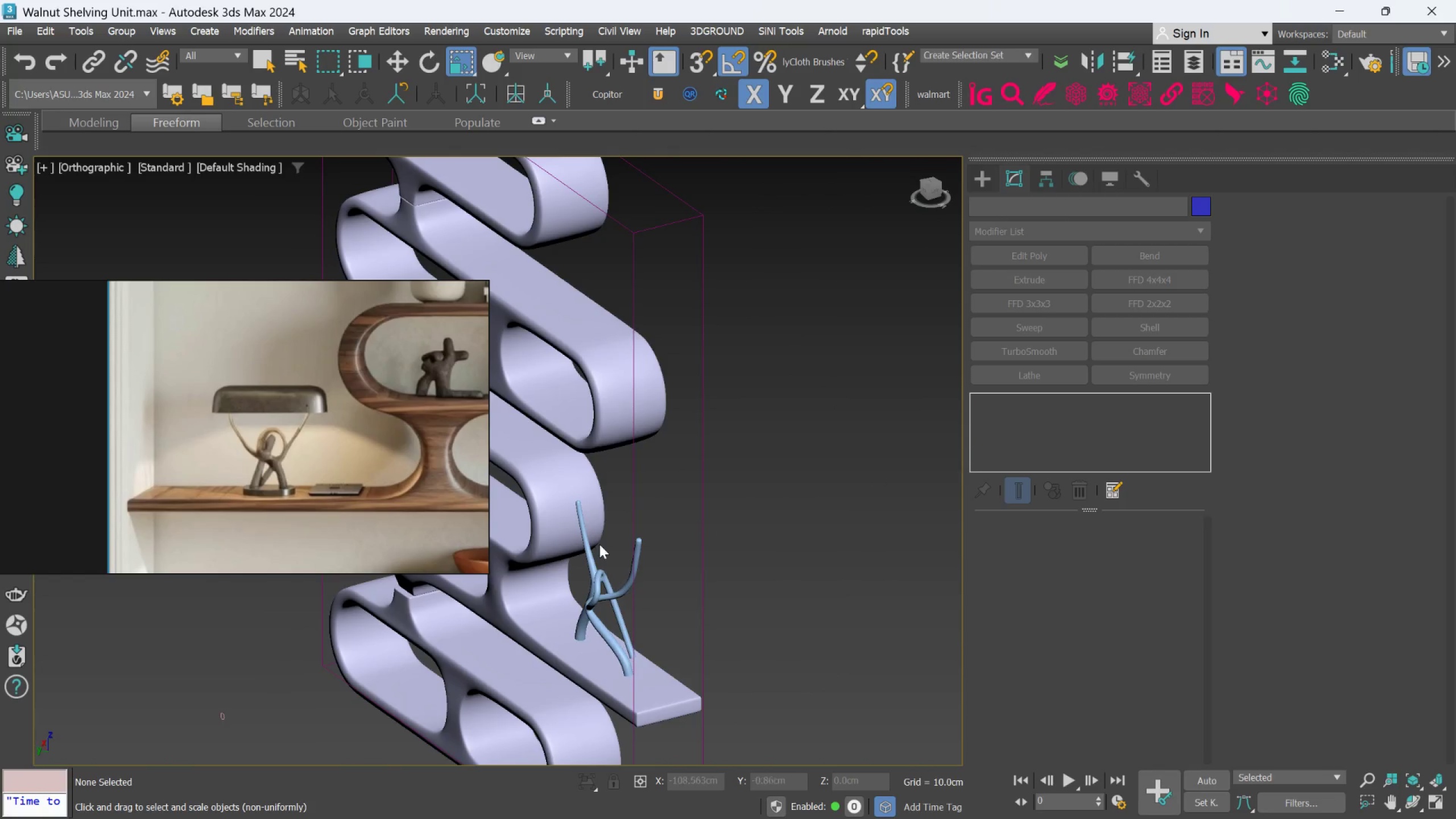 
hold_key(key=AltLeft, duration=0.36)
 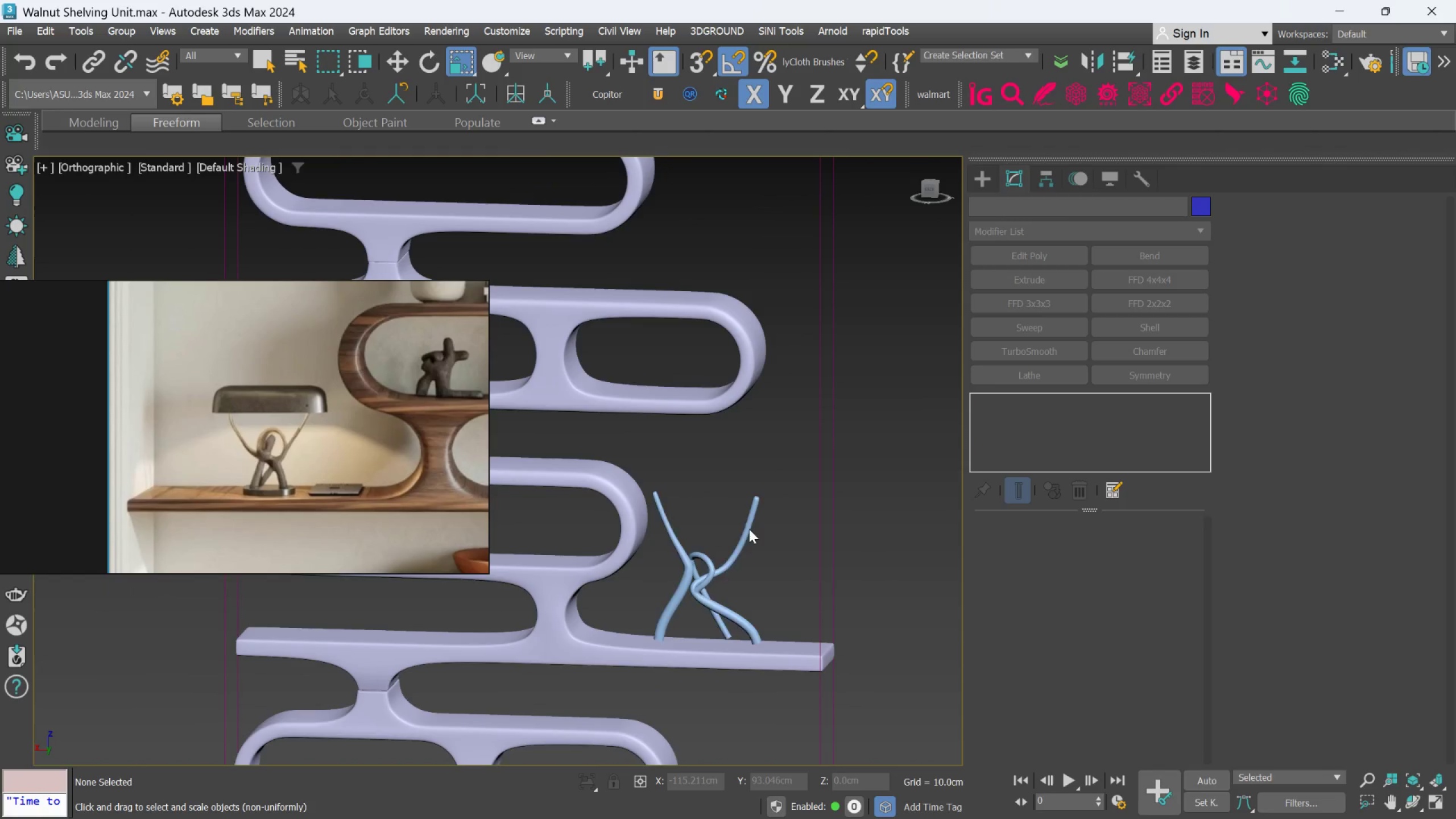 
hold_key(key=AltLeft, duration=0.5)
 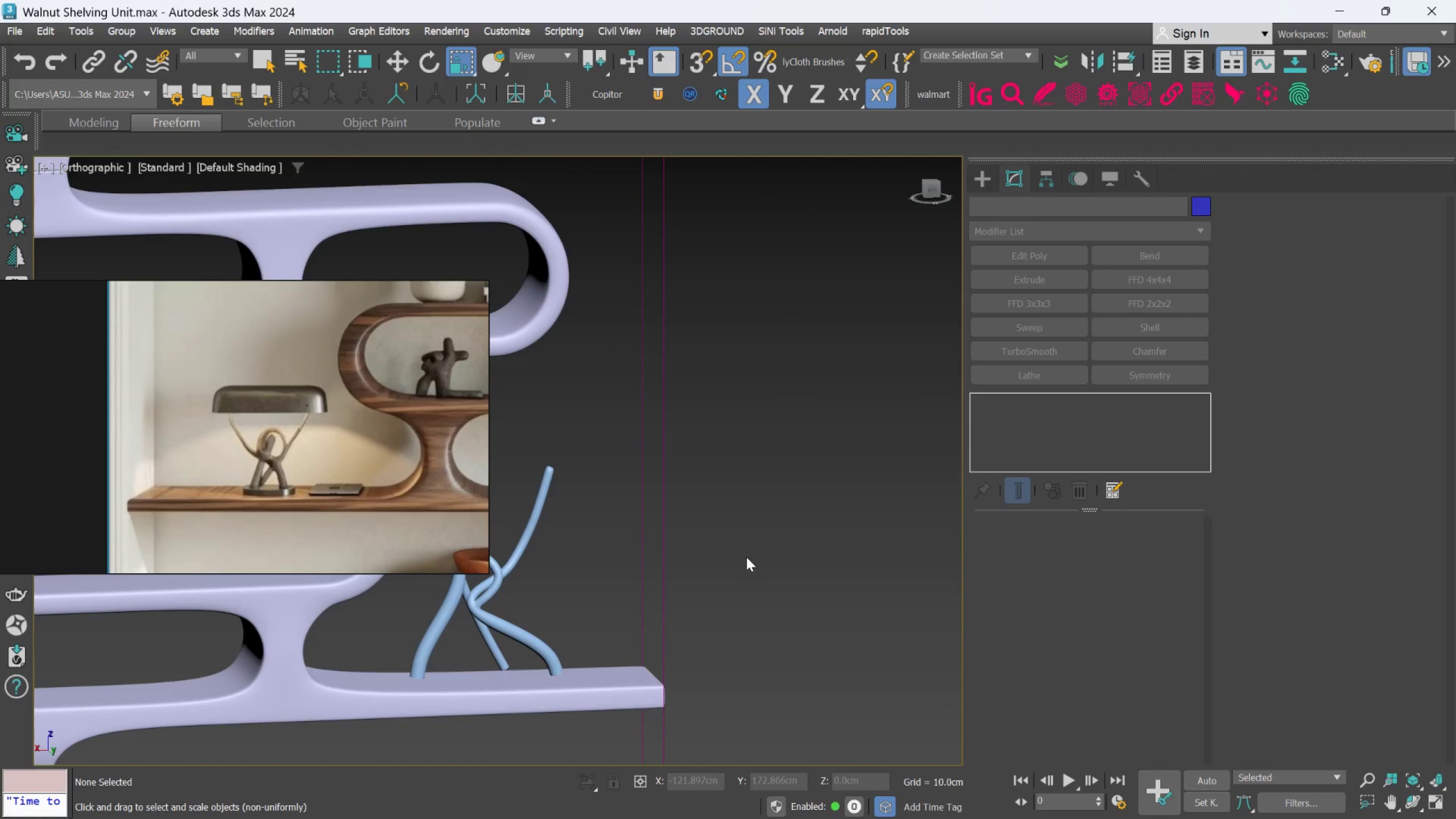 
scroll: coordinate [733, 555], scroll_direction: up, amount: 1.0
 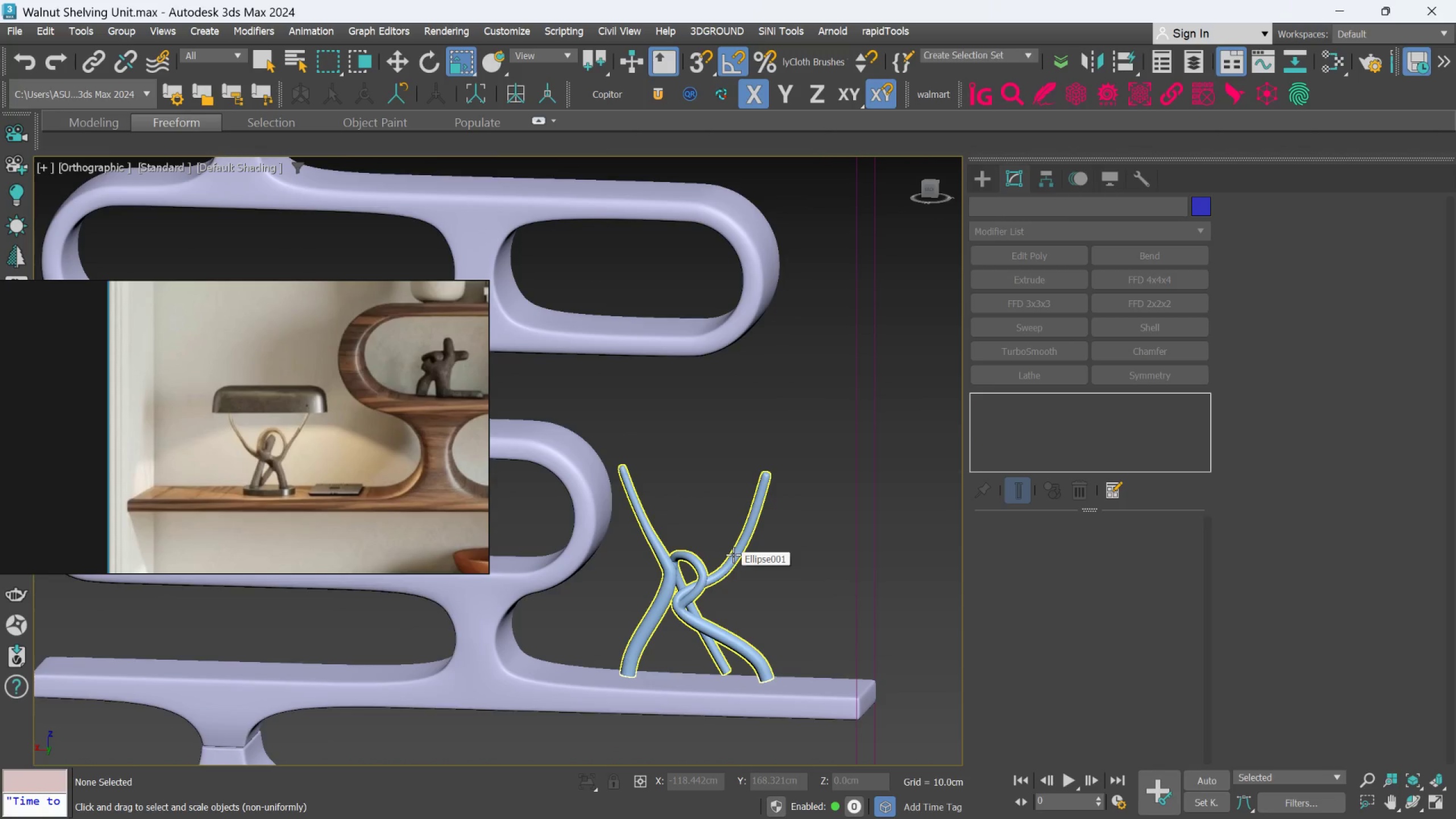 
scroll: coordinate [755, 558], scroll_direction: down, amount: 1.0
 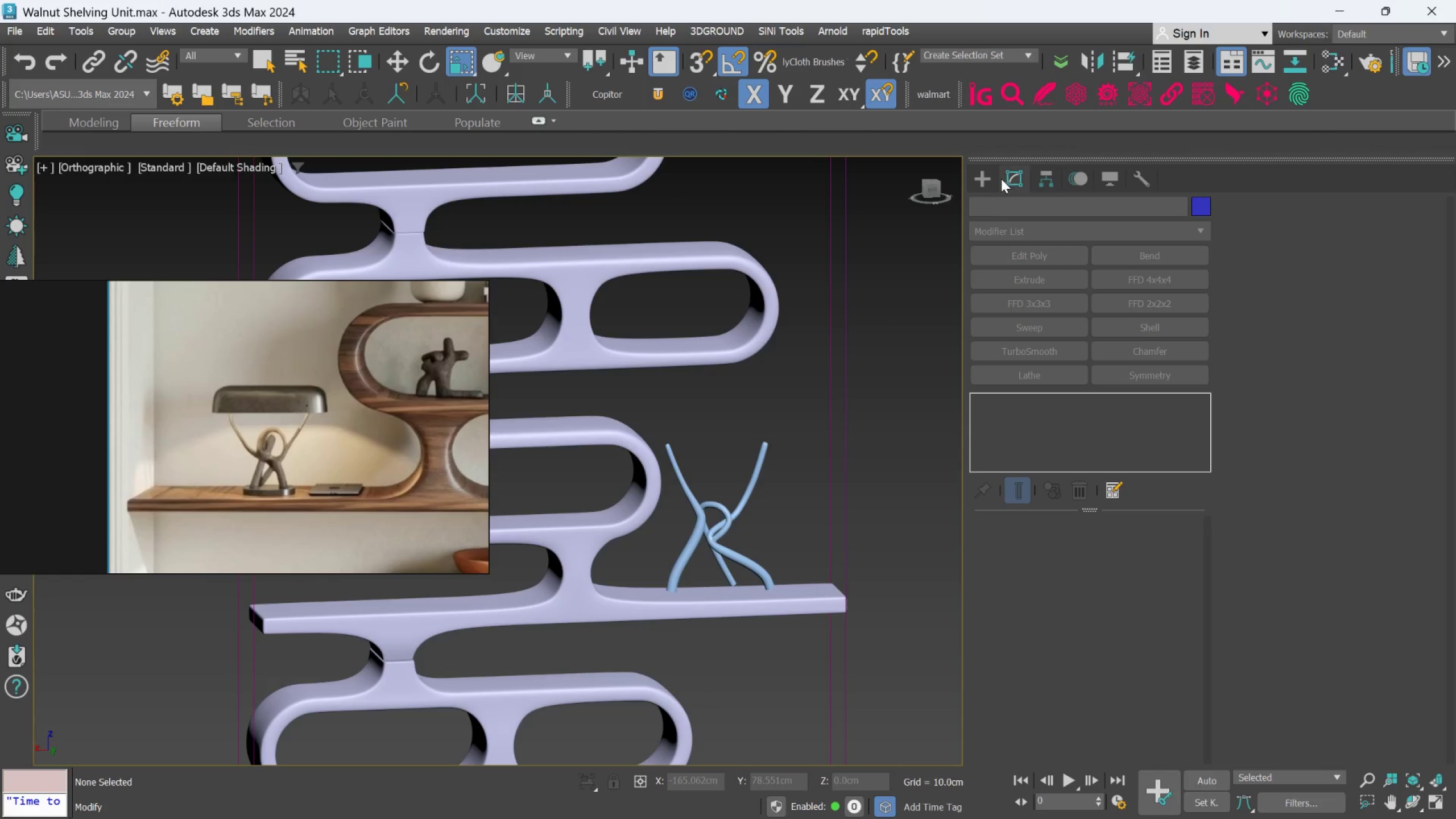 
key(Control+Z)
 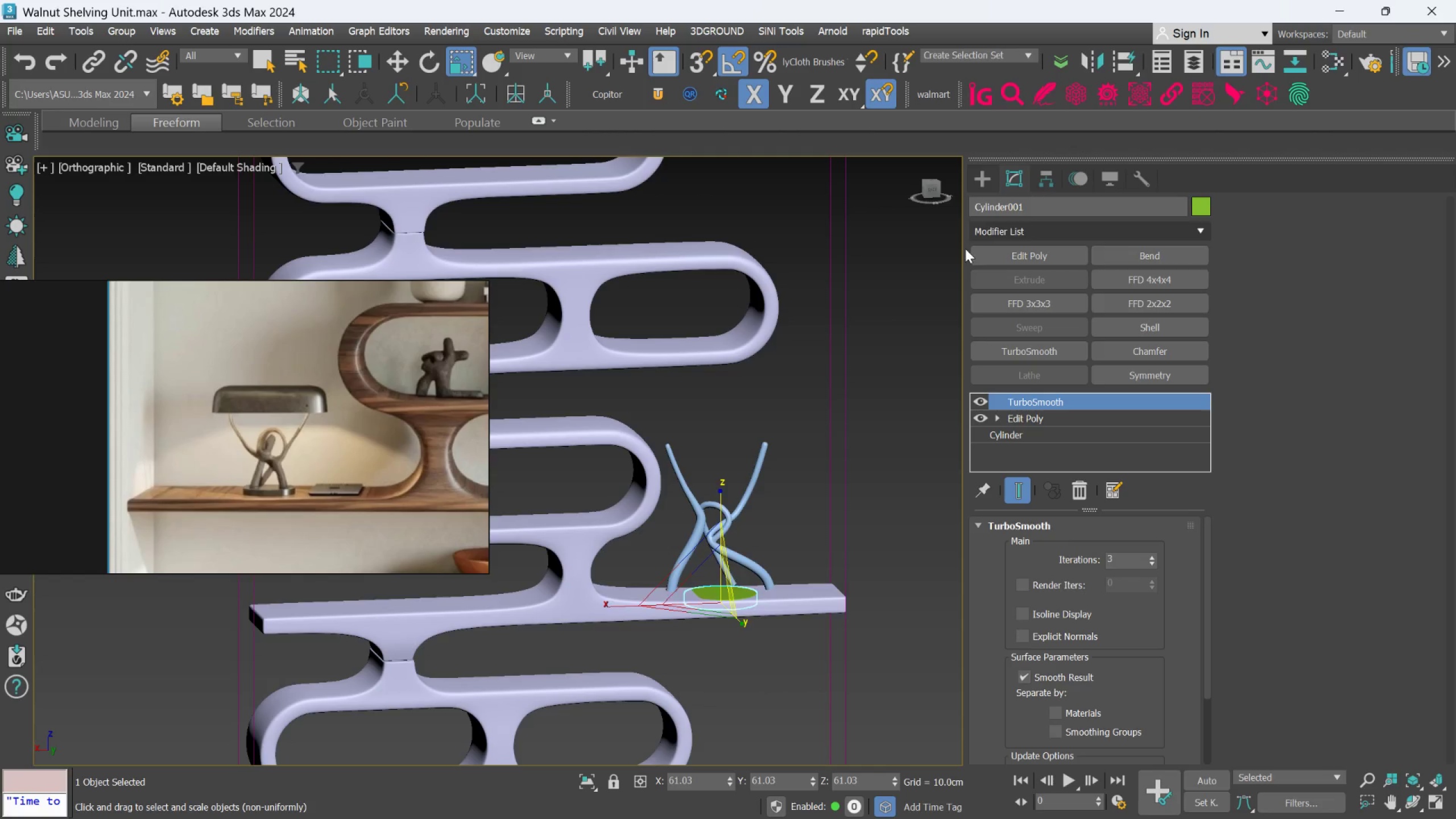 
key(Control+Z)
 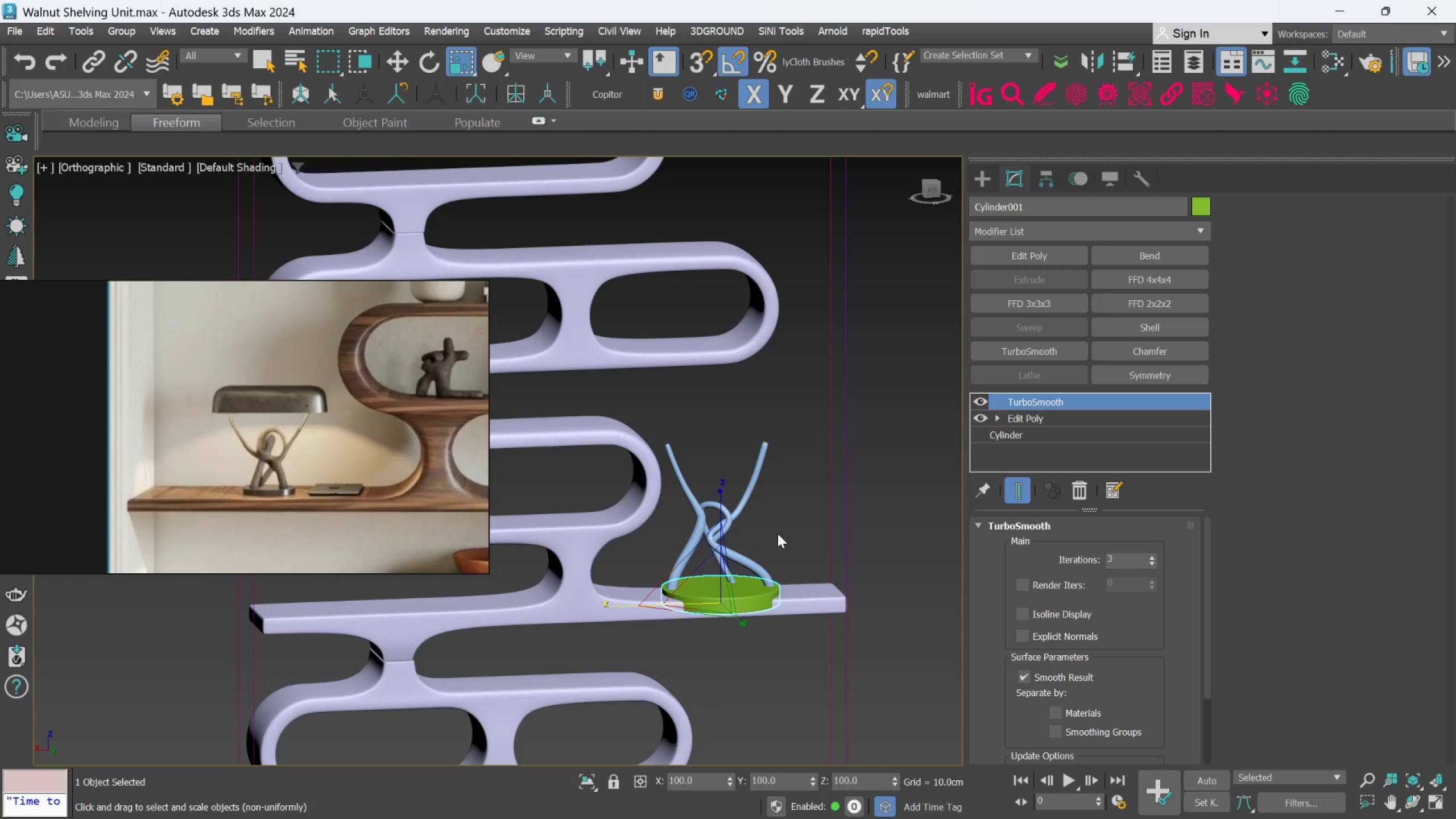 
hold_key(key=AltLeft, duration=0.54)
 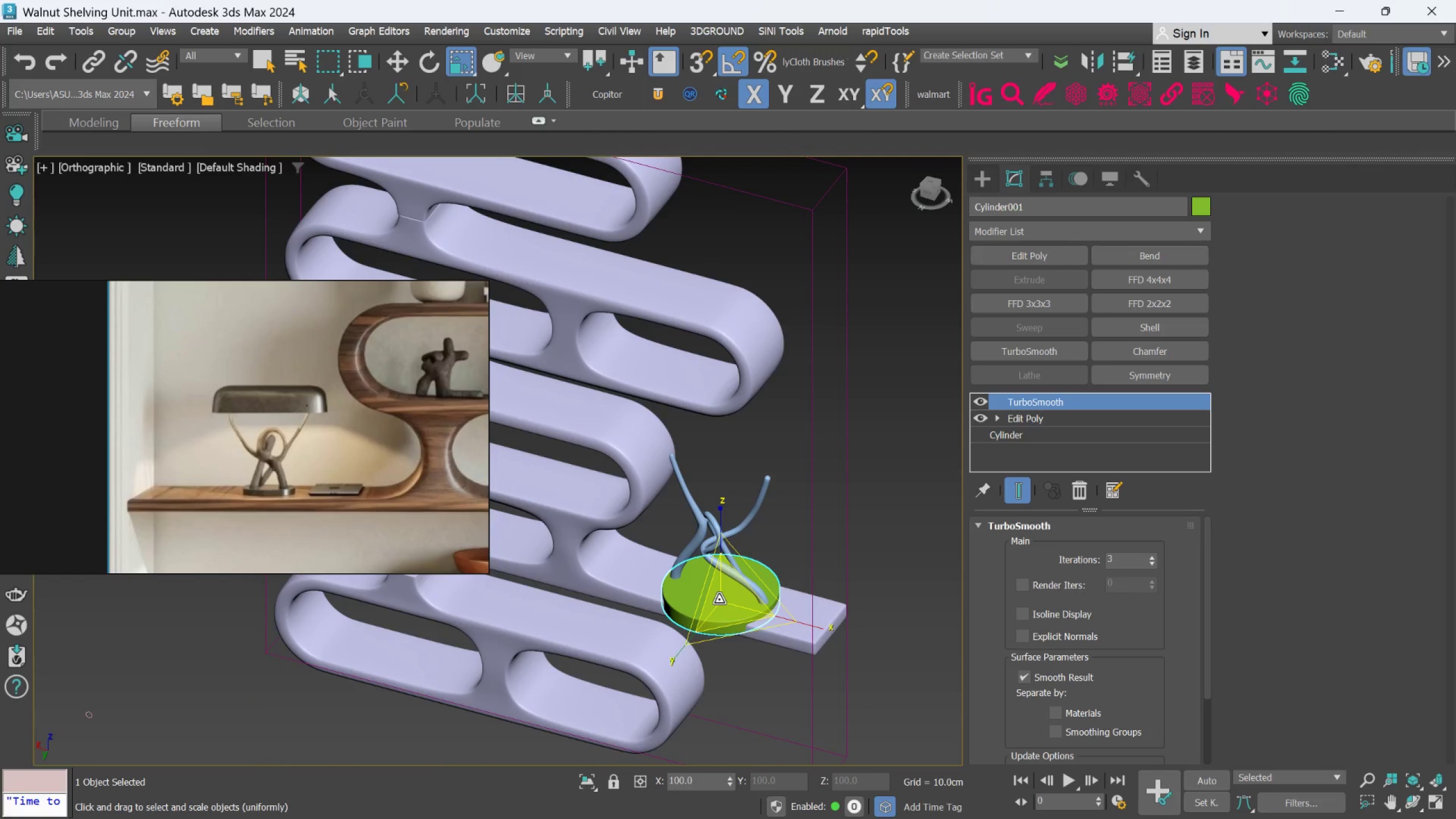 
left_click_drag(start_coordinate=[719, 599], to_coordinate=[720, 634])
 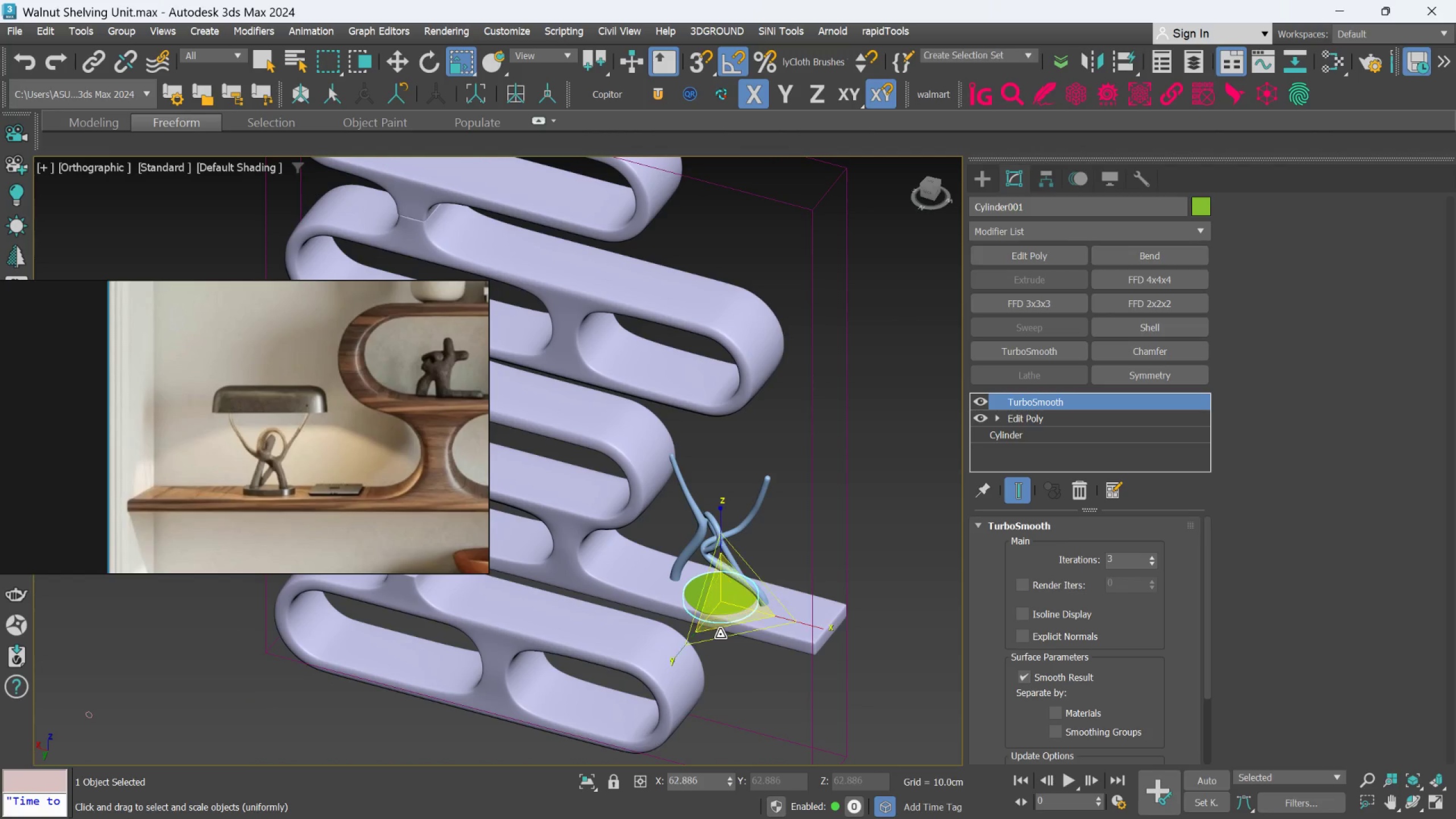 
hold_key(key=AltLeft, duration=1.98)
 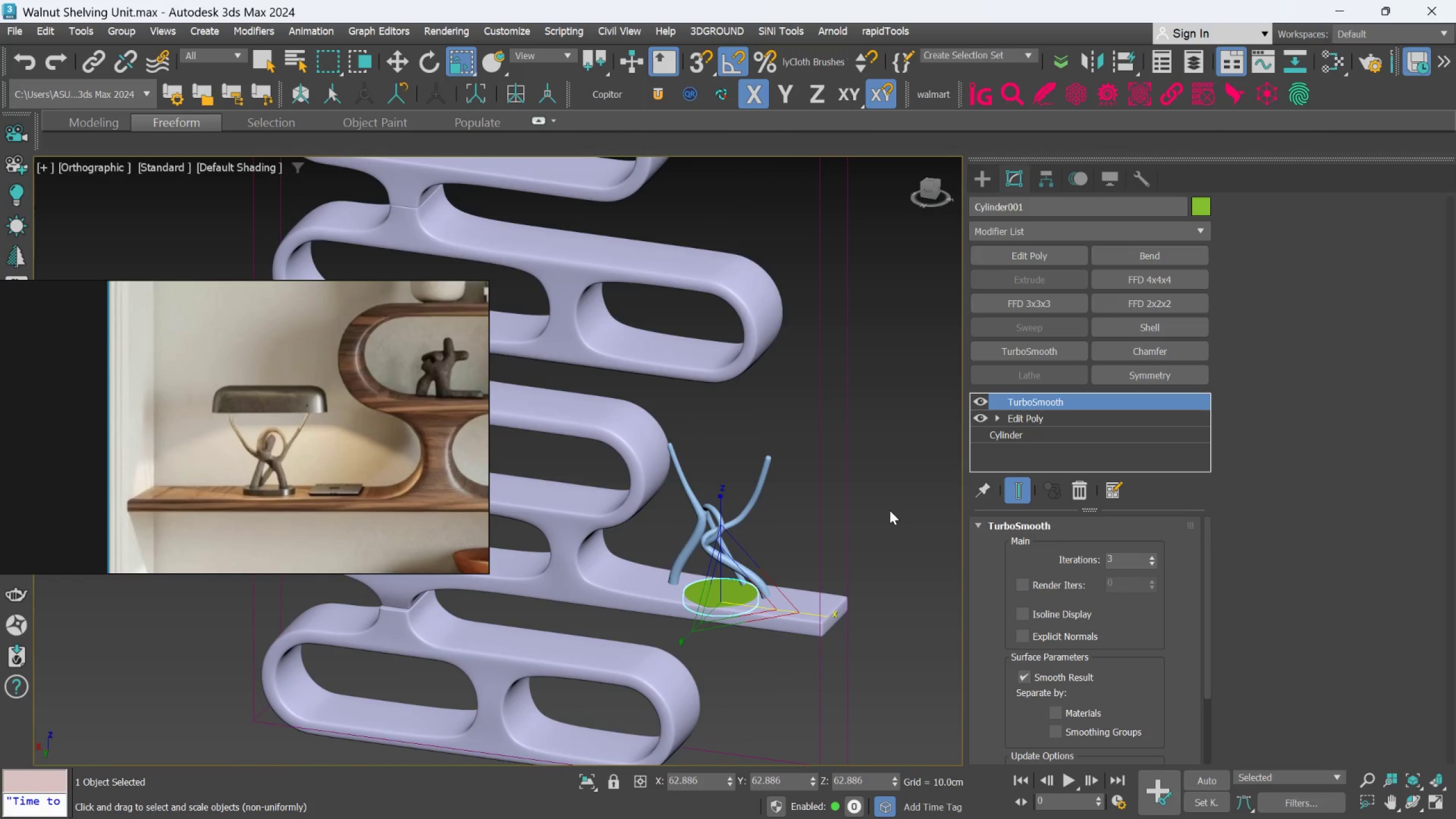 
left_click([884, 514])
 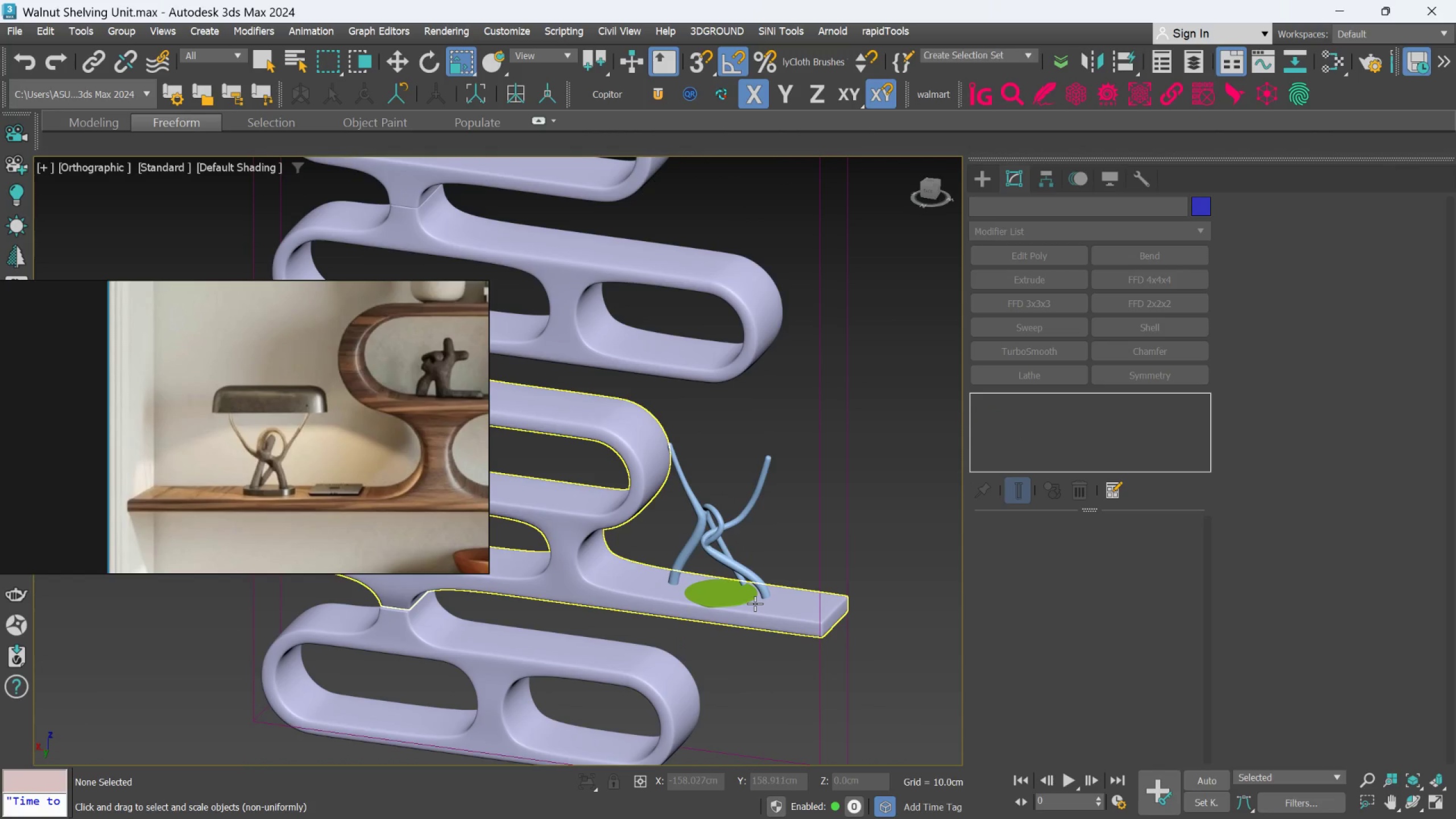 
scroll: coordinate [758, 600], scroll_direction: up, amount: 1.0
 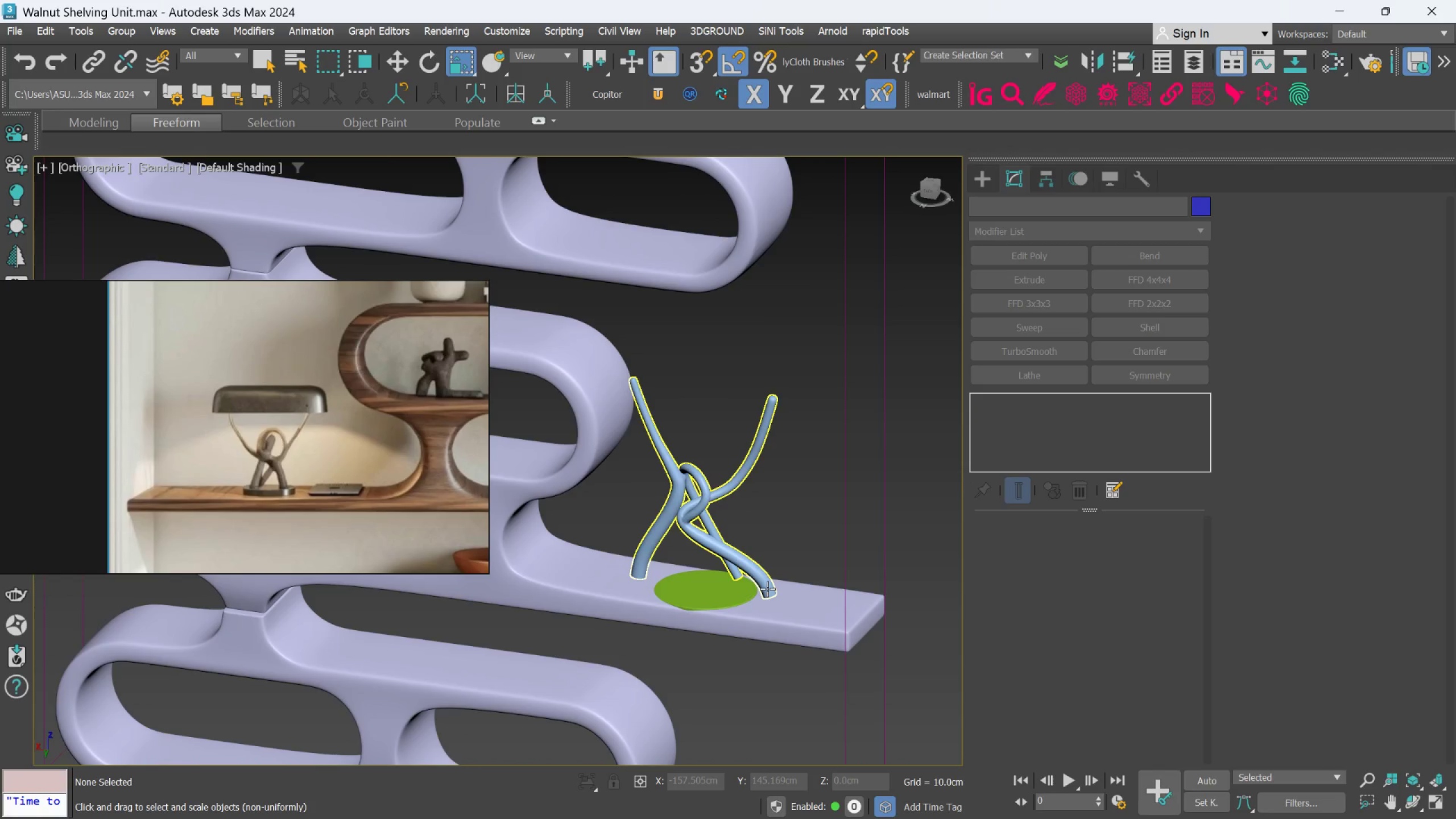 
left_click([767, 589])
 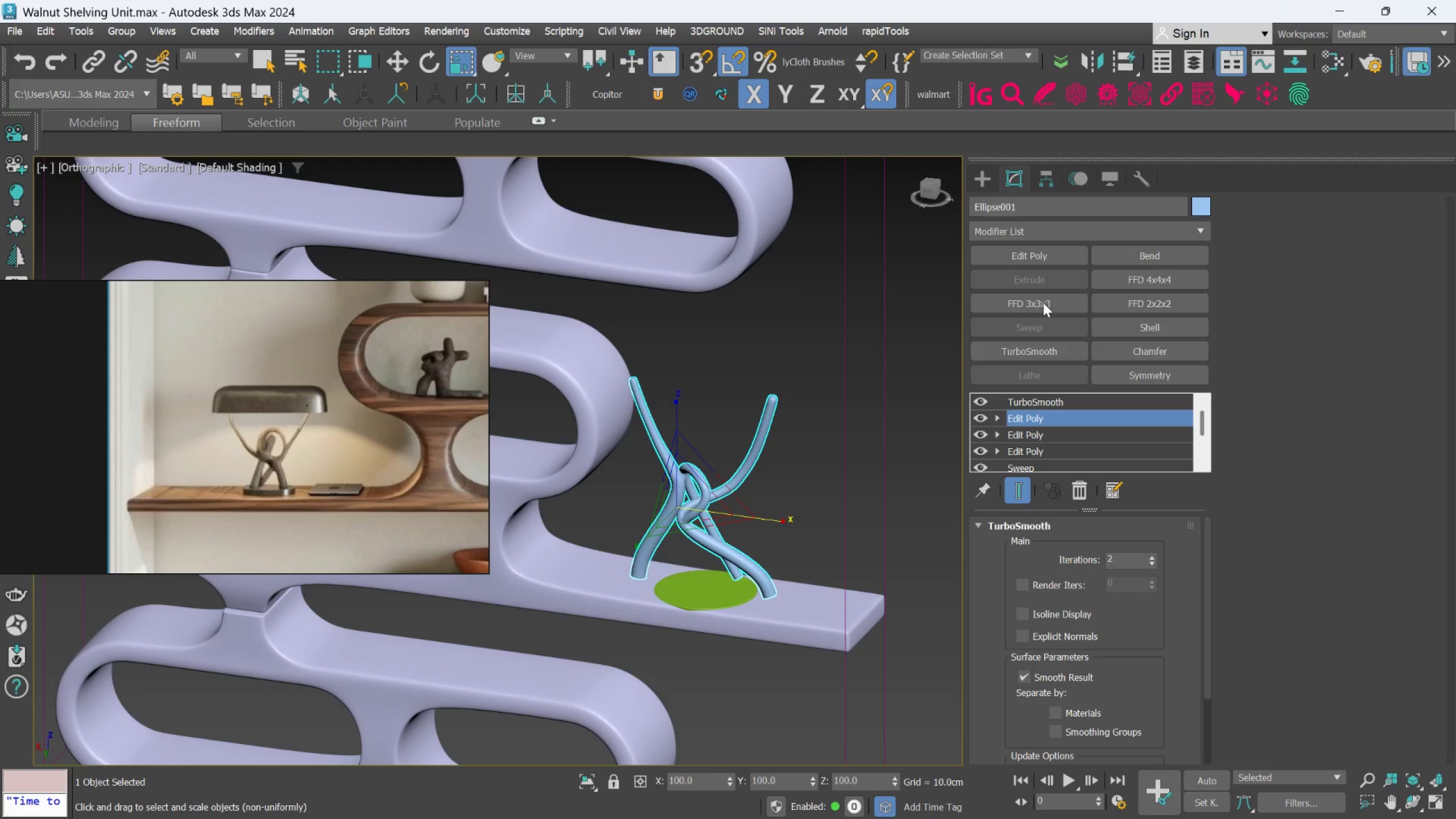 
left_click([1040, 254])
 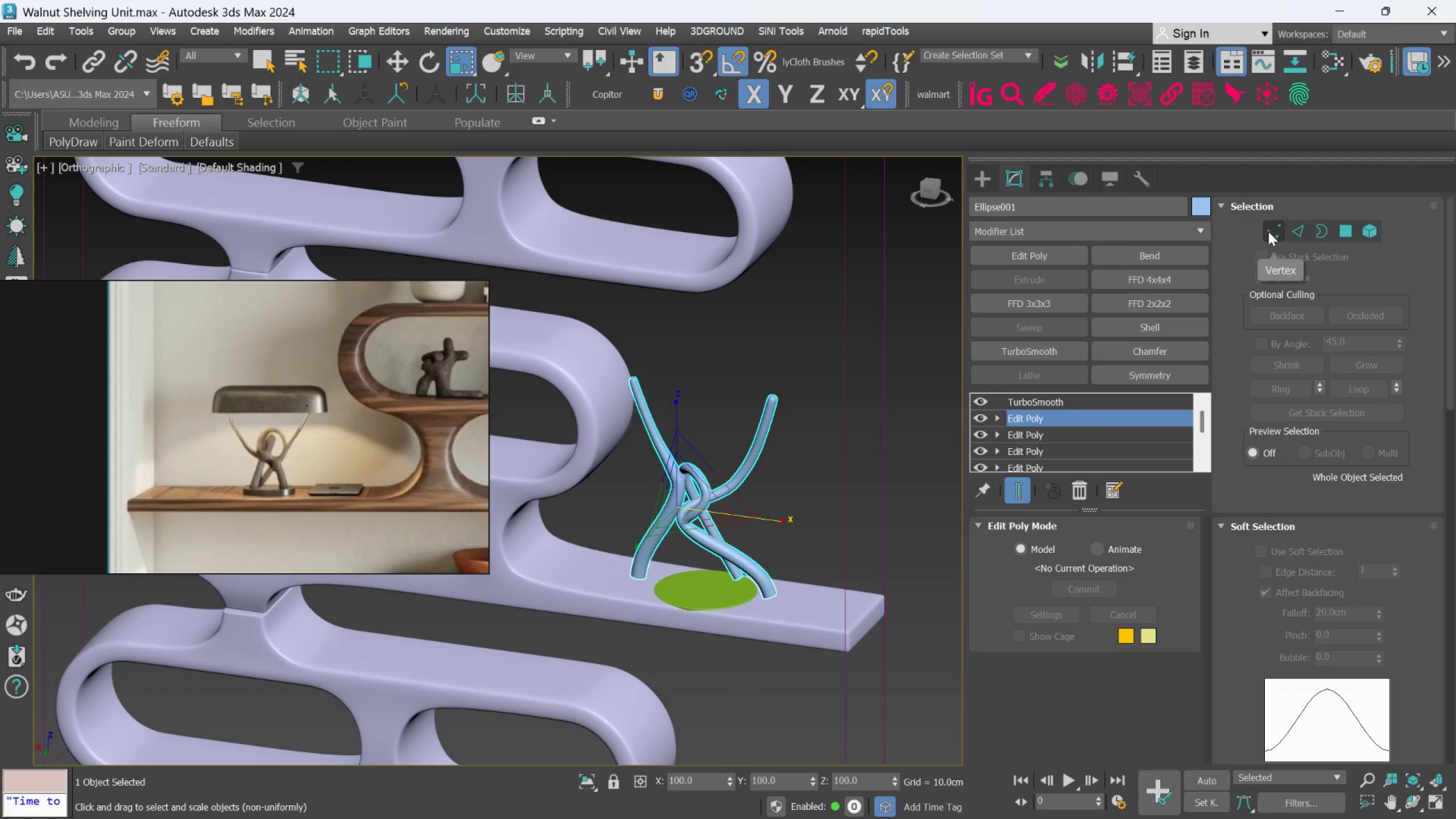 
left_click([1268, 231])
 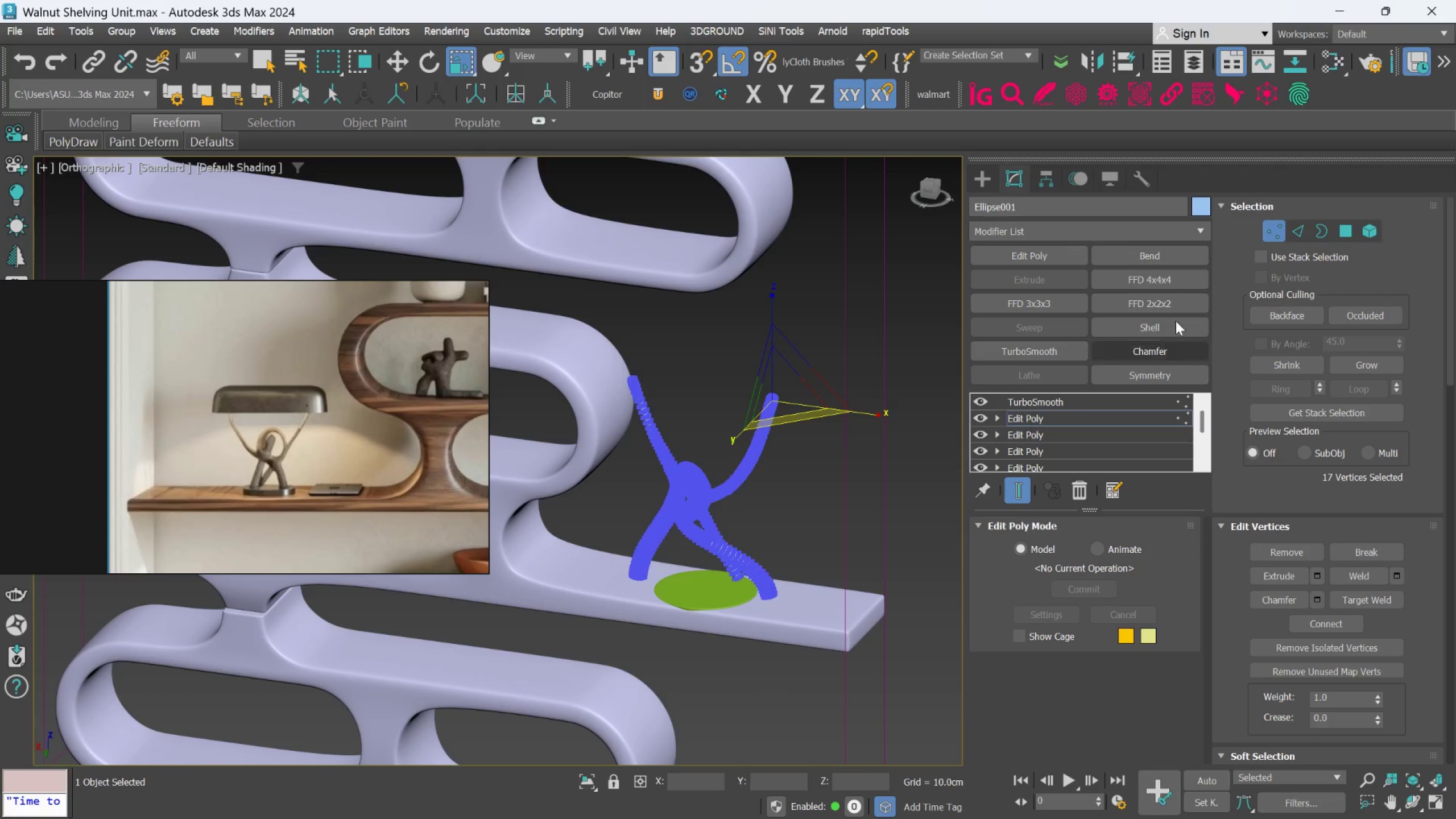 
left_click([1011, 486])
 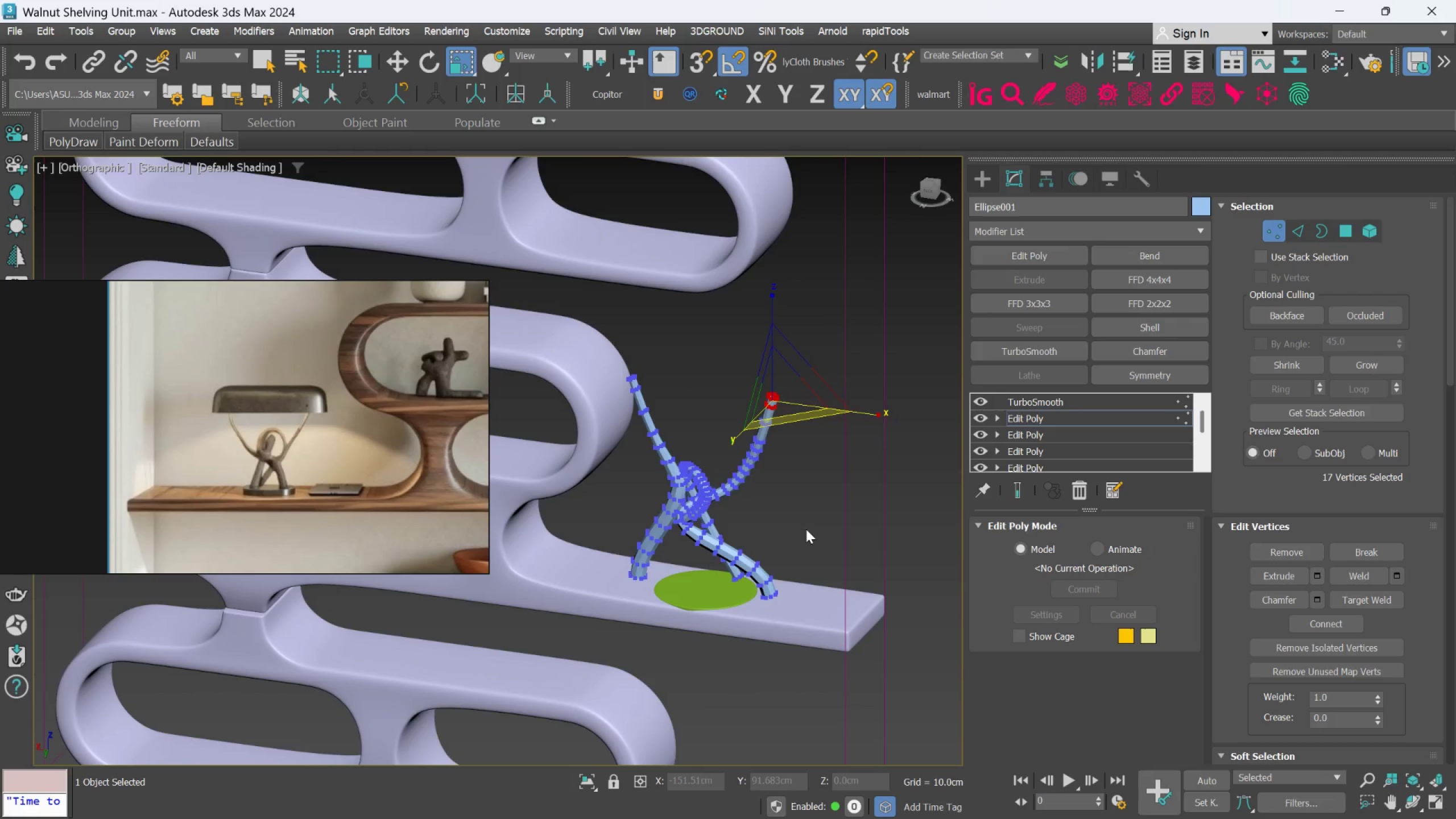 
scroll: coordinate [769, 568], scroll_direction: up, amount: 2.0
 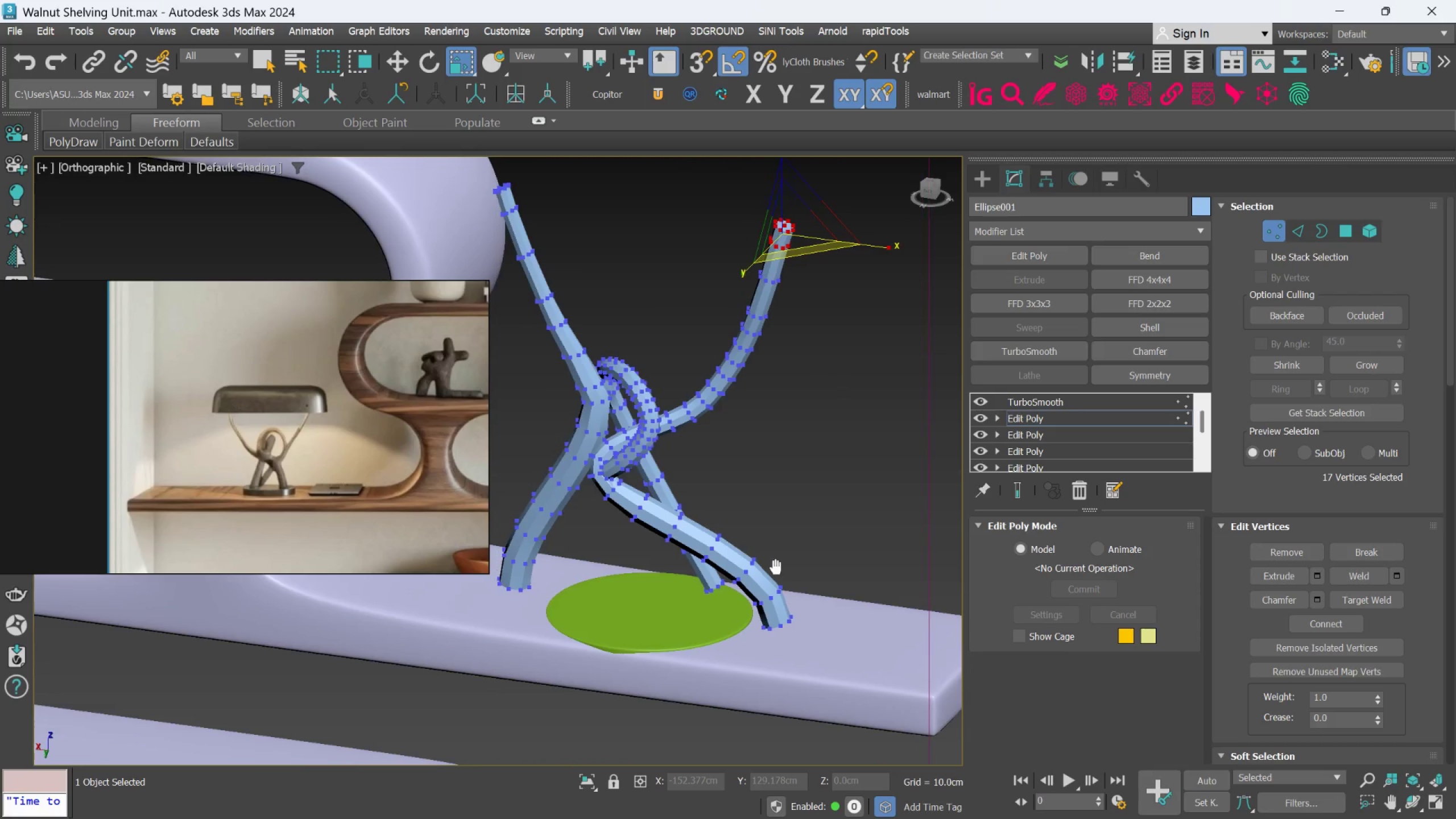 
hold_key(key=AltLeft, duration=1.15)
 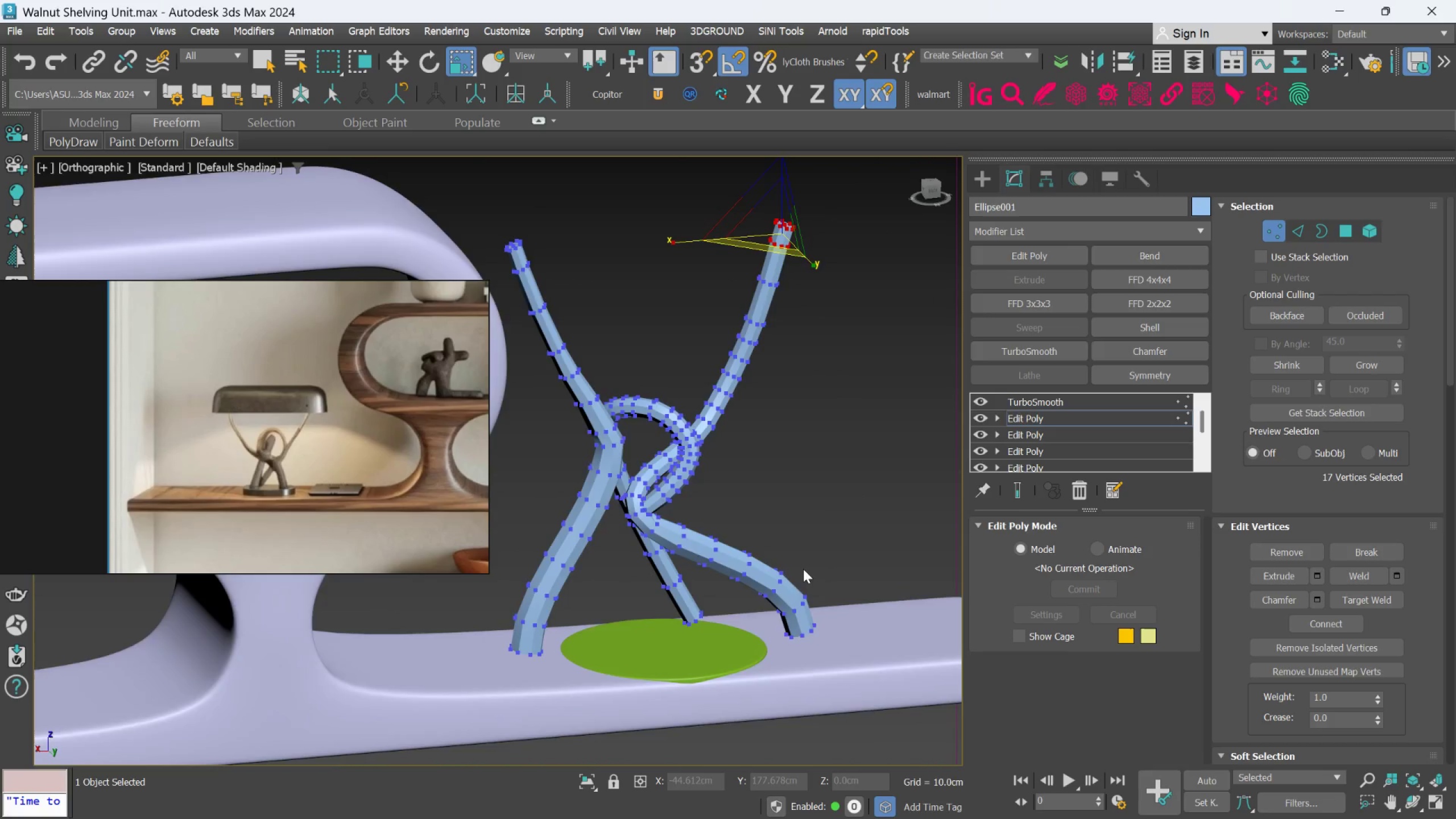 
hold_key(key=AltLeft, duration=0.76)
 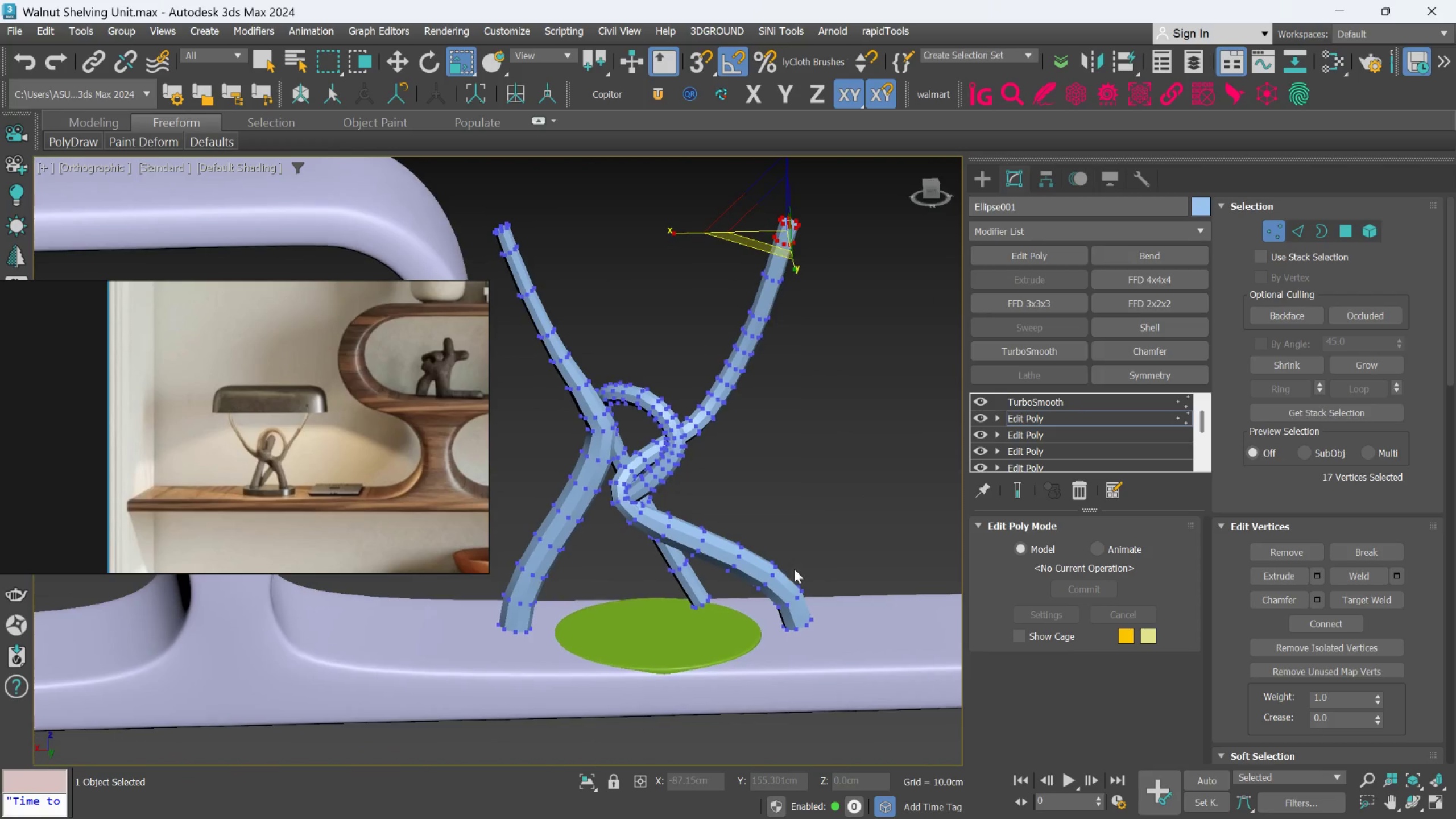 
hold_key(key=AltLeft, duration=0.38)
 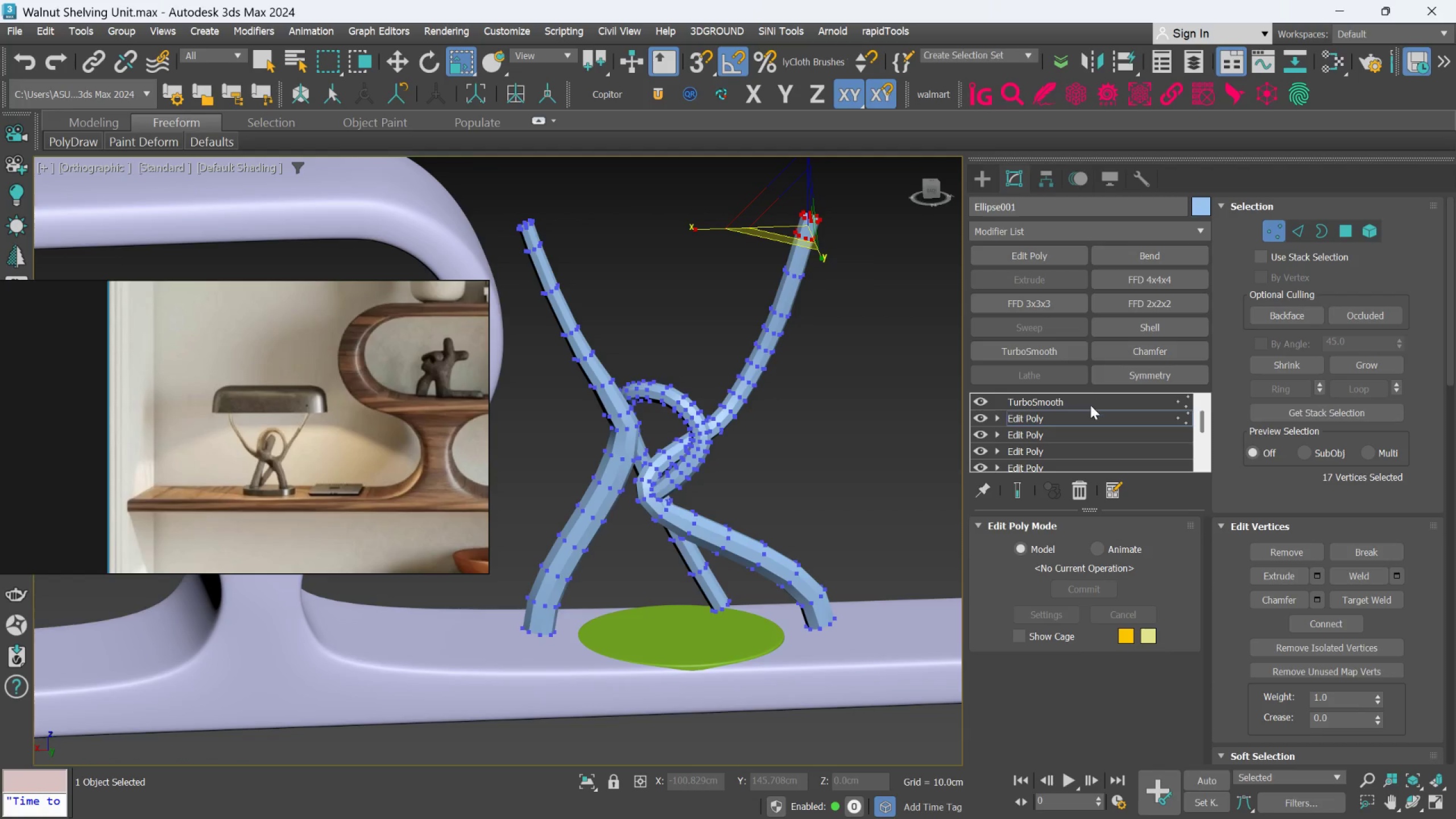 
left_click([1087, 424])
 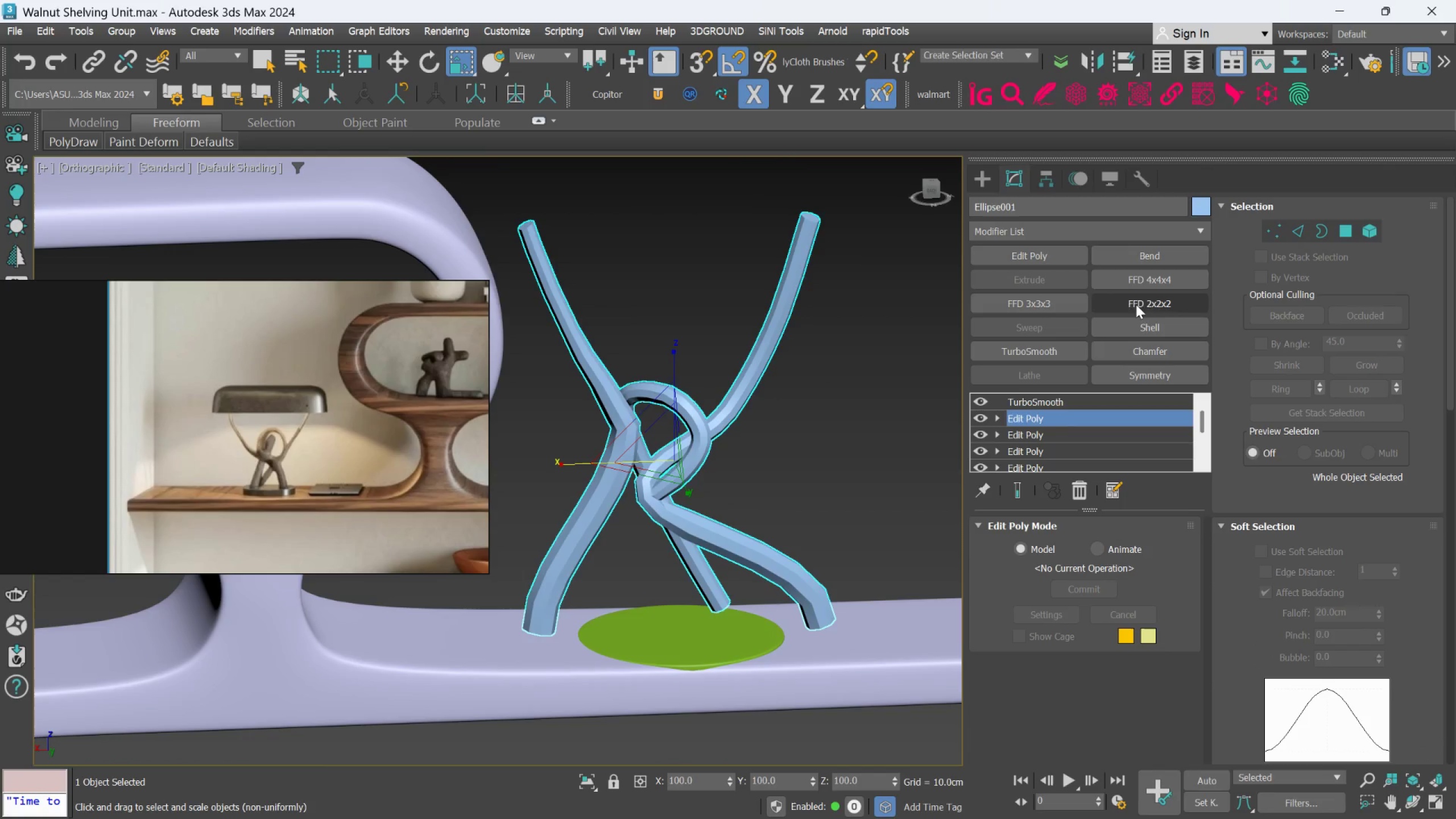 
left_click([1141, 297])
 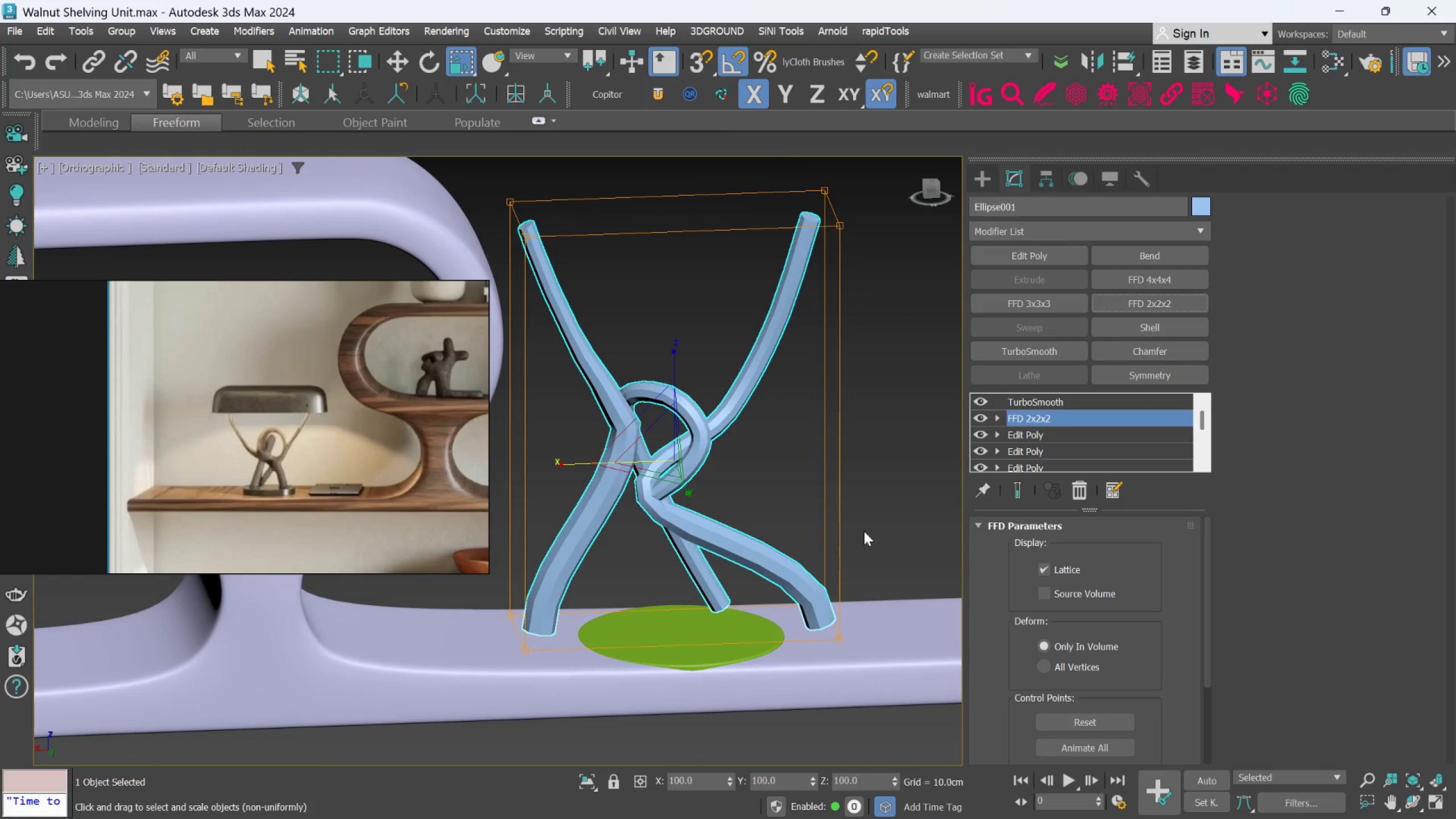 
scroll: coordinate [807, 559], scroll_direction: down, amount: 1.0
 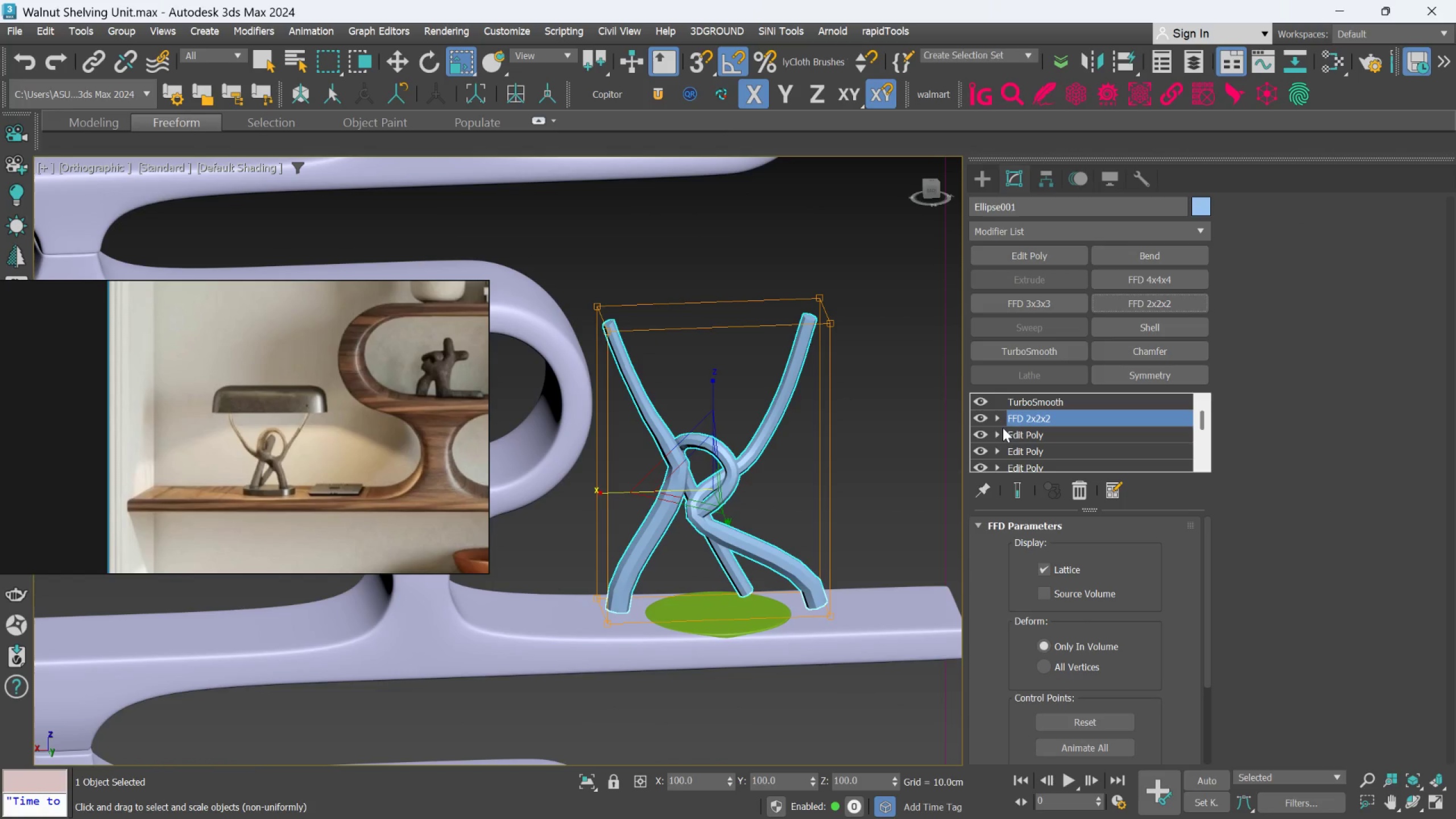 
left_click([1000, 416])
 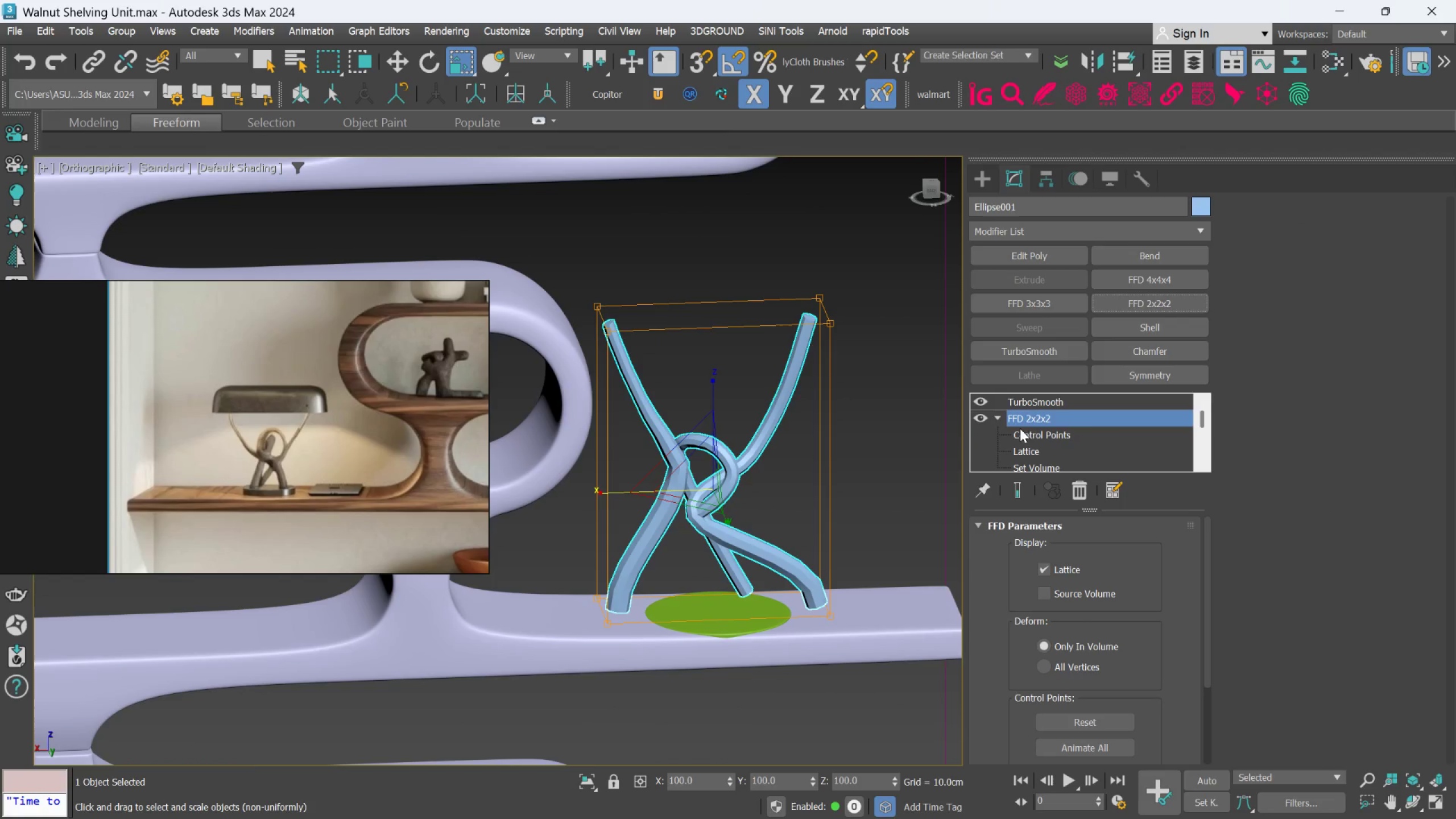 
left_click([1021, 432])
 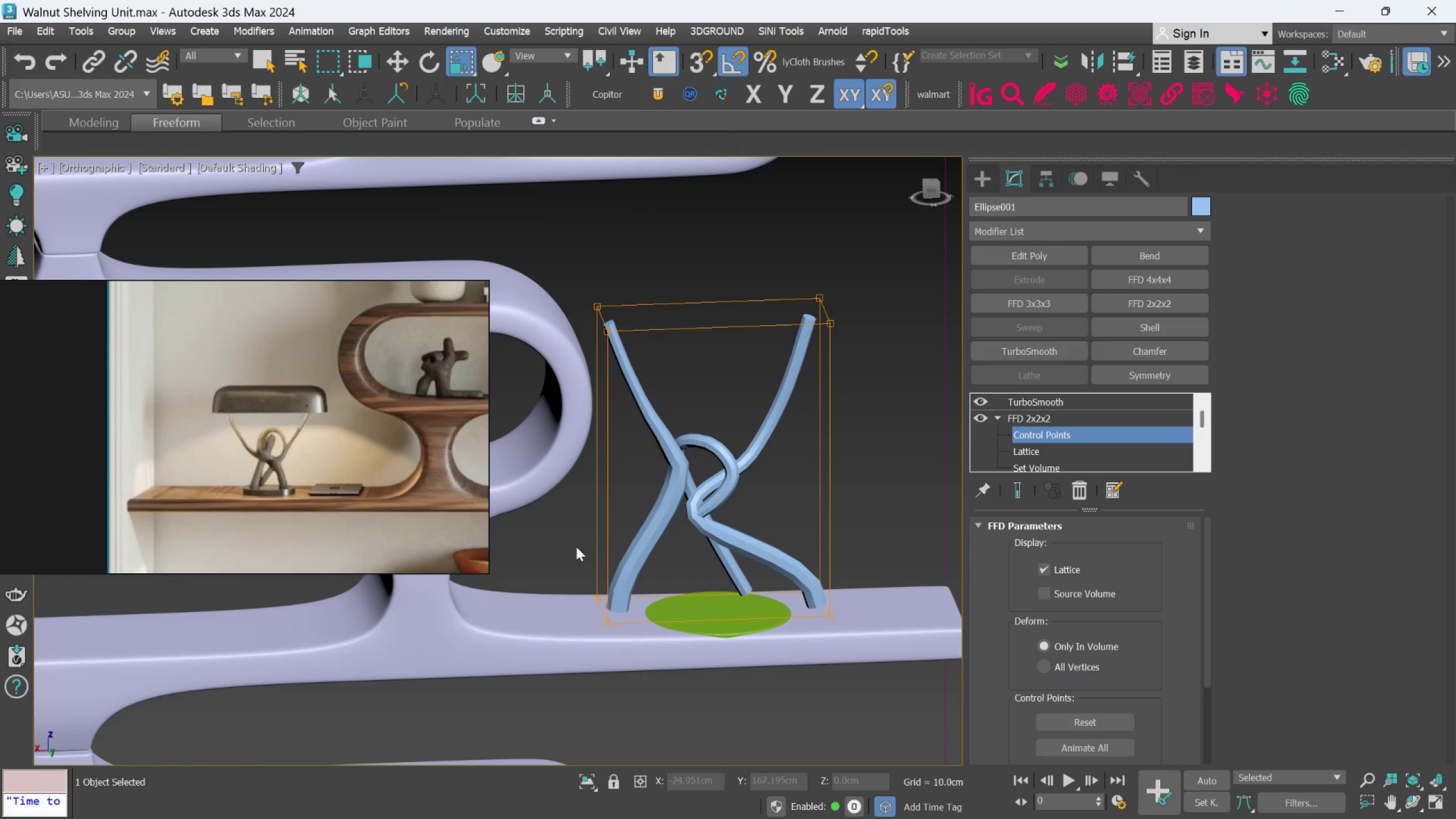 
left_click_drag(start_coordinate=[571, 547], to_coordinate=[866, 676])
 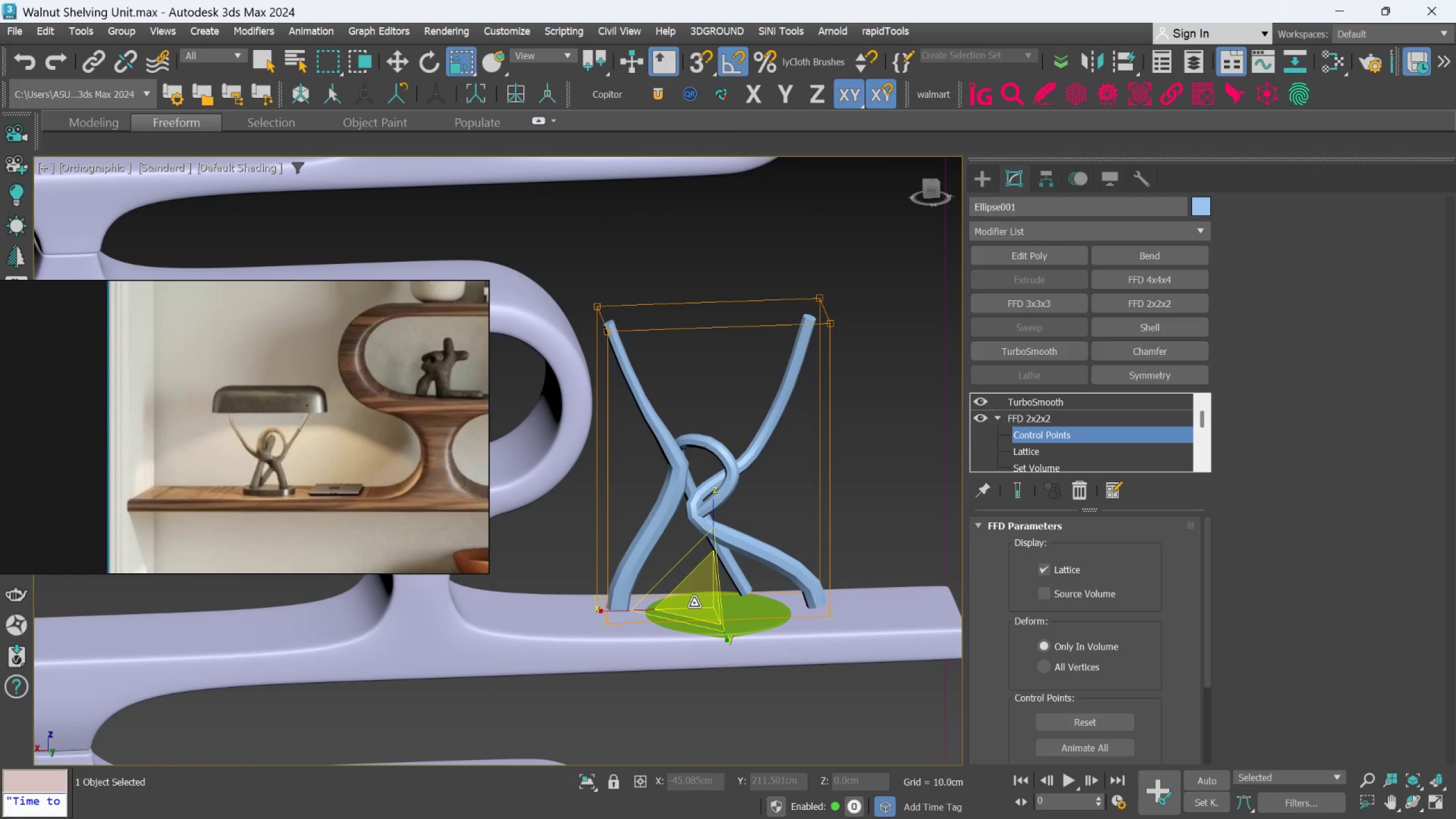 
left_click_drag(start_coordinate=[694, 603], to_coordinate=[683, 640])
 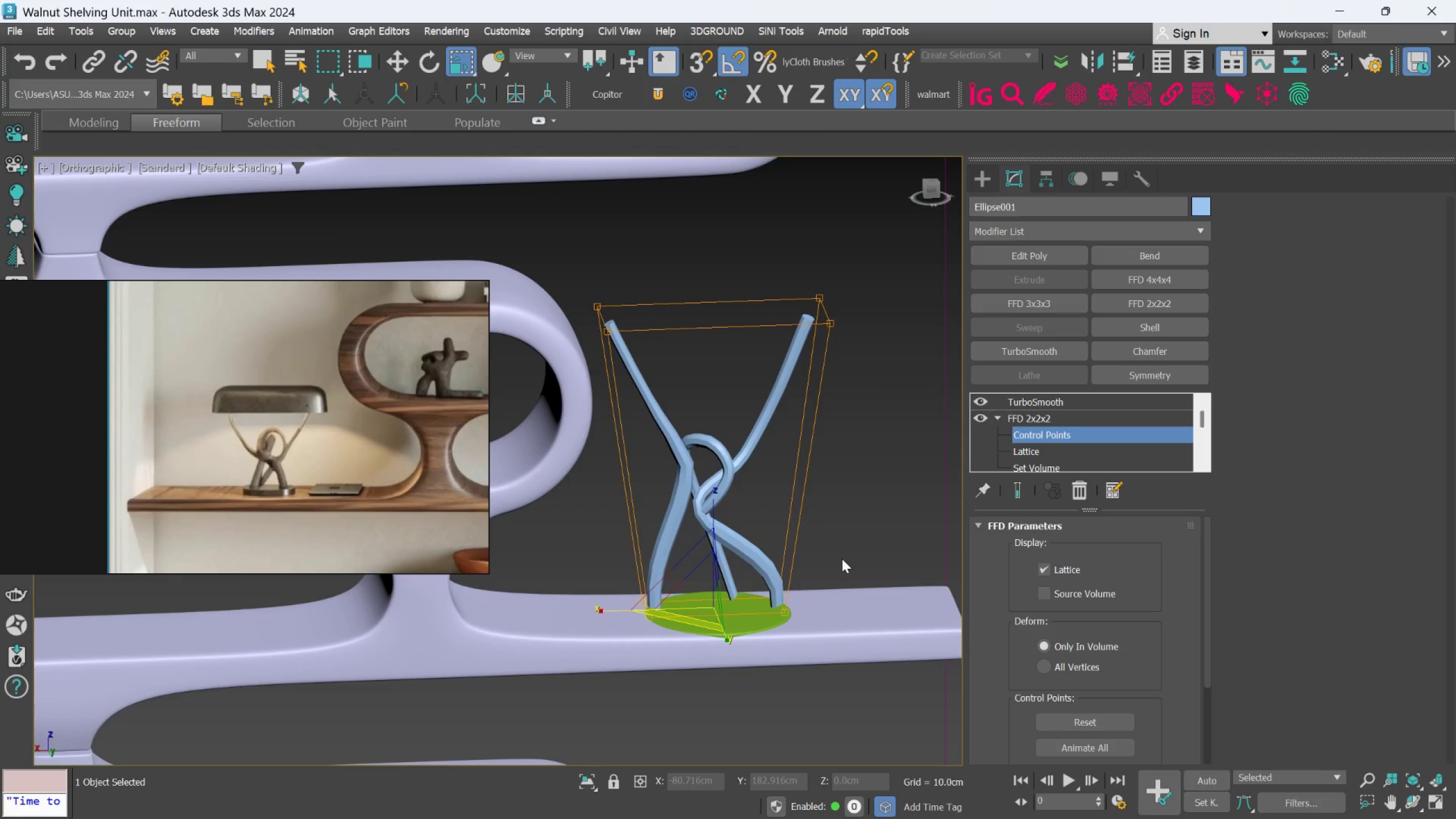 
hold_key(key=AltLeft, duration=1.05)
 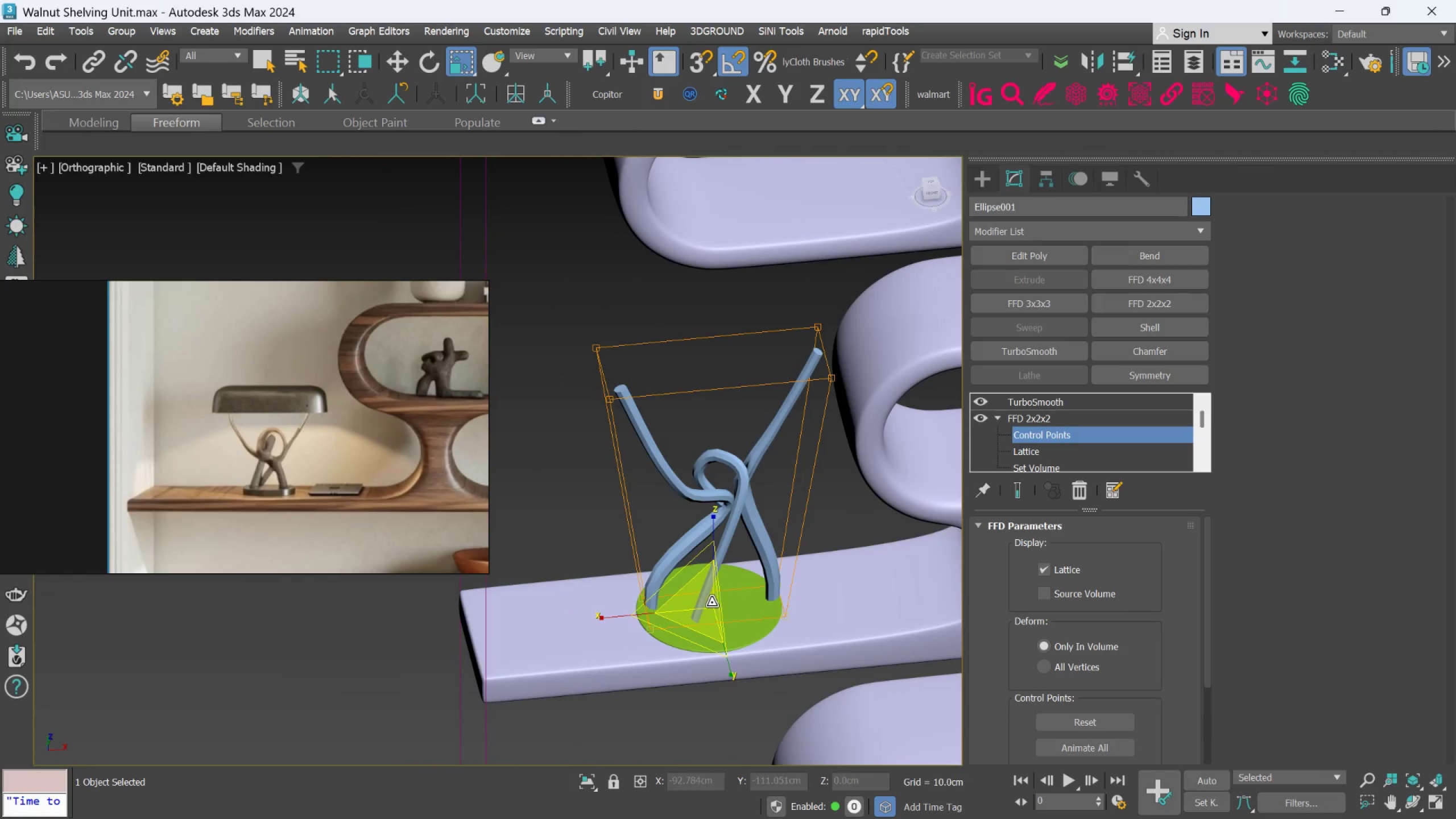 
left_click_drag(start_coordinate=[710, 603], to_coordinate=[706, 611])
 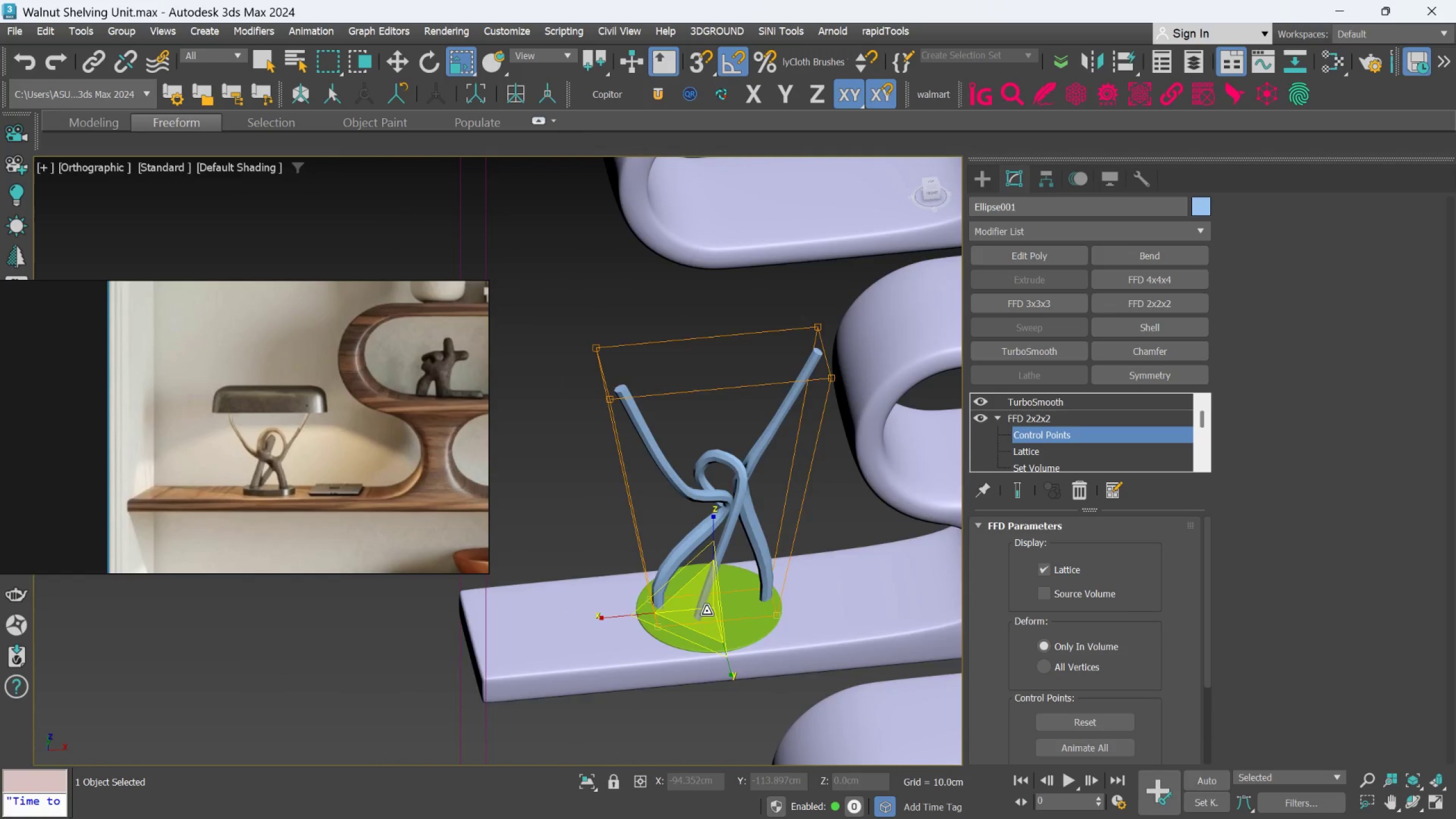 
hold_key(key=AltLeft, duration=1.71)
 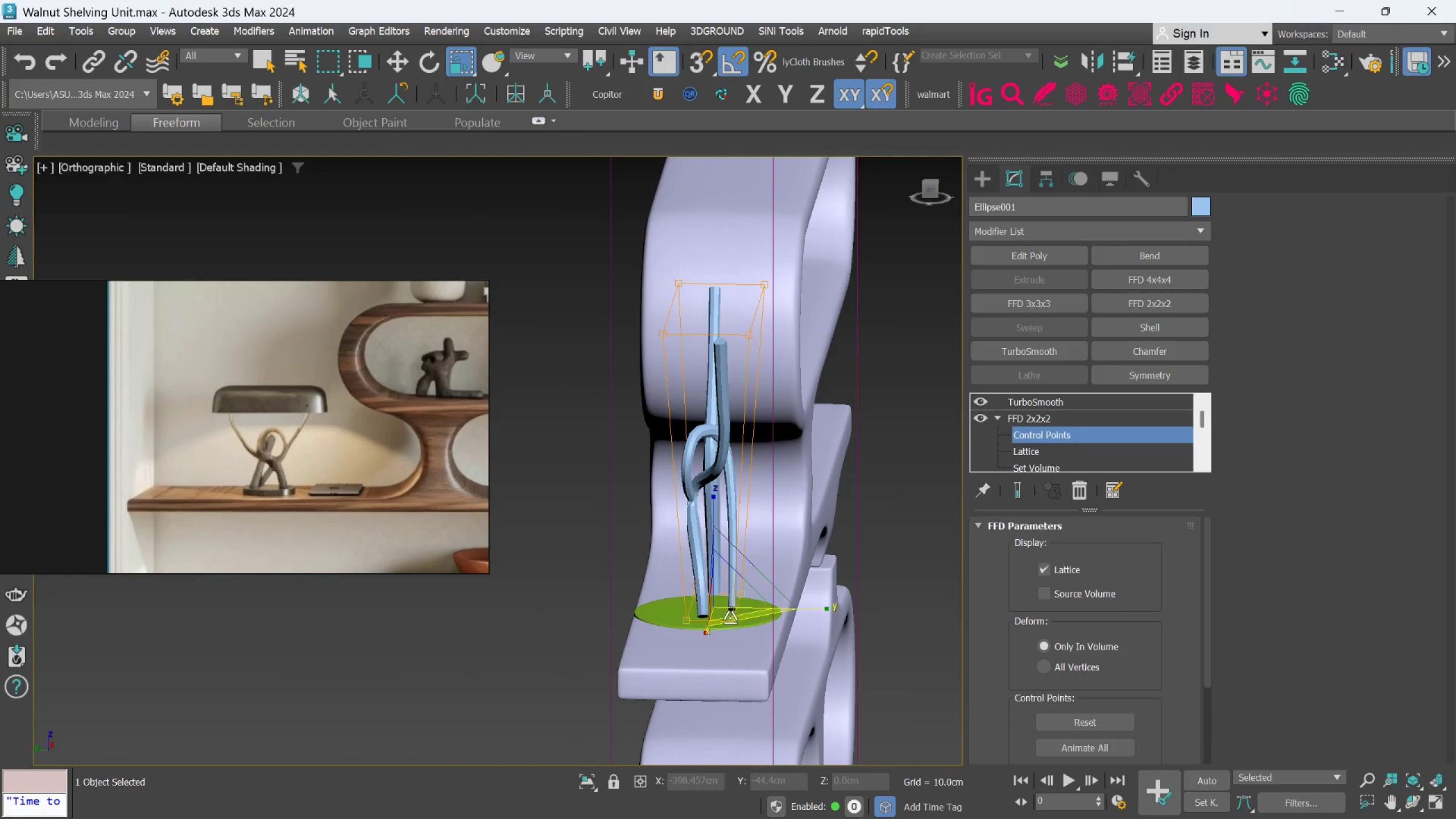 
hold_key(key=AltLeft, duration=6.43)
 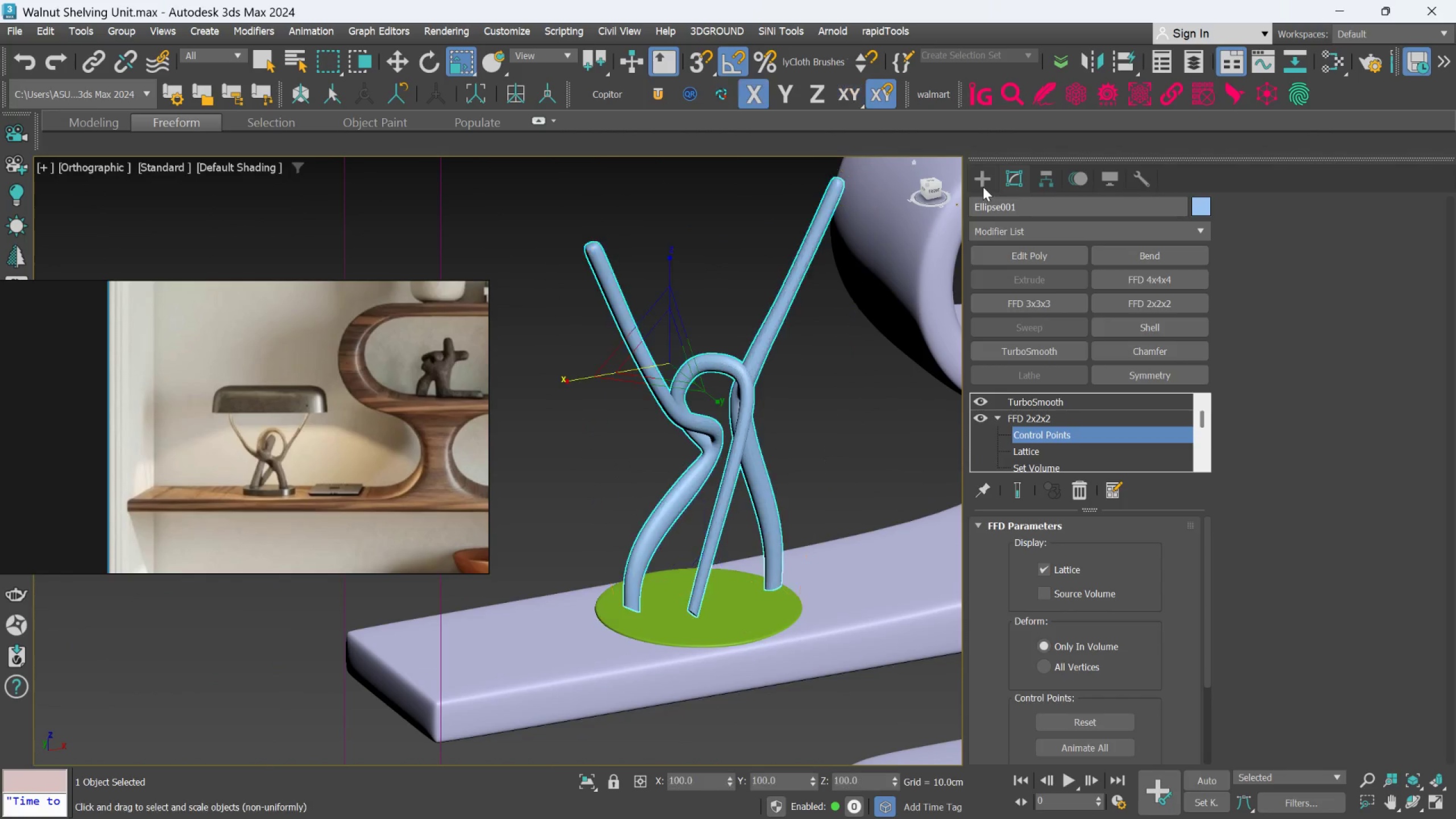 
scroll: coordinate [730, 616], scroll_direction: up, amount: 1.0
 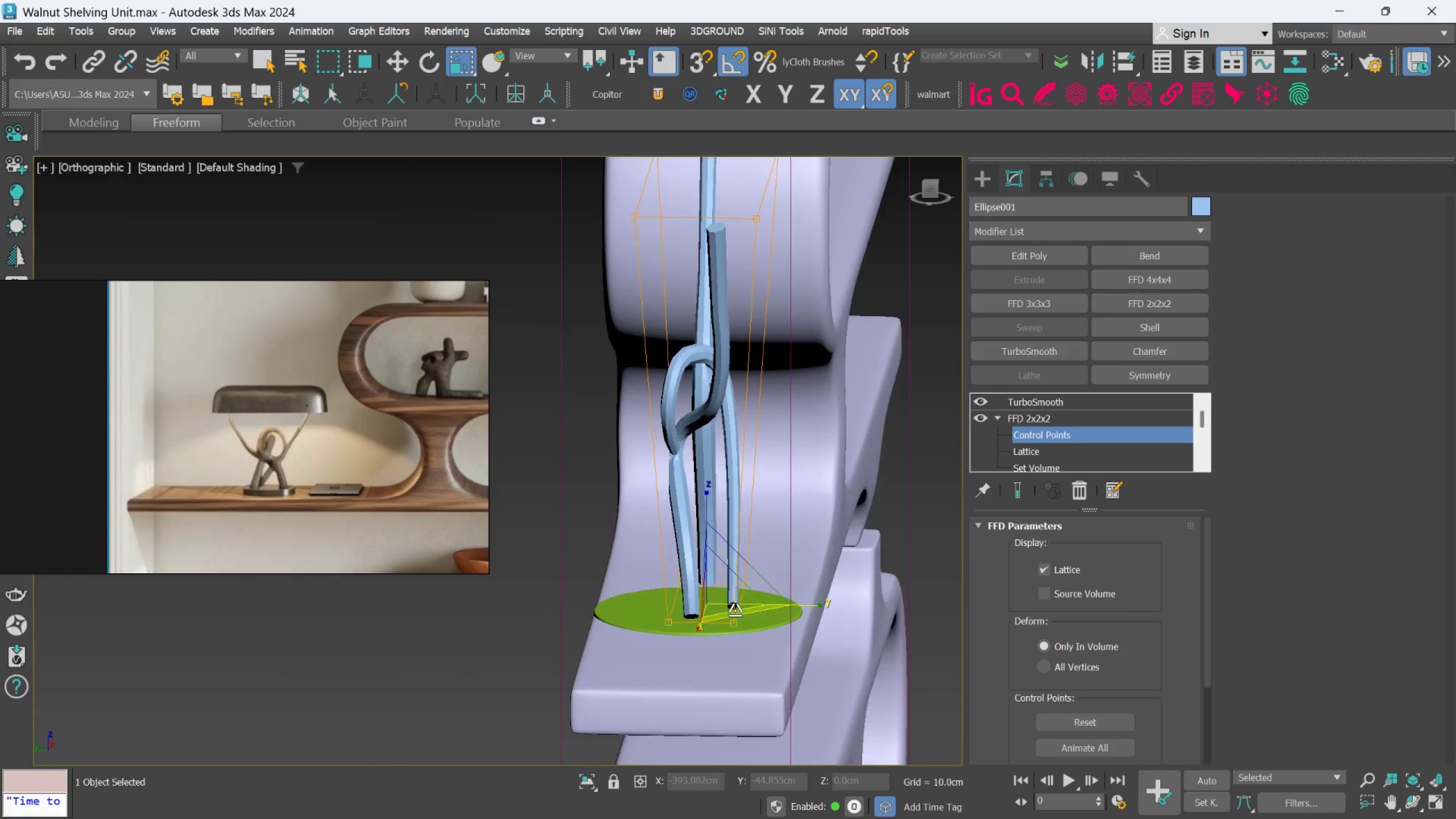 
hold_key(key=AltLeft, duration=0.92)
 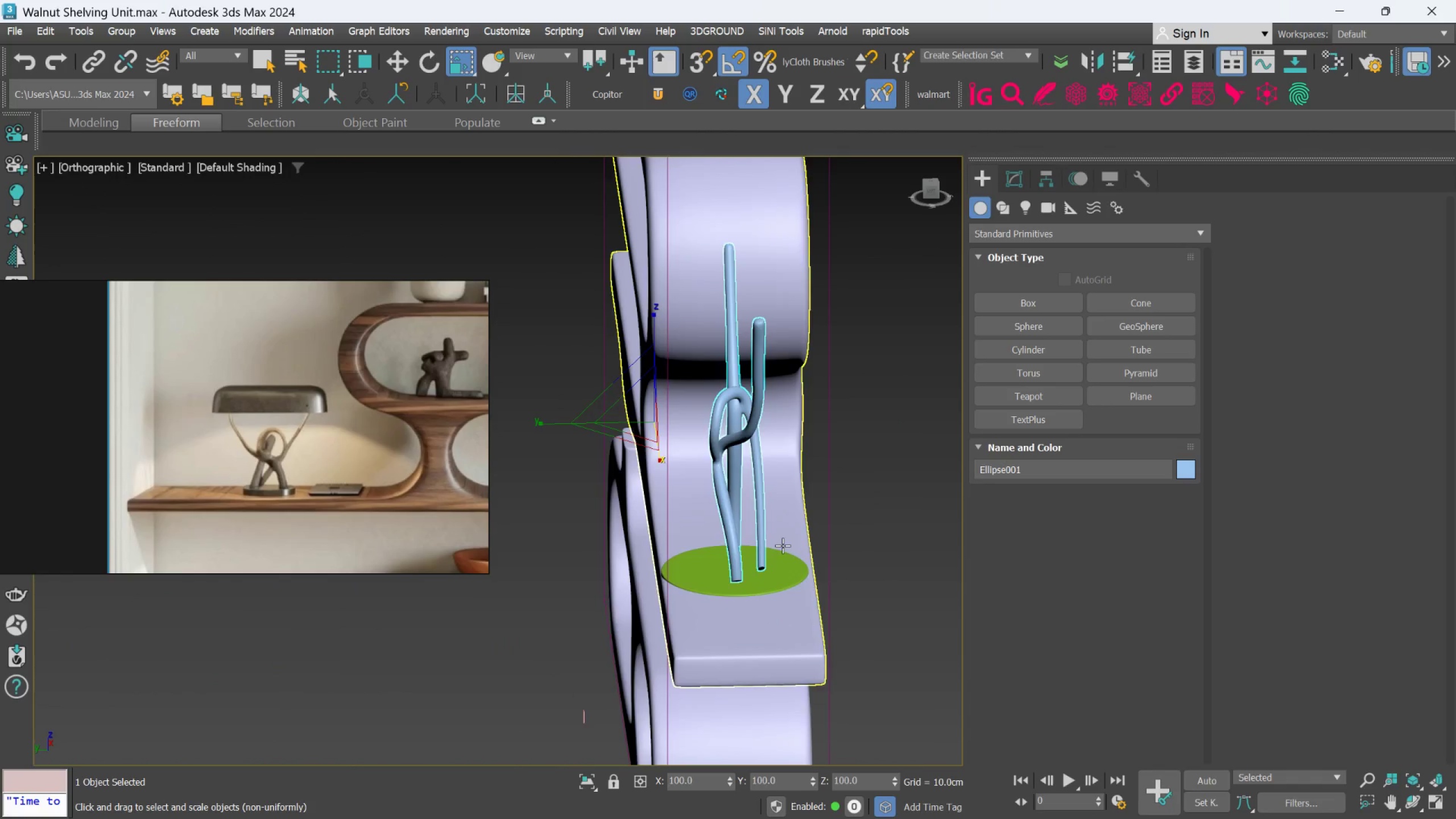 
scroll: coordinate [800, 468], scroll_direction: down, amount: 1.0
 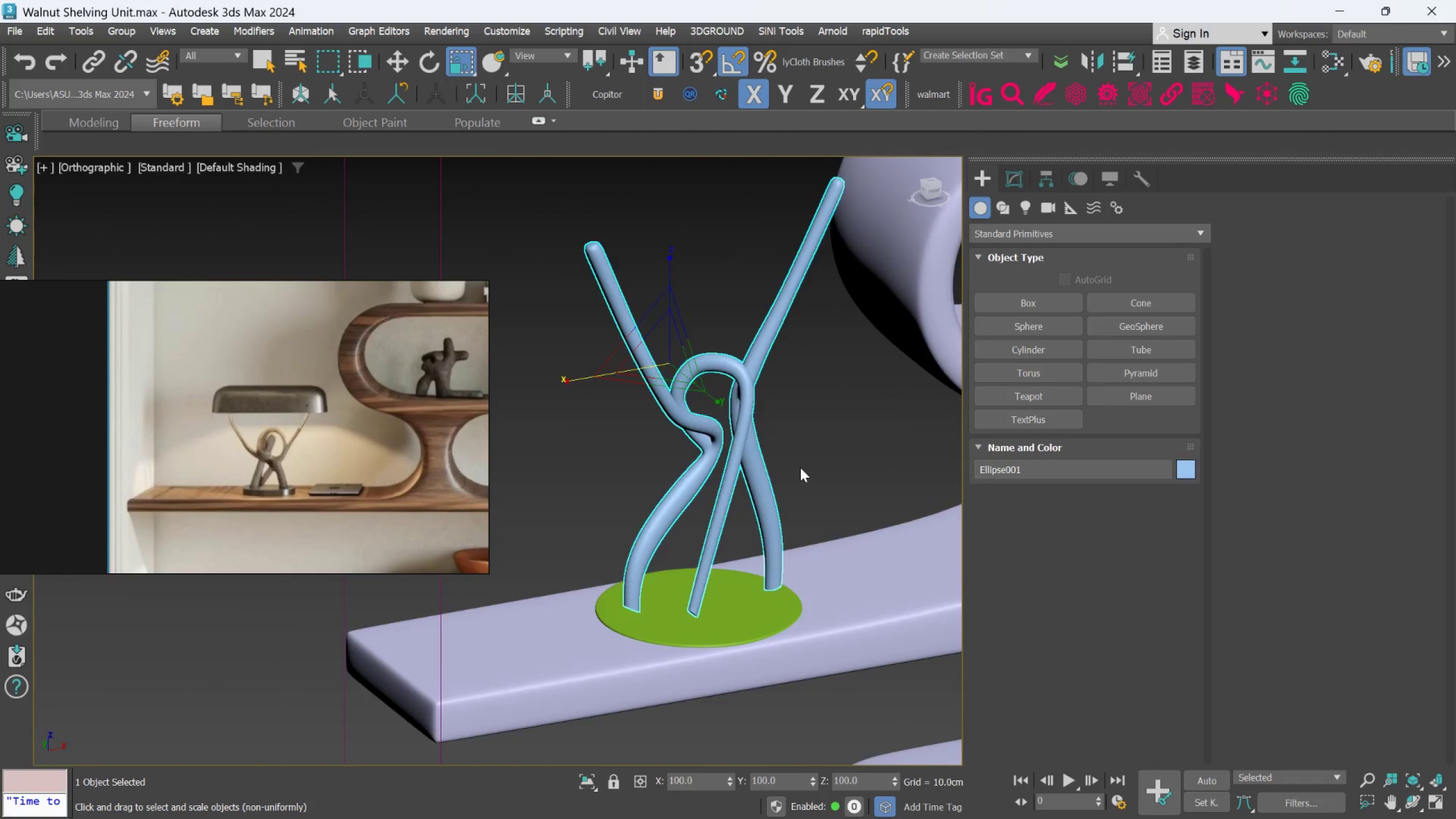 
hold_key(key=AltLeft, duration=0.99)
 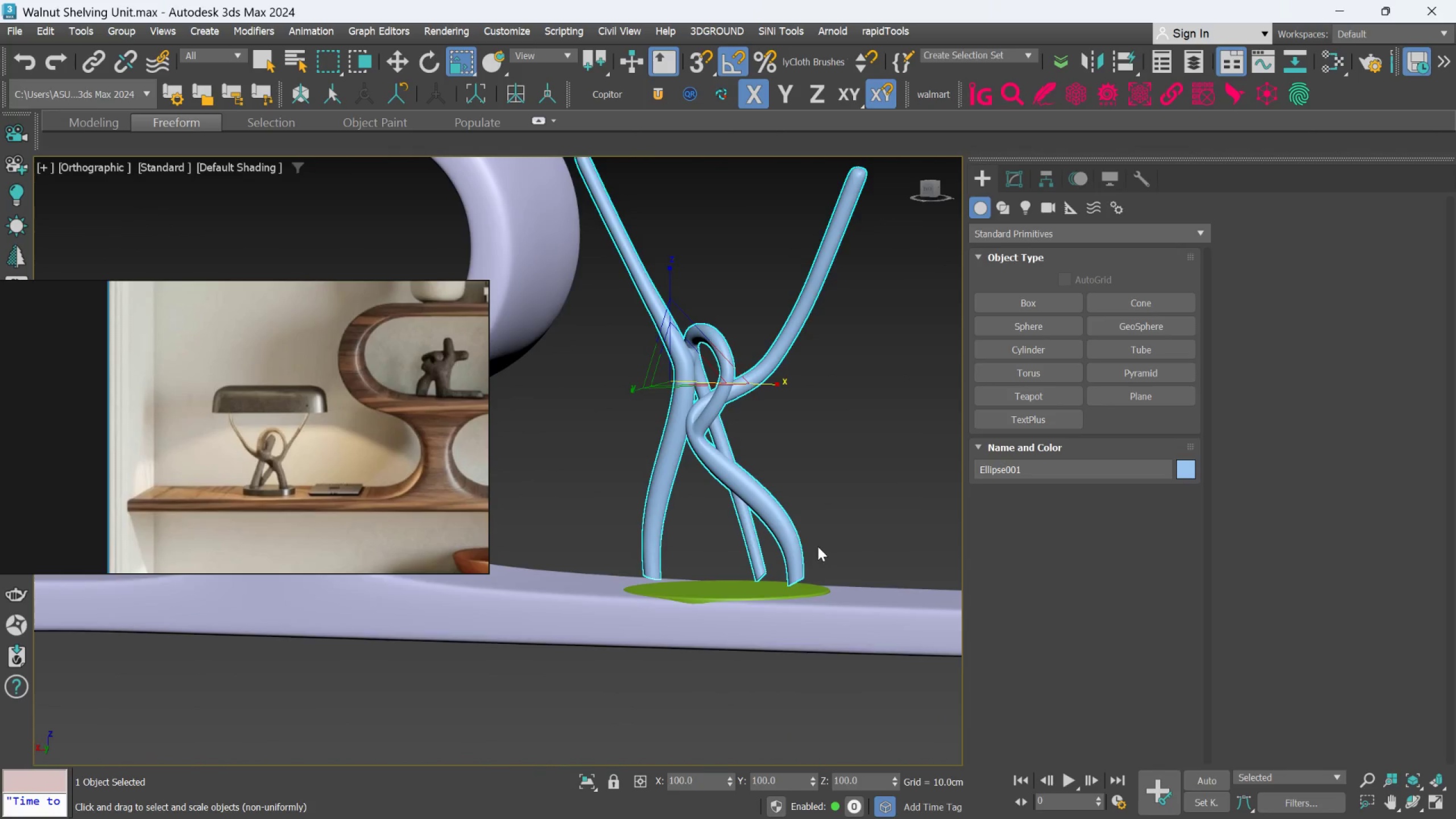 
scroll: coordinate [782, 545], scroll_direction: up, amount: 1.0
 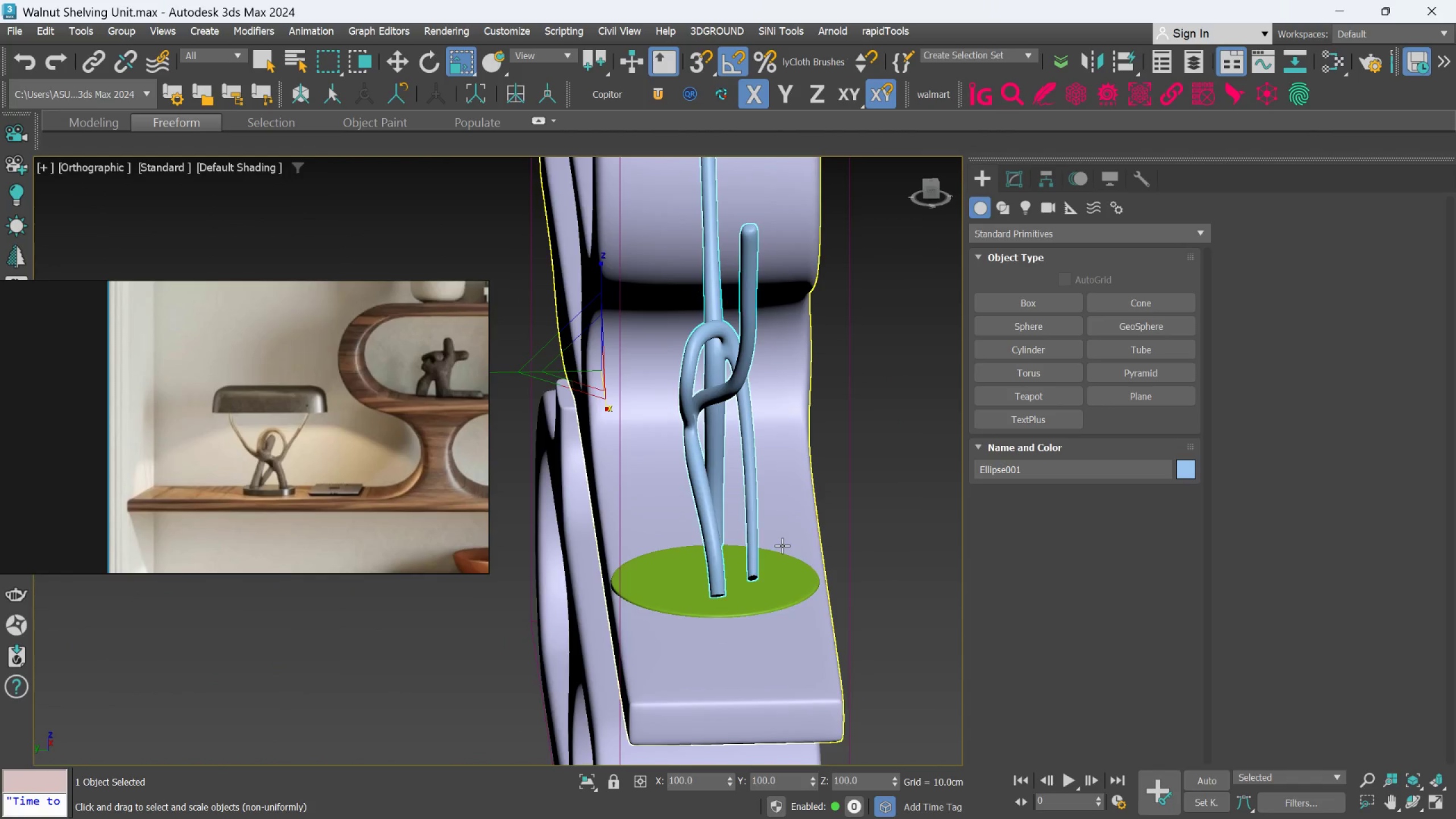 
hold_key(key=AltLeft, duration=2.99)
 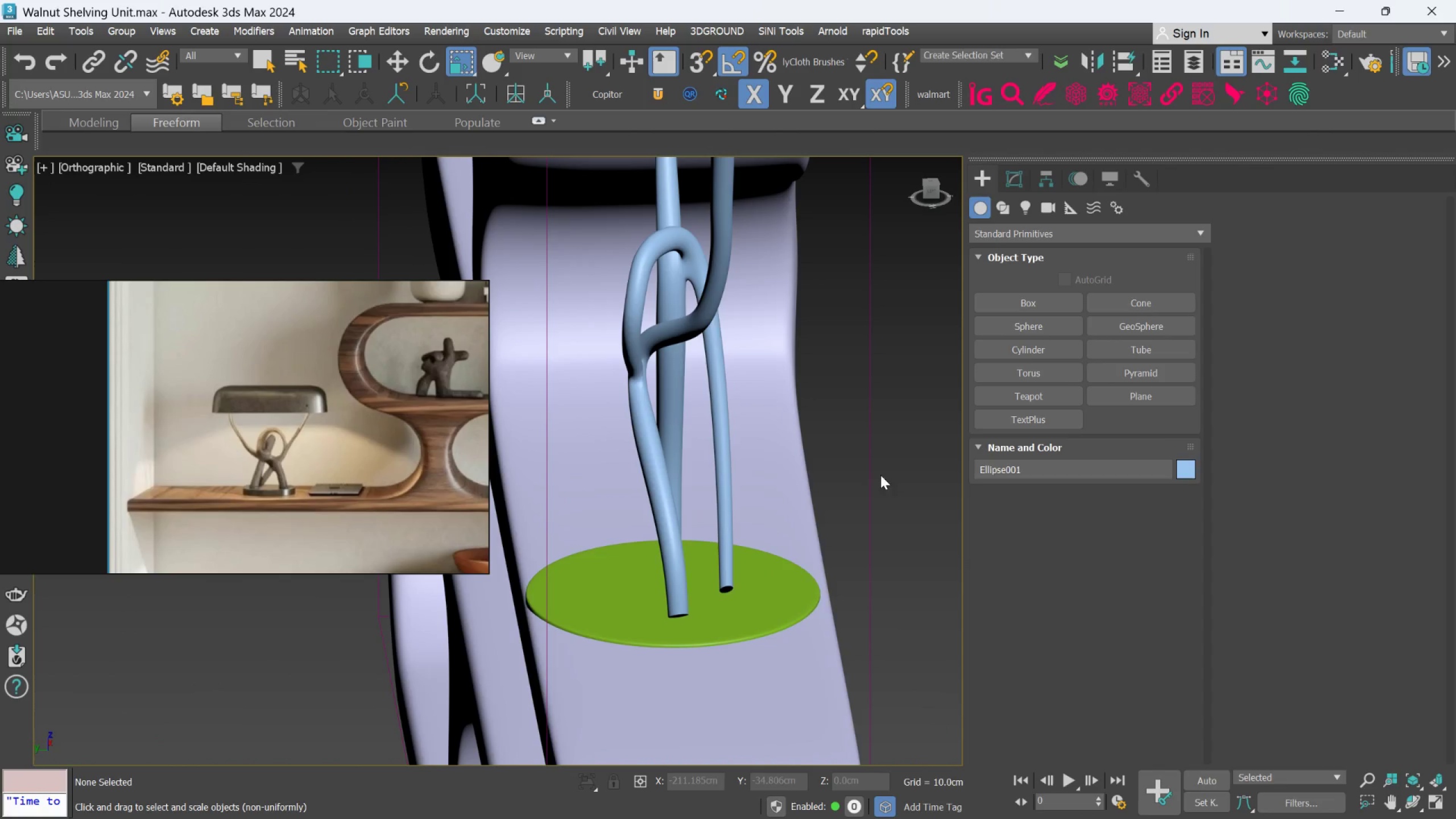 
scroll: coordinate [818, 547], scroll_direction: up, amount: 1.0
 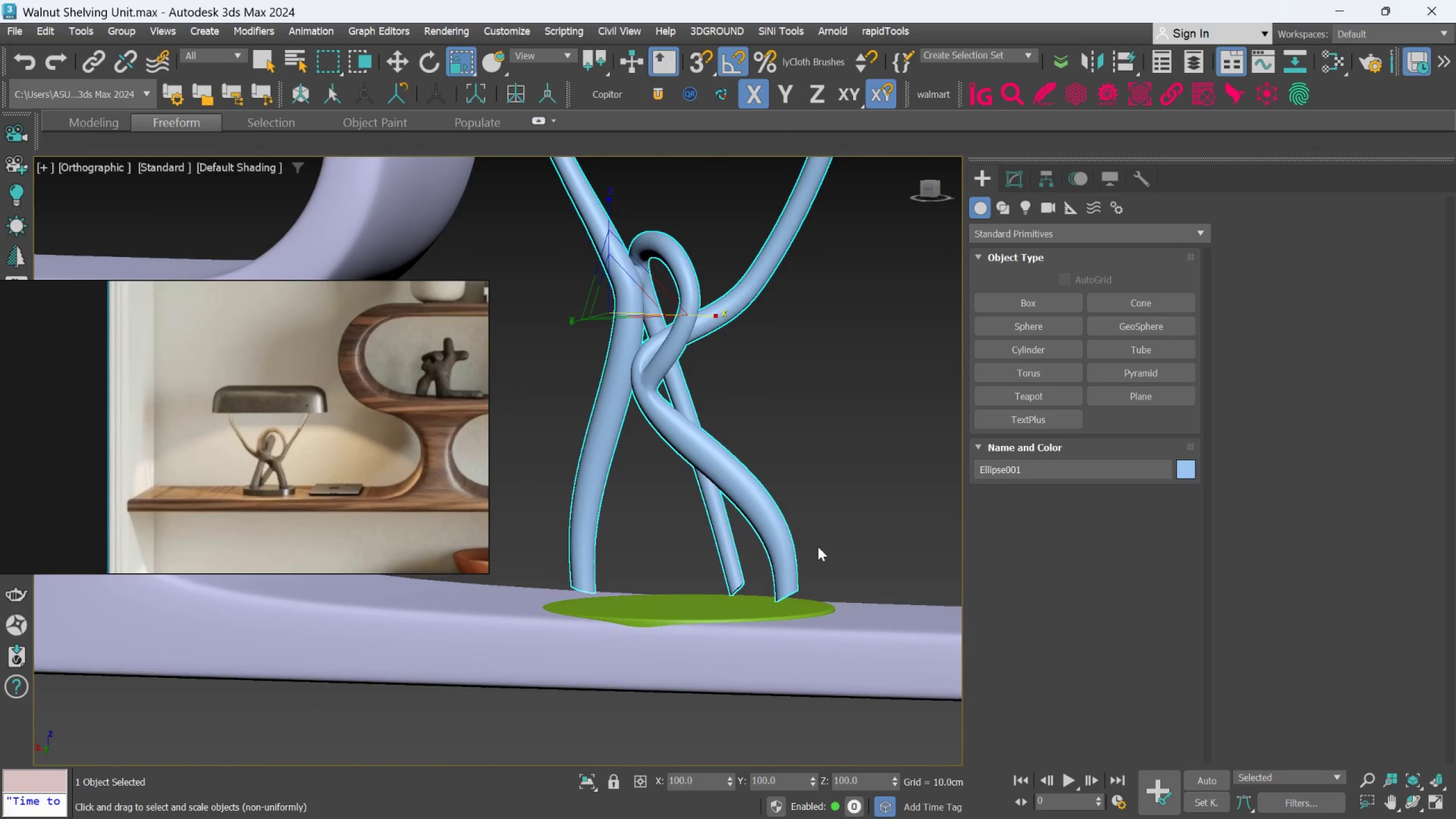 
left_click([774, 595])
 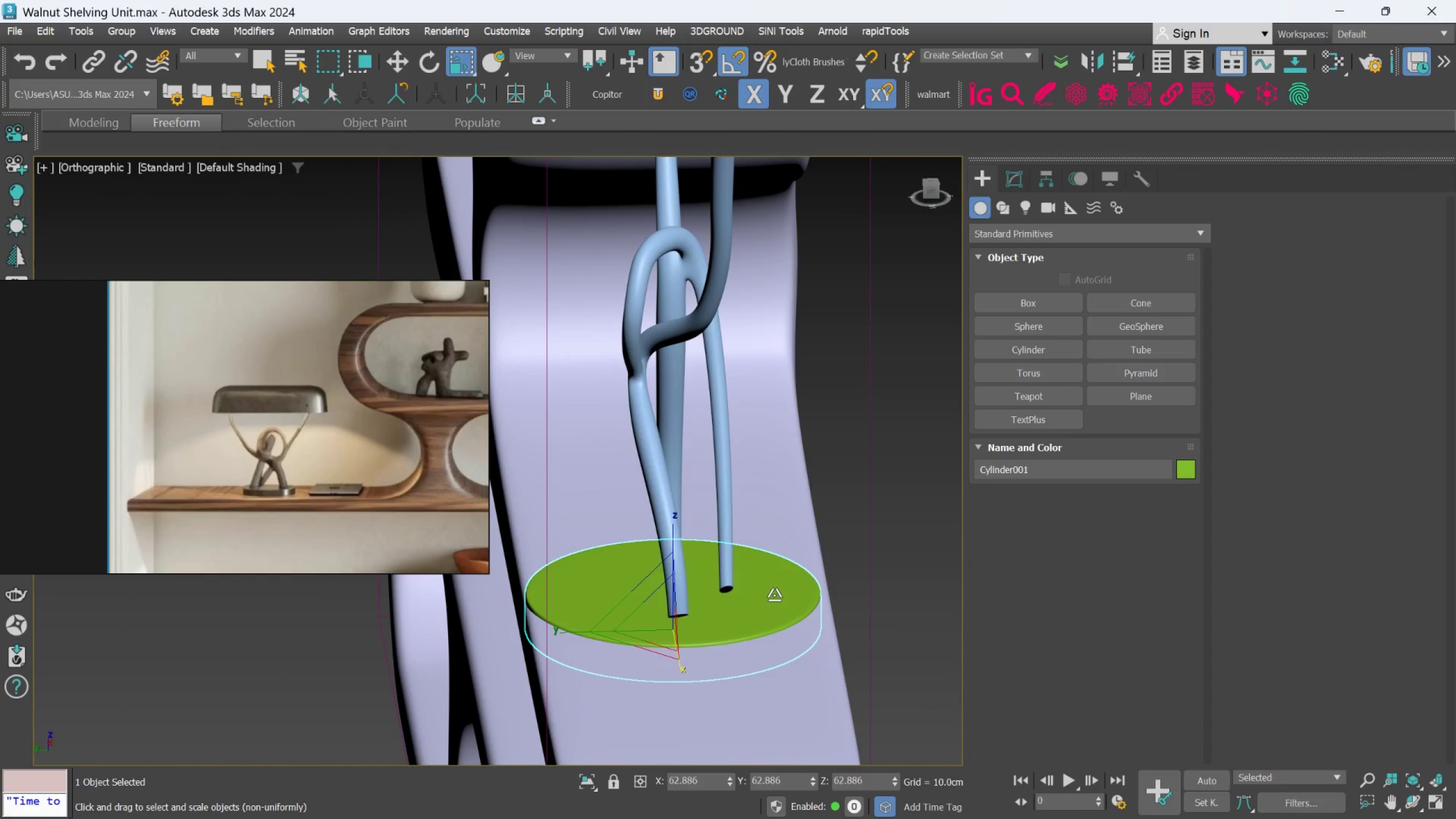 
key(W)
 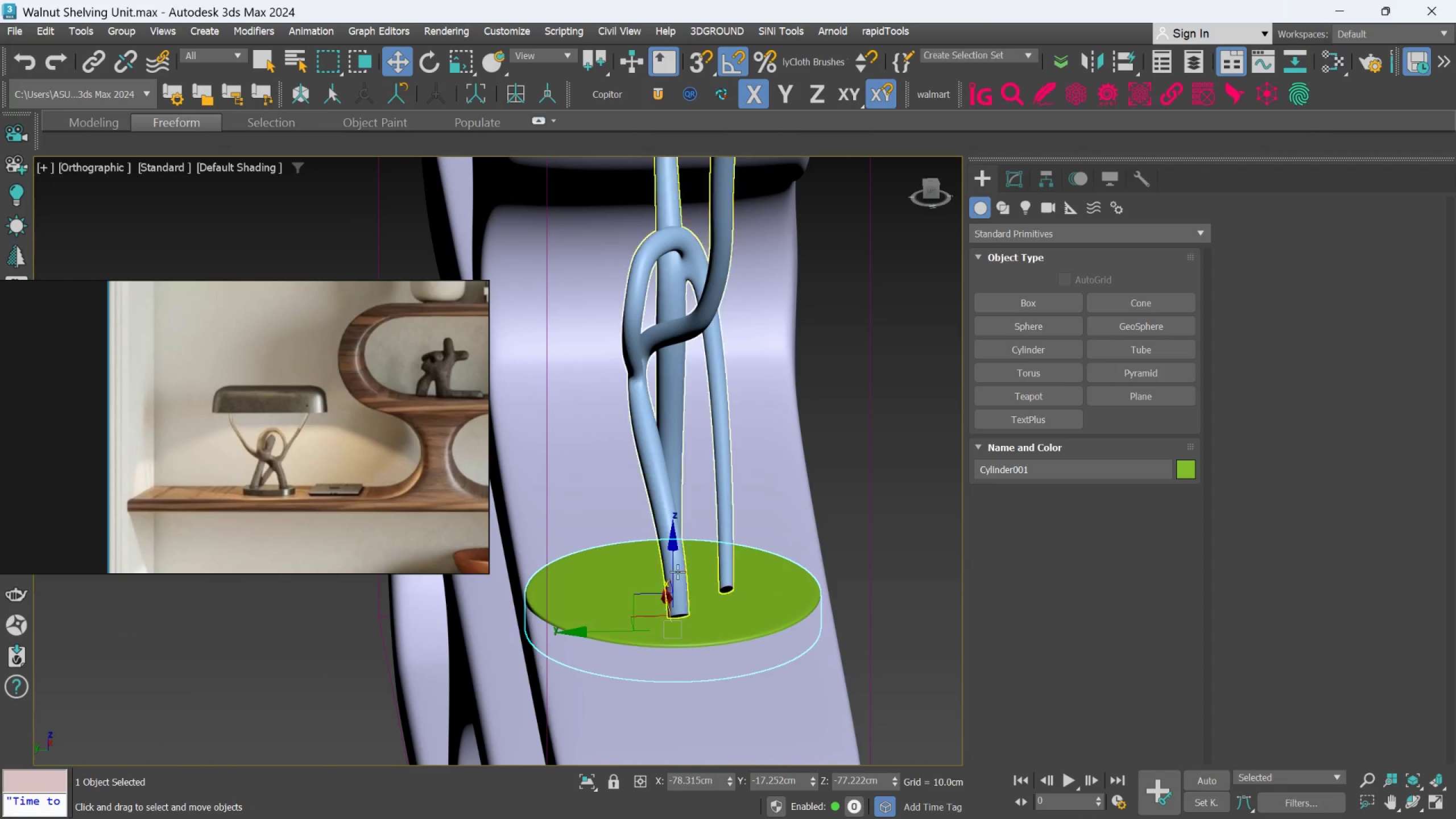 
left_click_drag(start_coordinate=[674, 572], to_coordinate=[669, 535])
 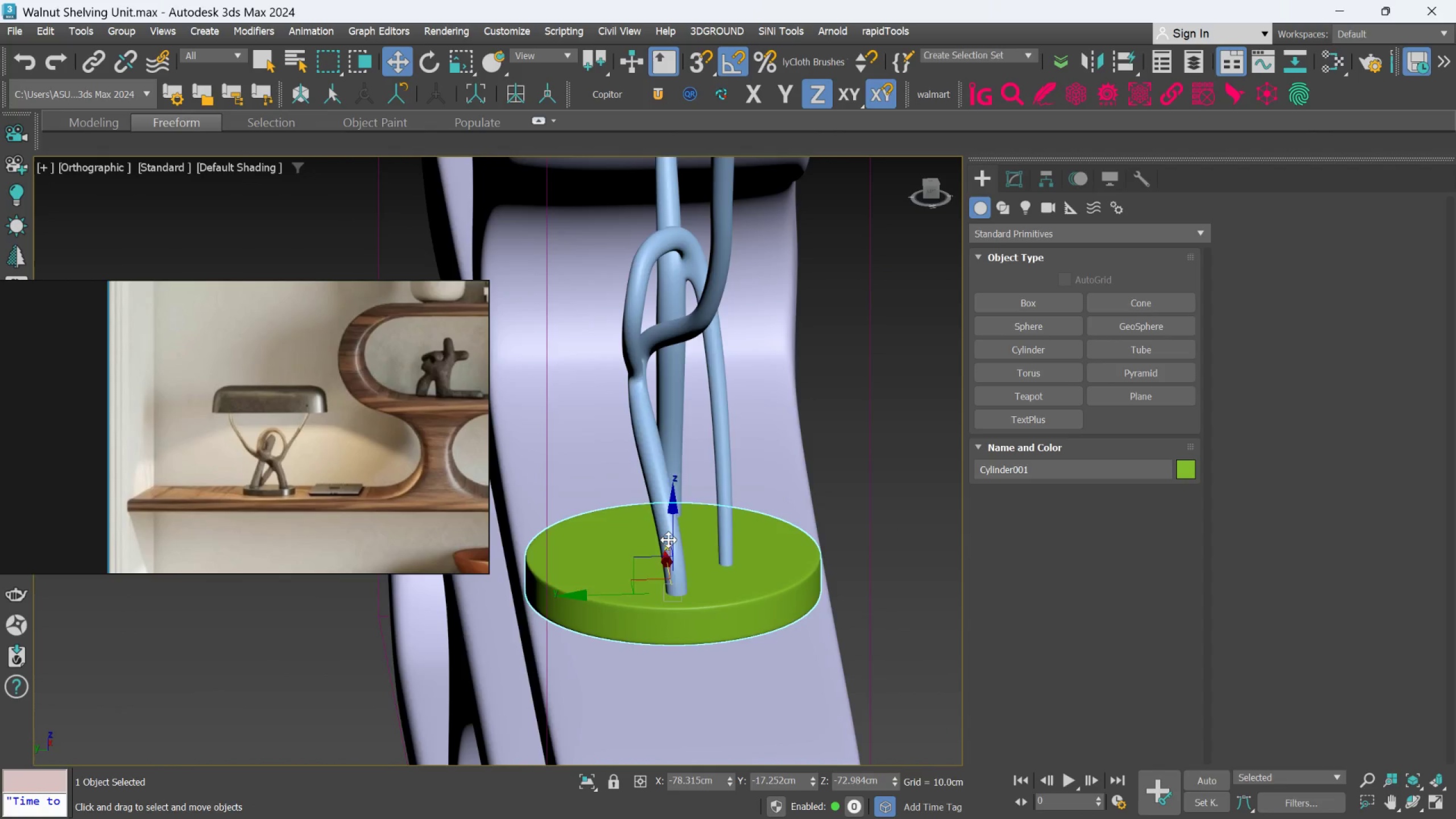 
hold_key(key=AltLeft, duration=0.63)
 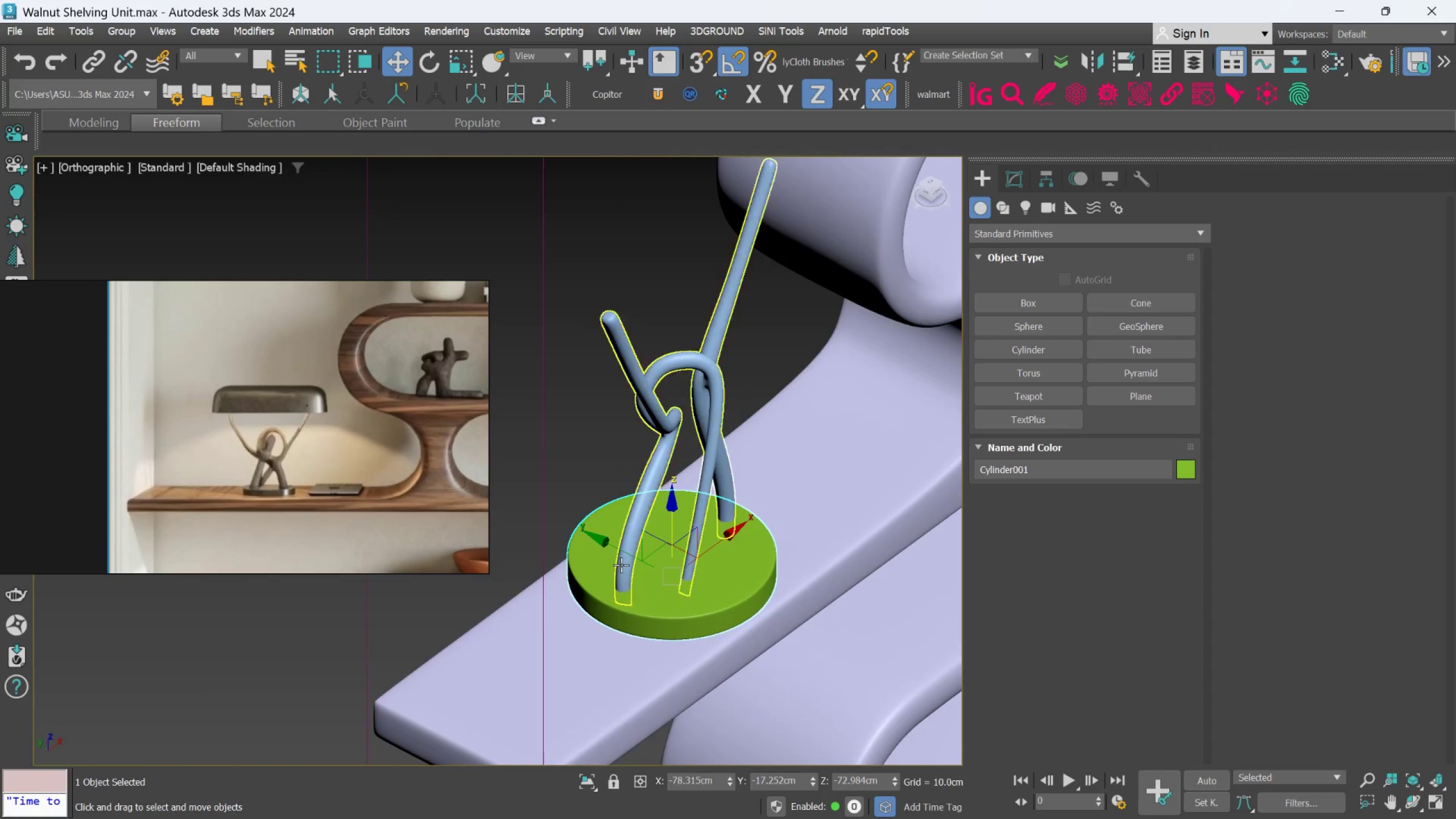 
scroll: coordinate [669, 544], scroll_direction: down, amount: 1.0
 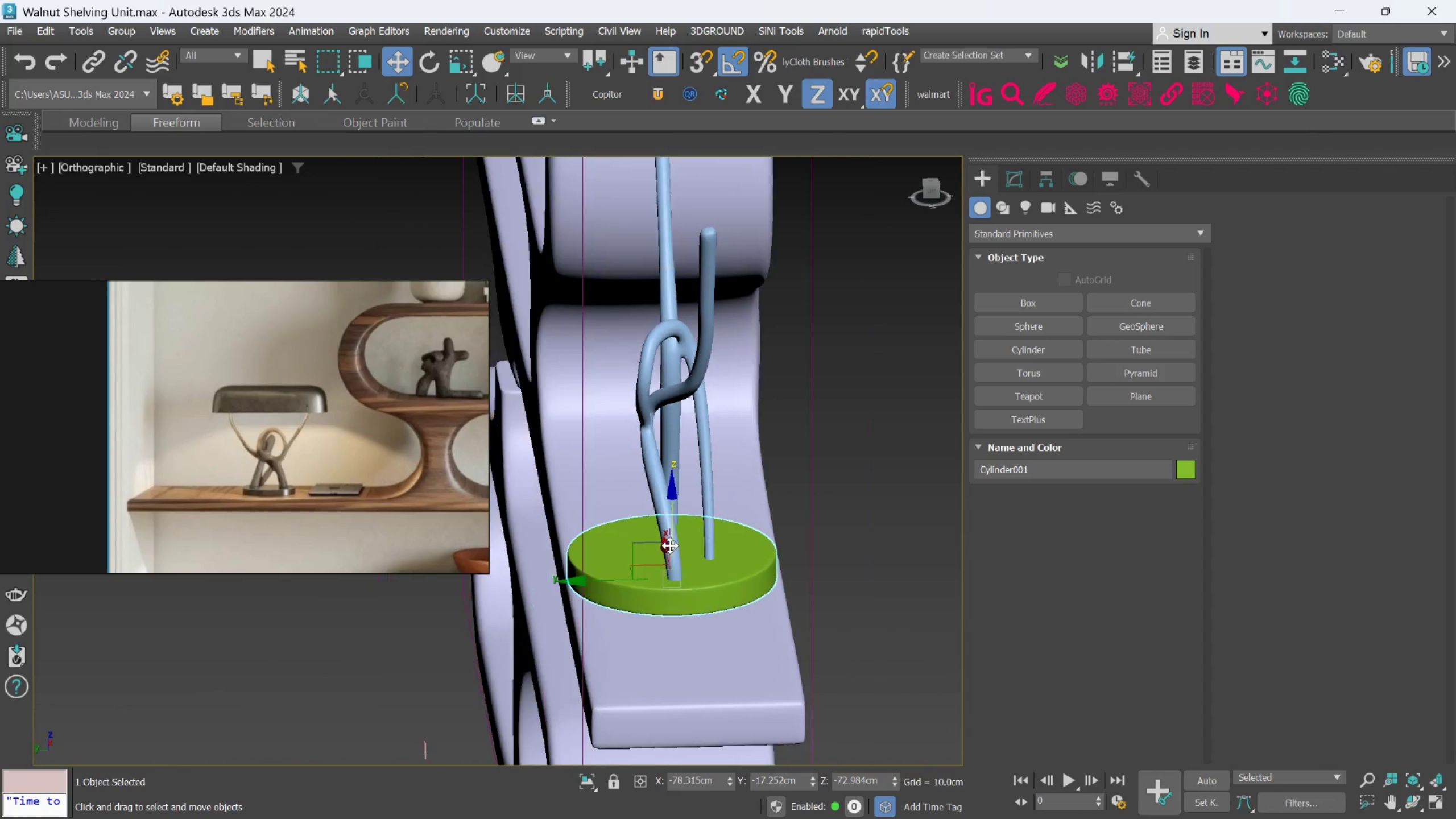 
hold_key(key=AltLeft, duration=0.54)
 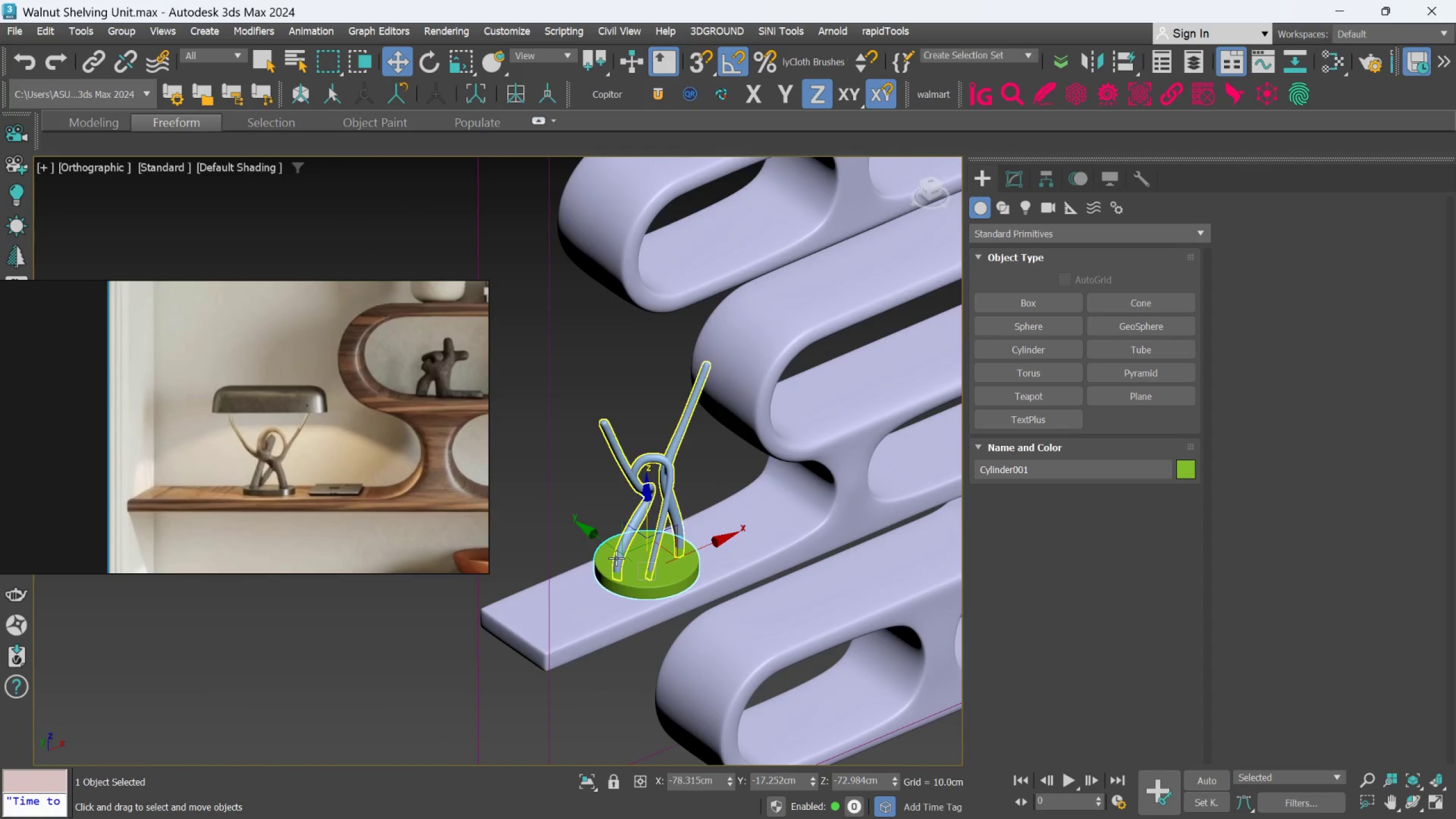 
scroll: coordinate [621, 565], scroll_direction: down, amount: 2.0
 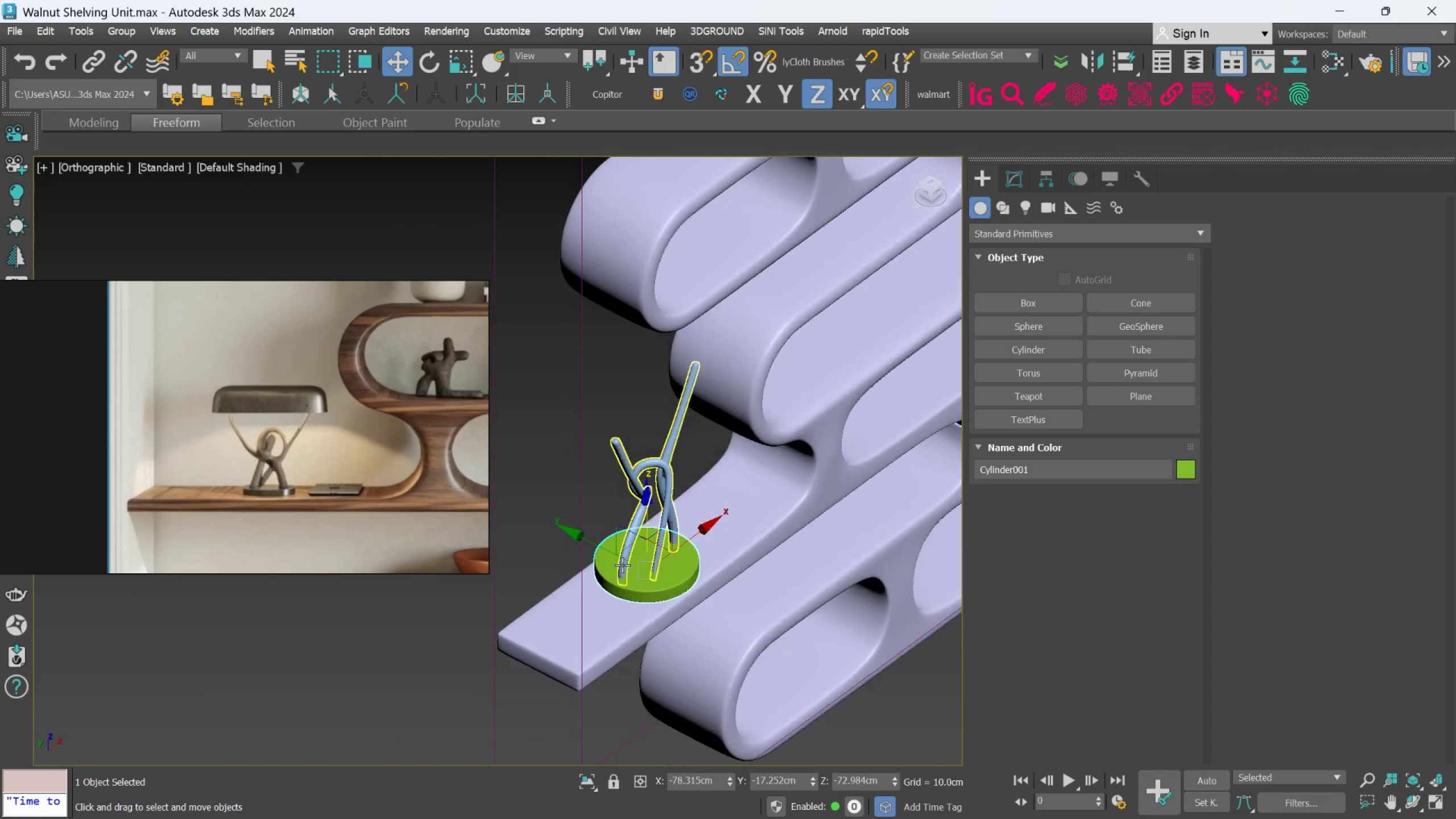 
key(F)
 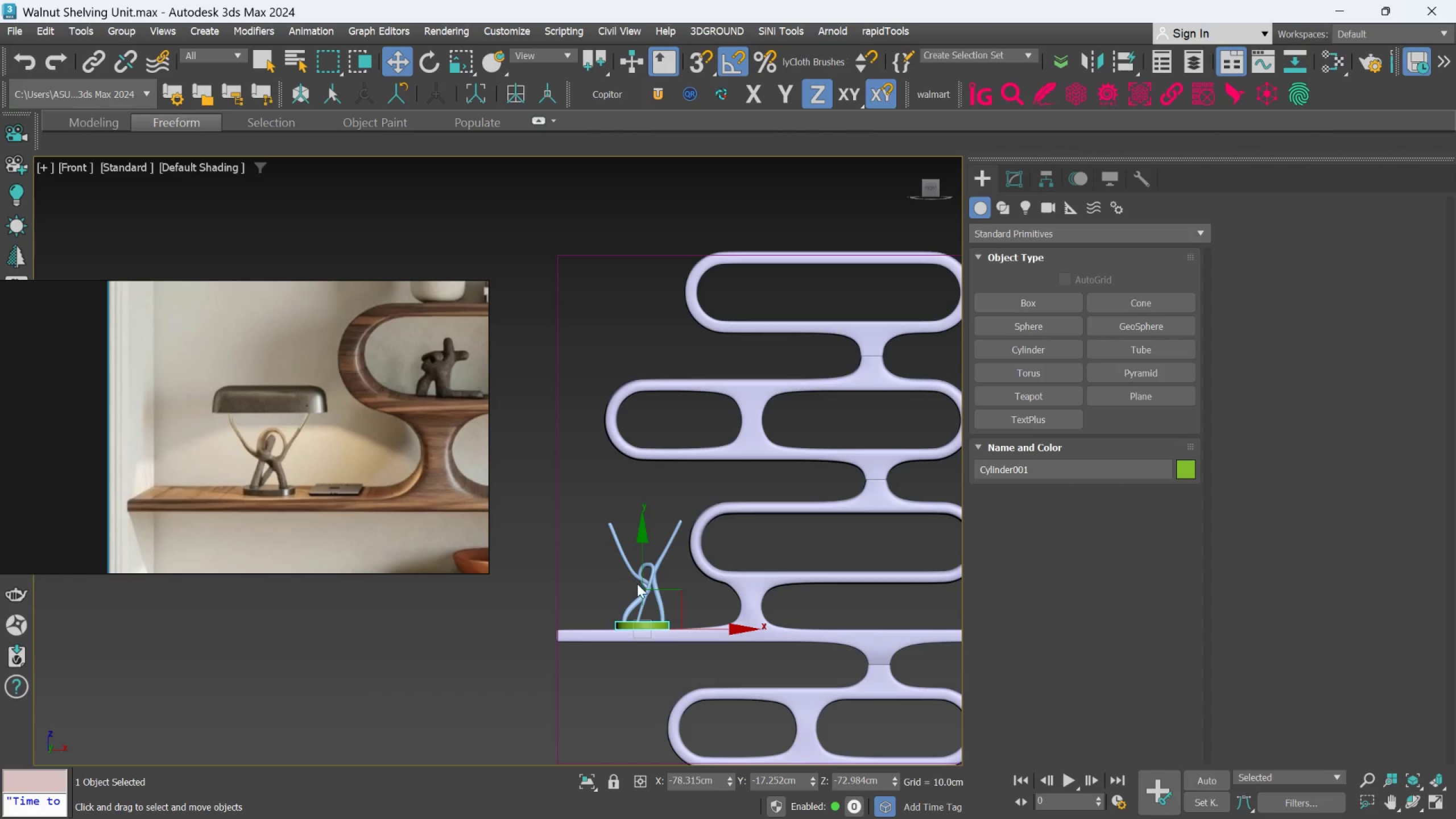 
scroll: coordinate [672, 591], scroll_direction: up, amount: 4.0
 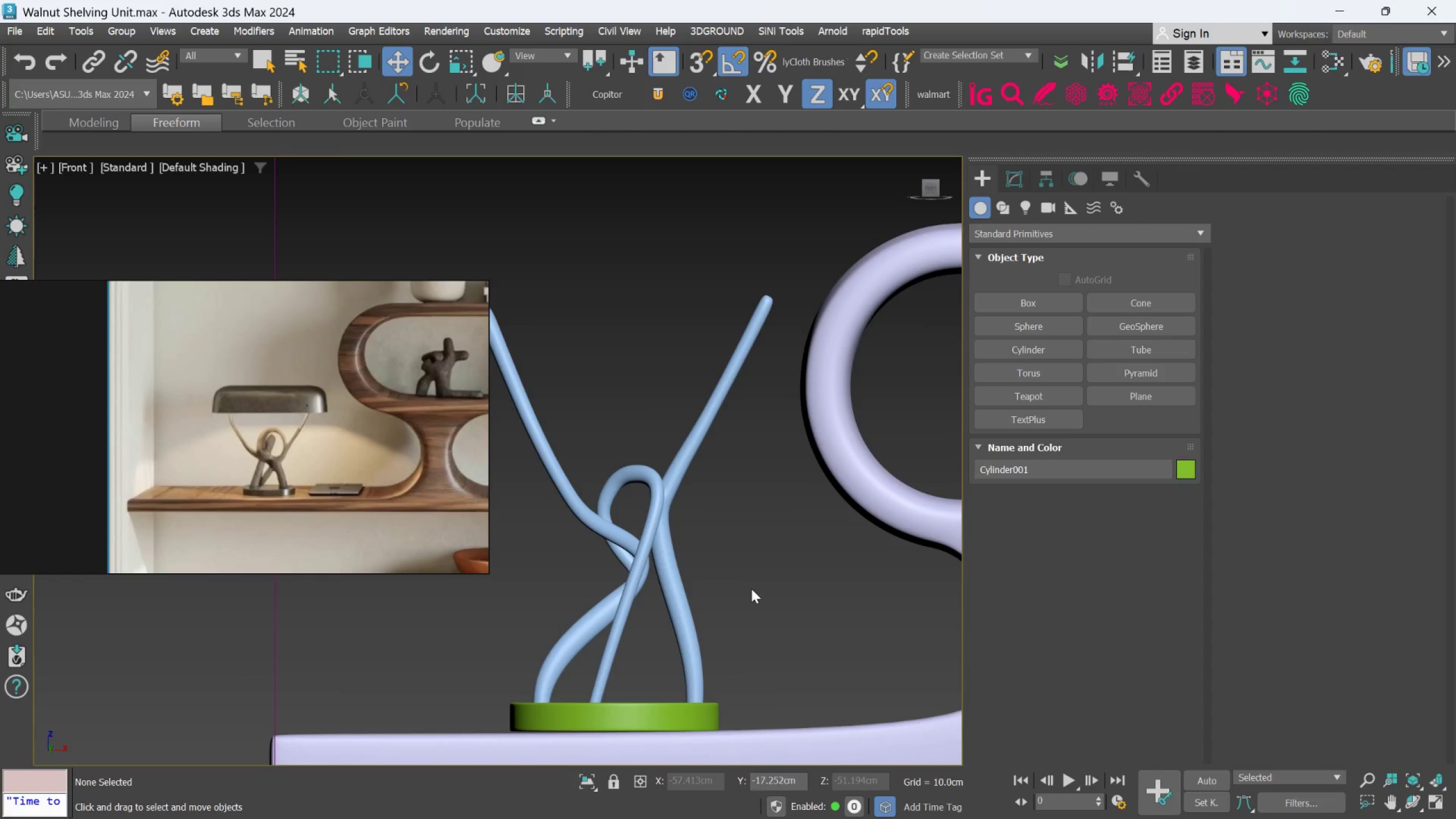 
scroll: coordinate [751, 589], scroll_direction: down, amount: 1.0
 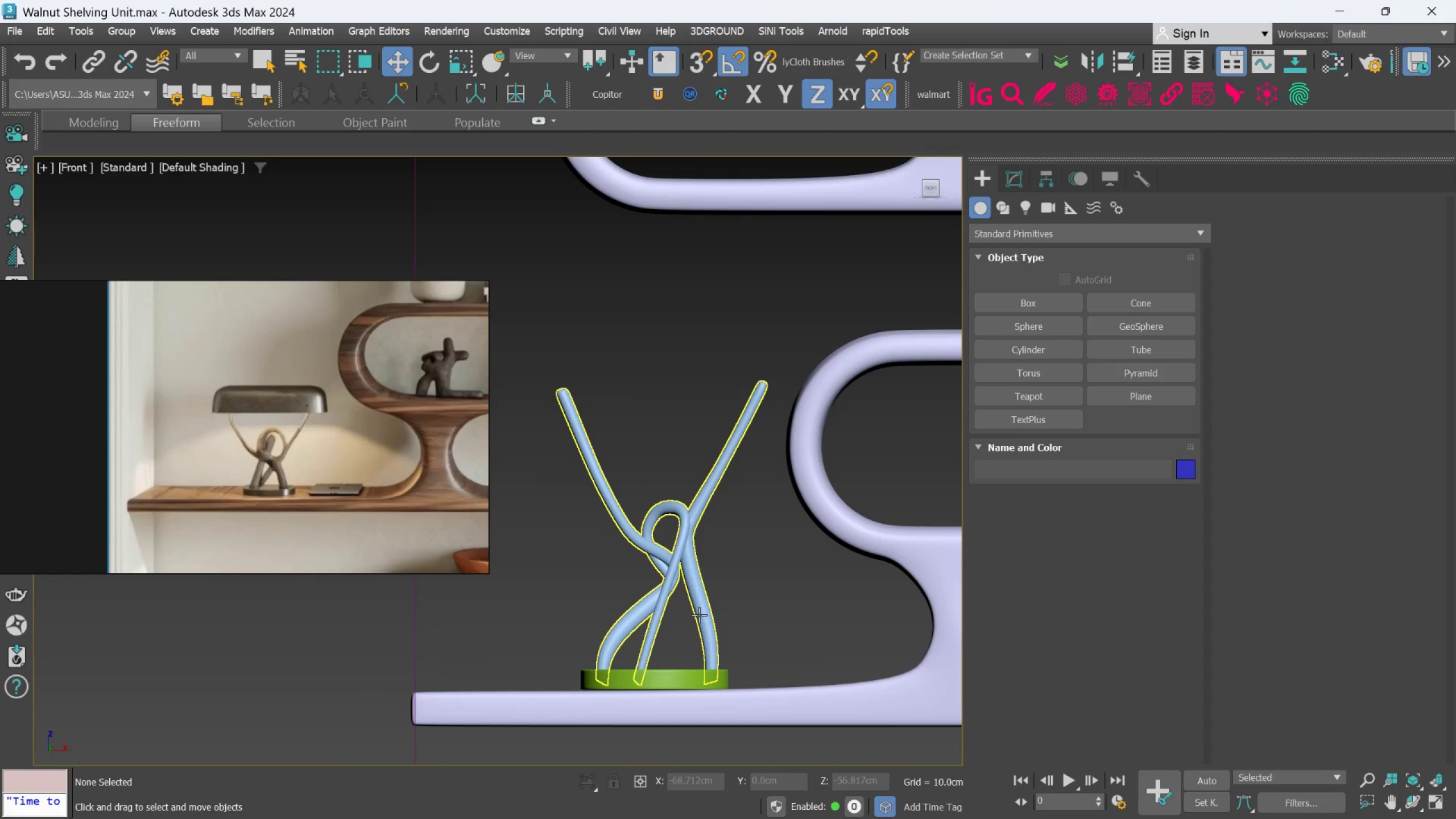 
hold_key(key=AltLeft, duration=0.78)
 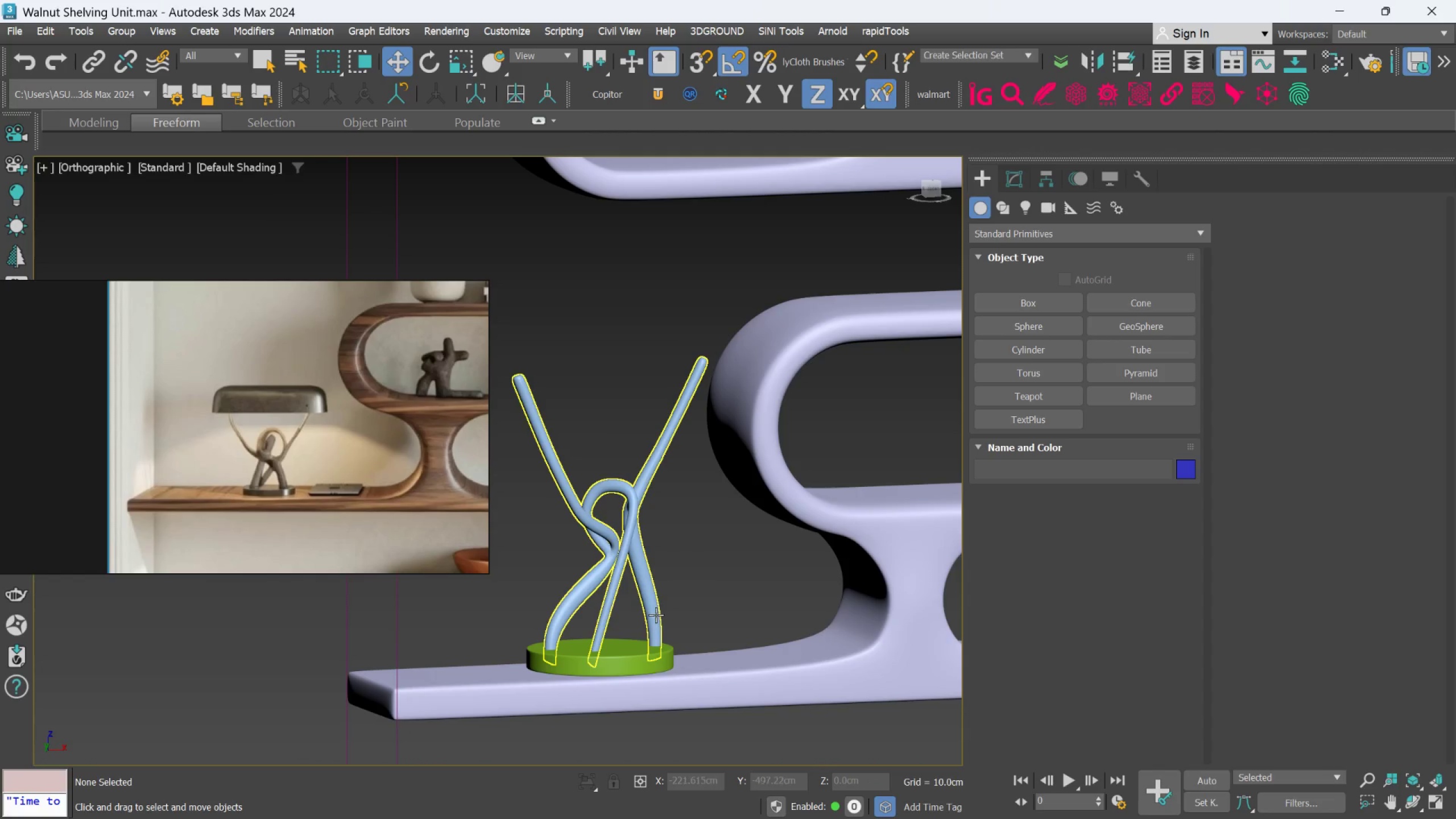 
left_click([655, 614])
 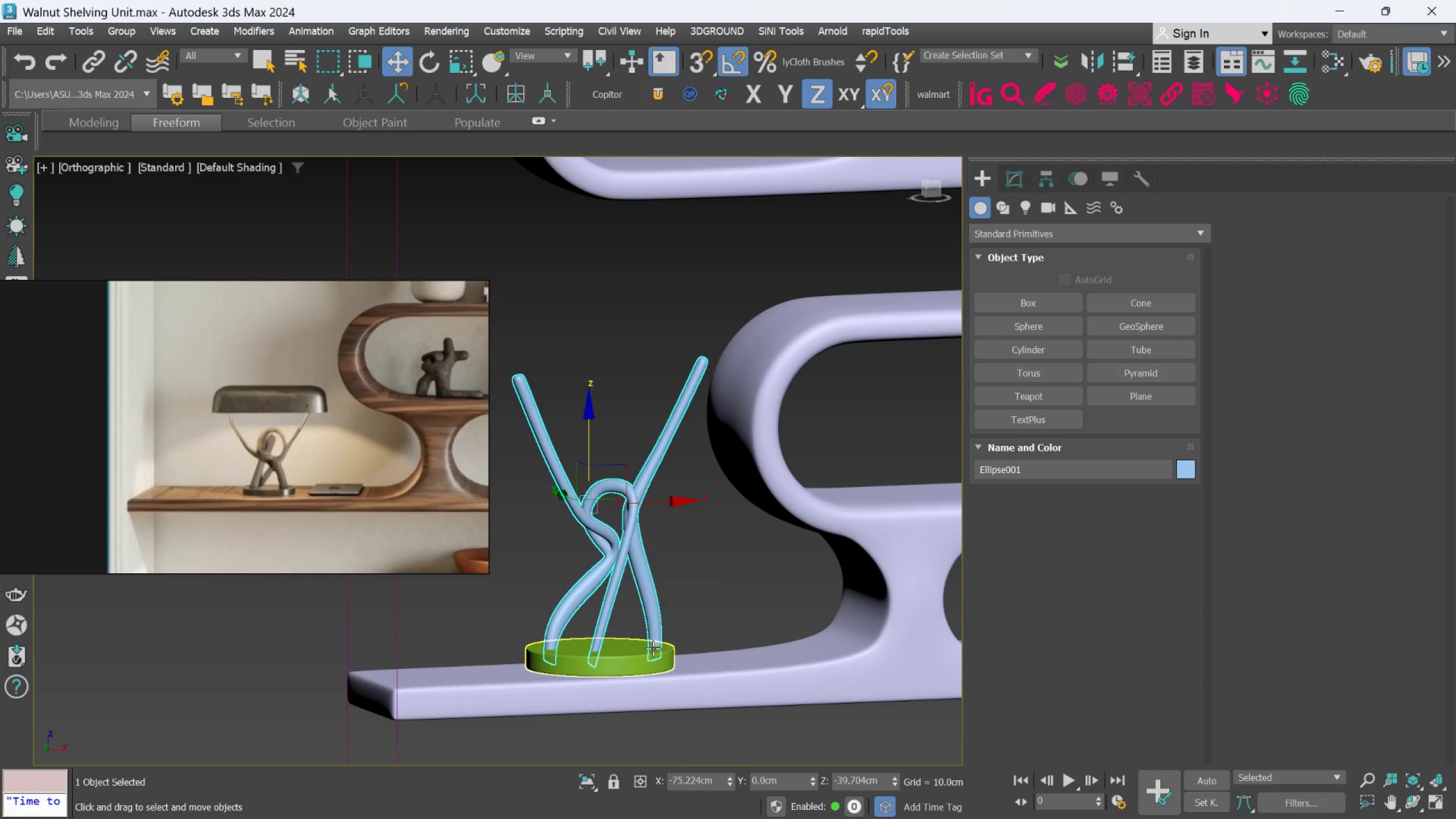 
left_click([648, 656])
 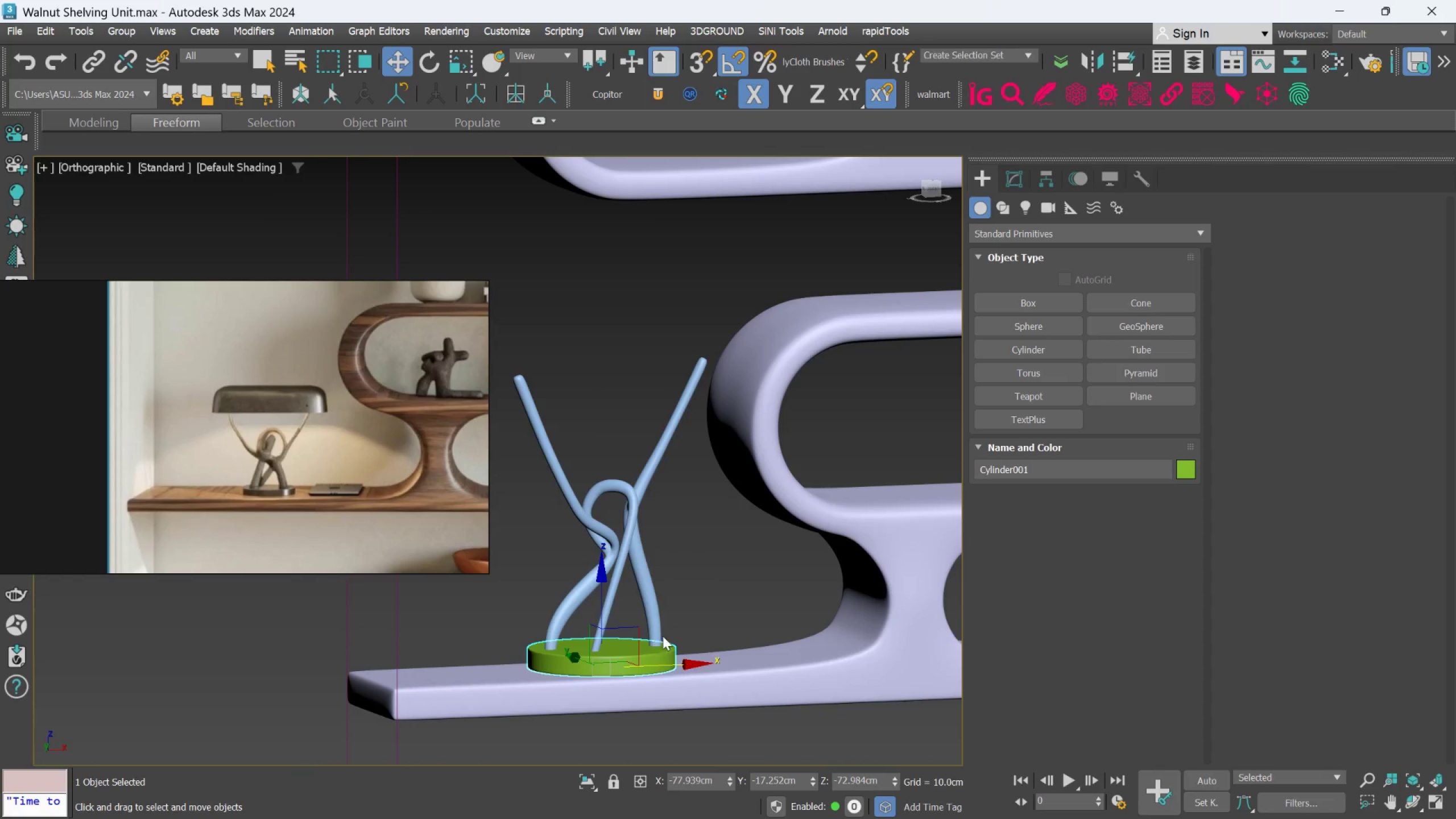 
left_click([657, 618])
 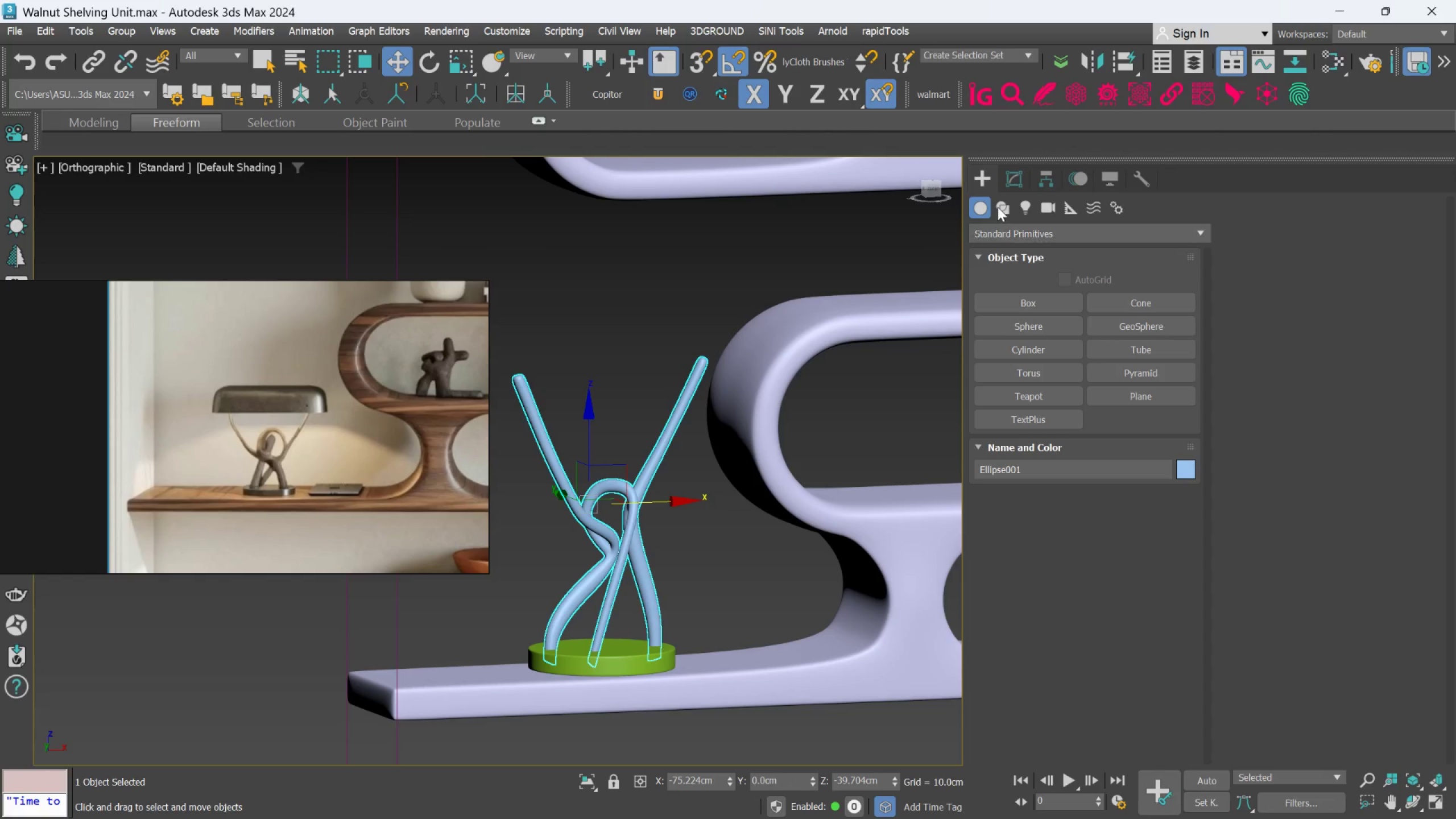 
left_click([1008, 181])
 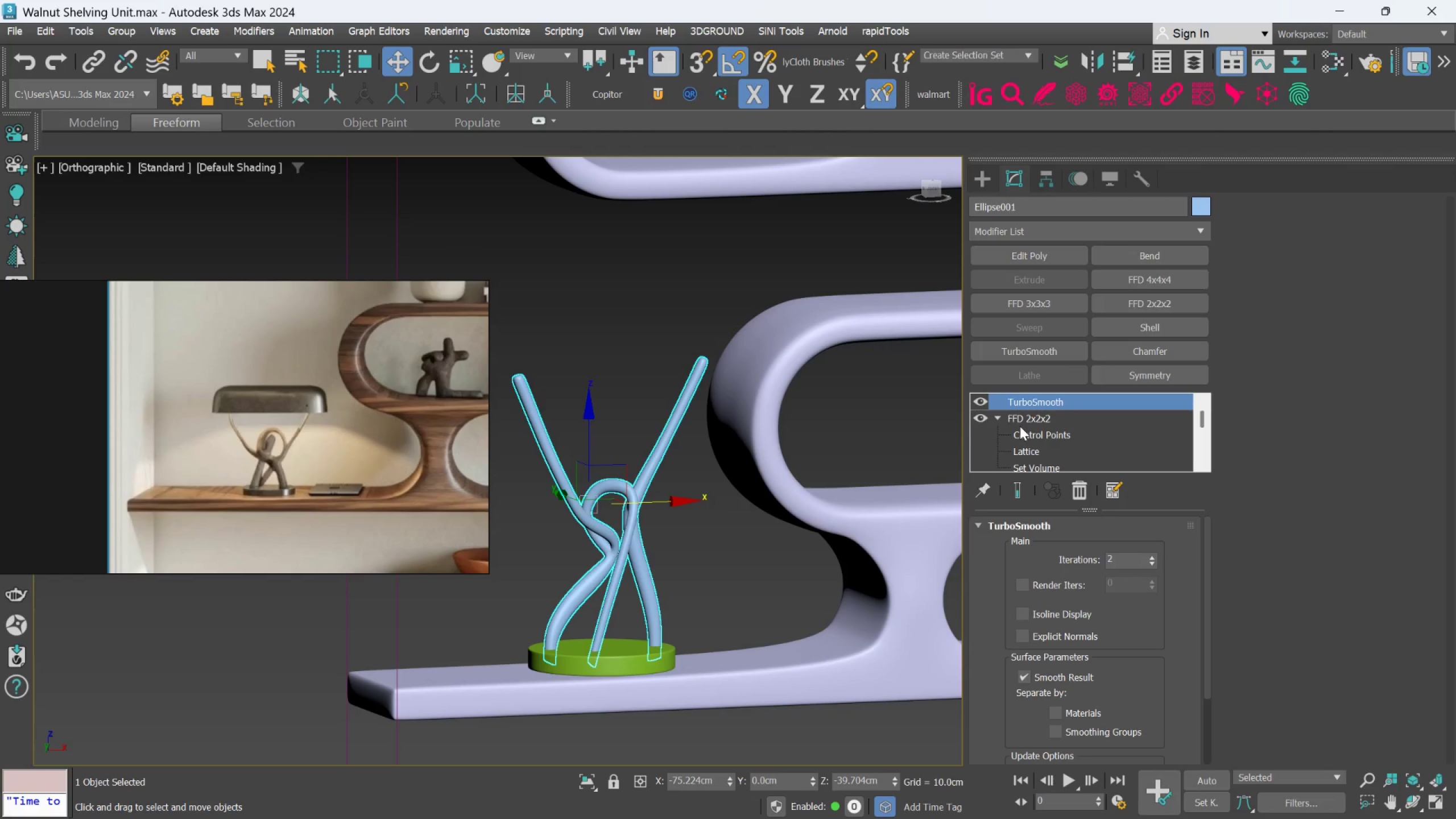 
left_click([1021, 431])
 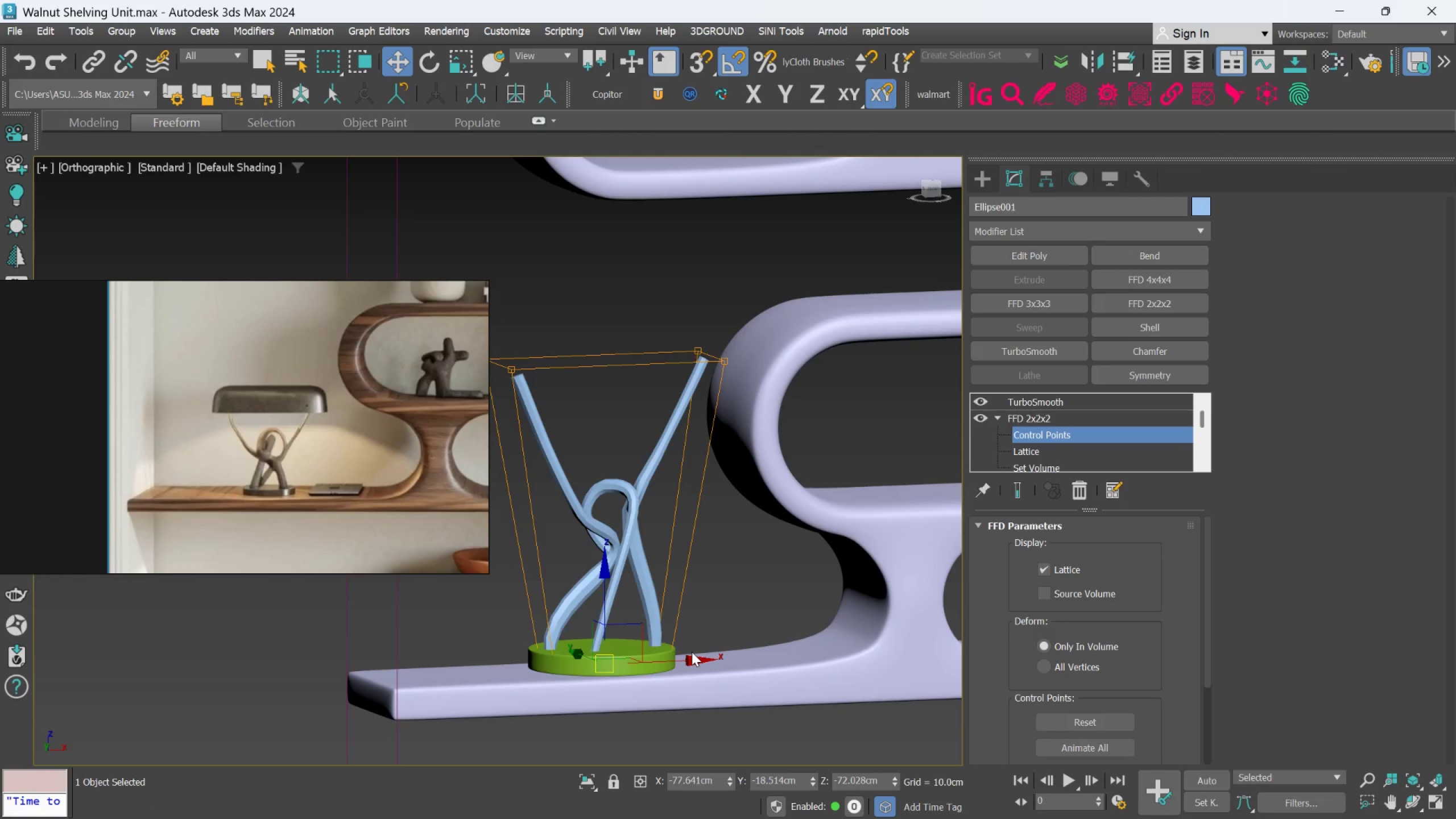 
key(R)
 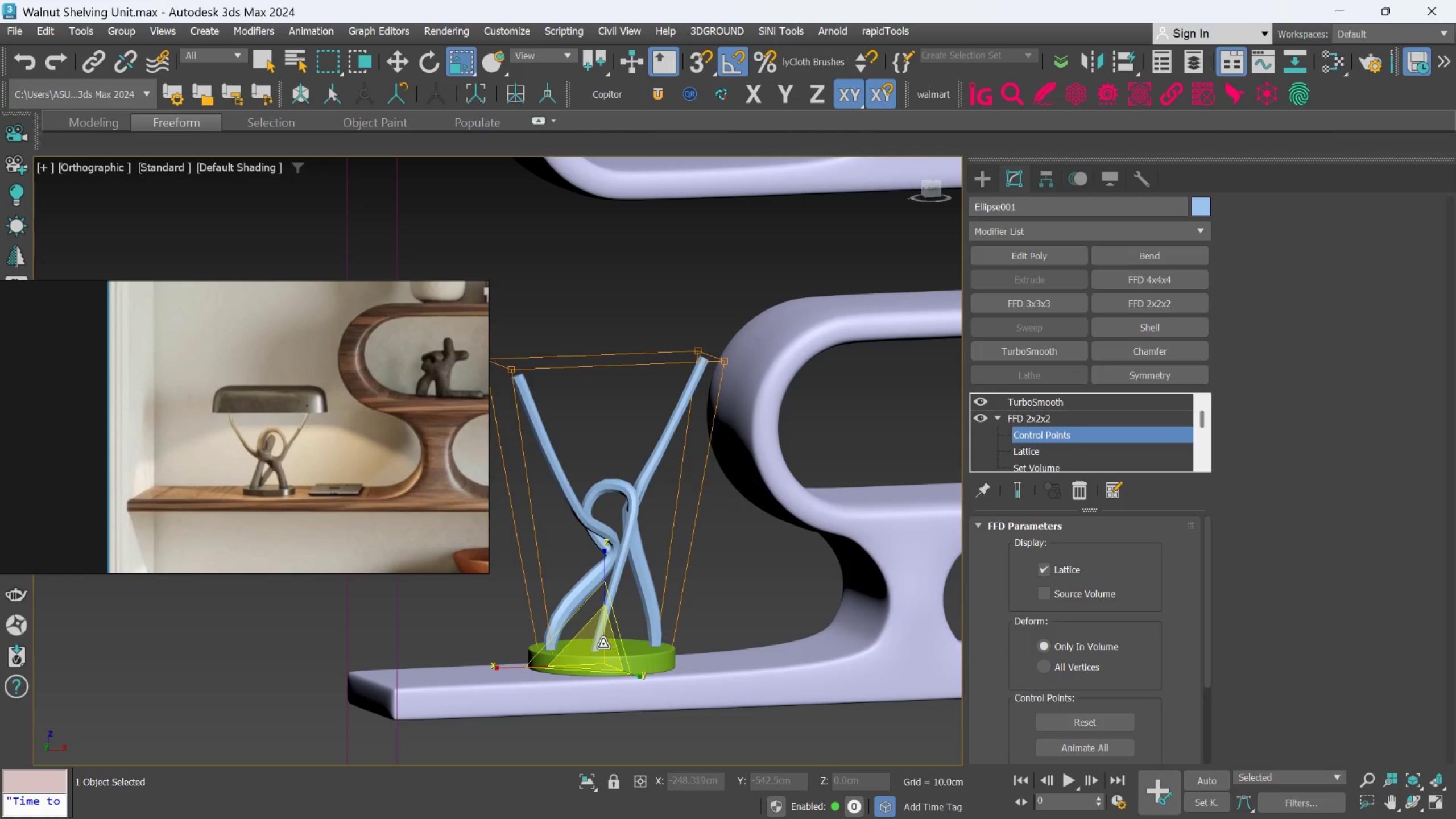 
left_click_drag(start_coordinate=[602, 644], to_coordinate=[590, 637])
 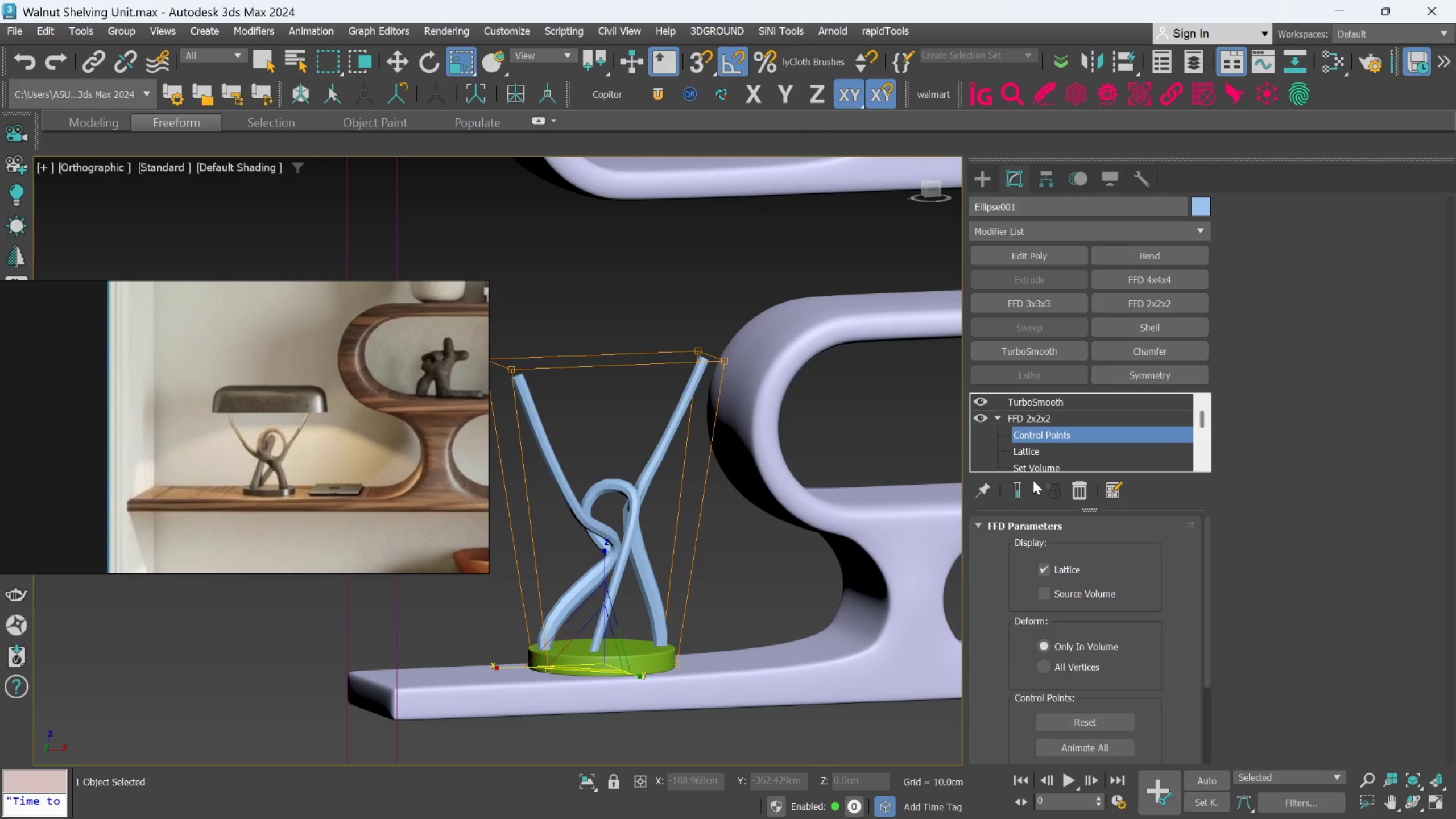 
left_click([1025, 482])
 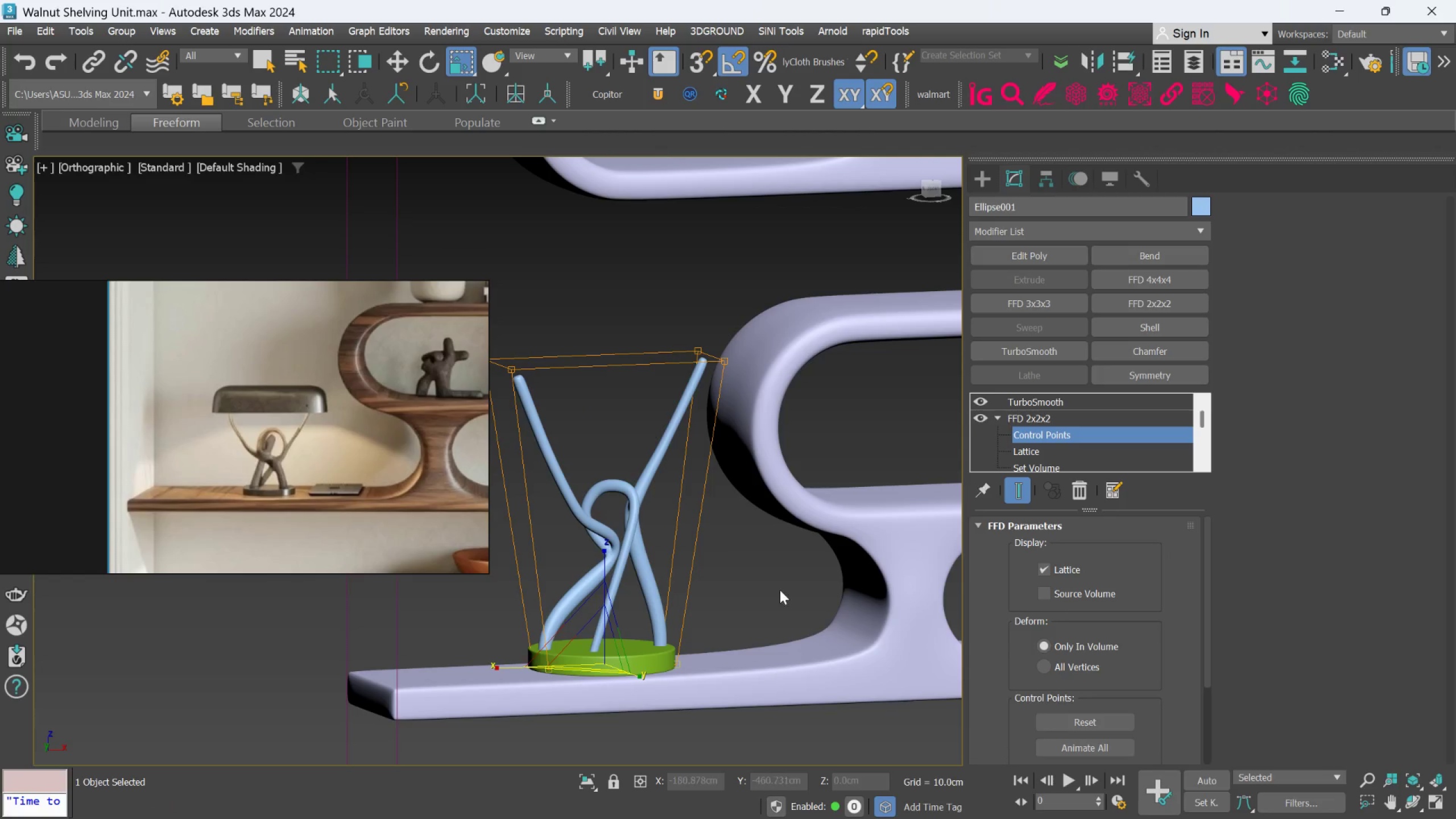 
hold_key(key=AltLeft, duration=2.34)
 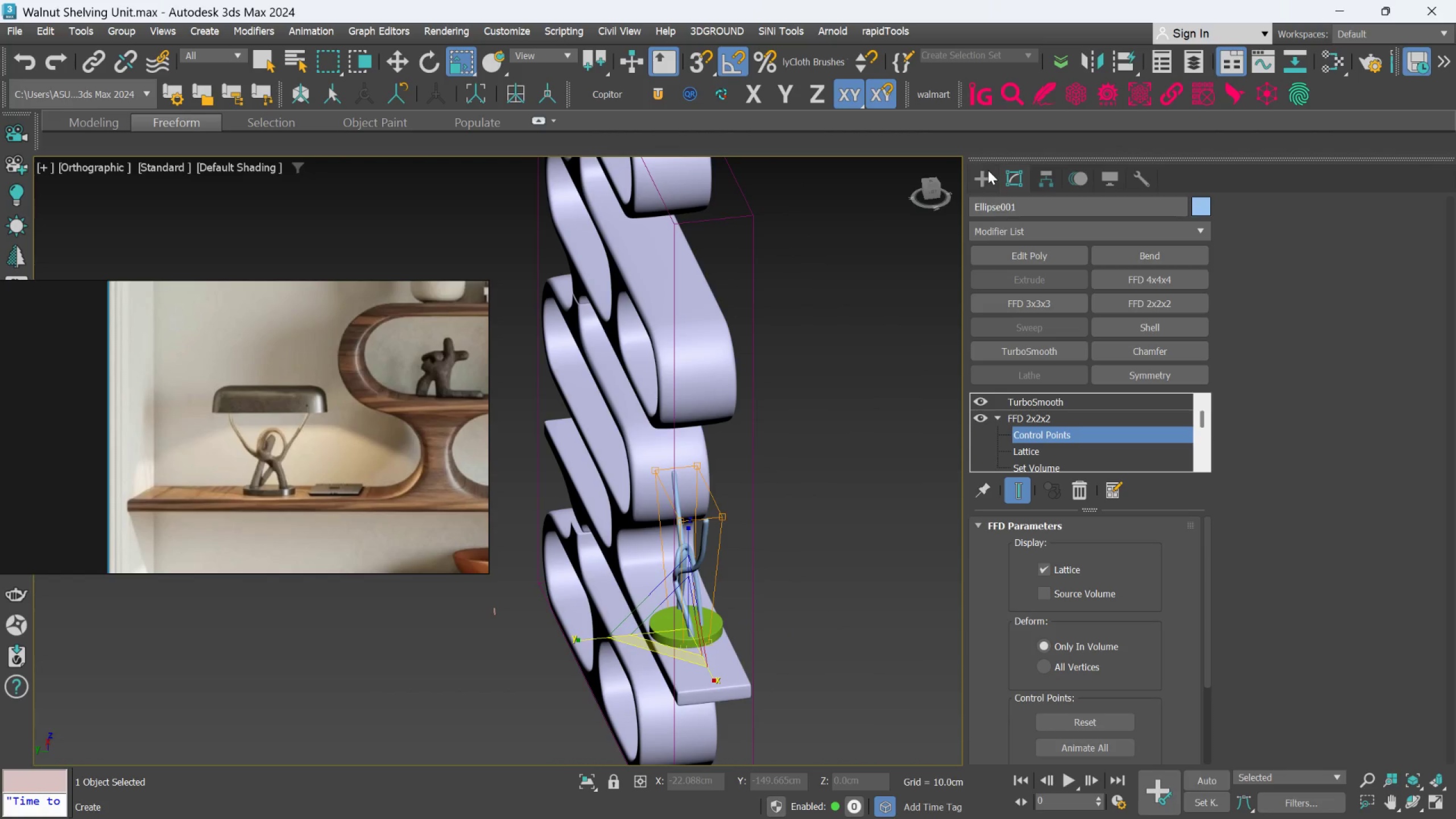 
scroll: coordinate [772, 593], scroll_direction: down, amount: 2.0
 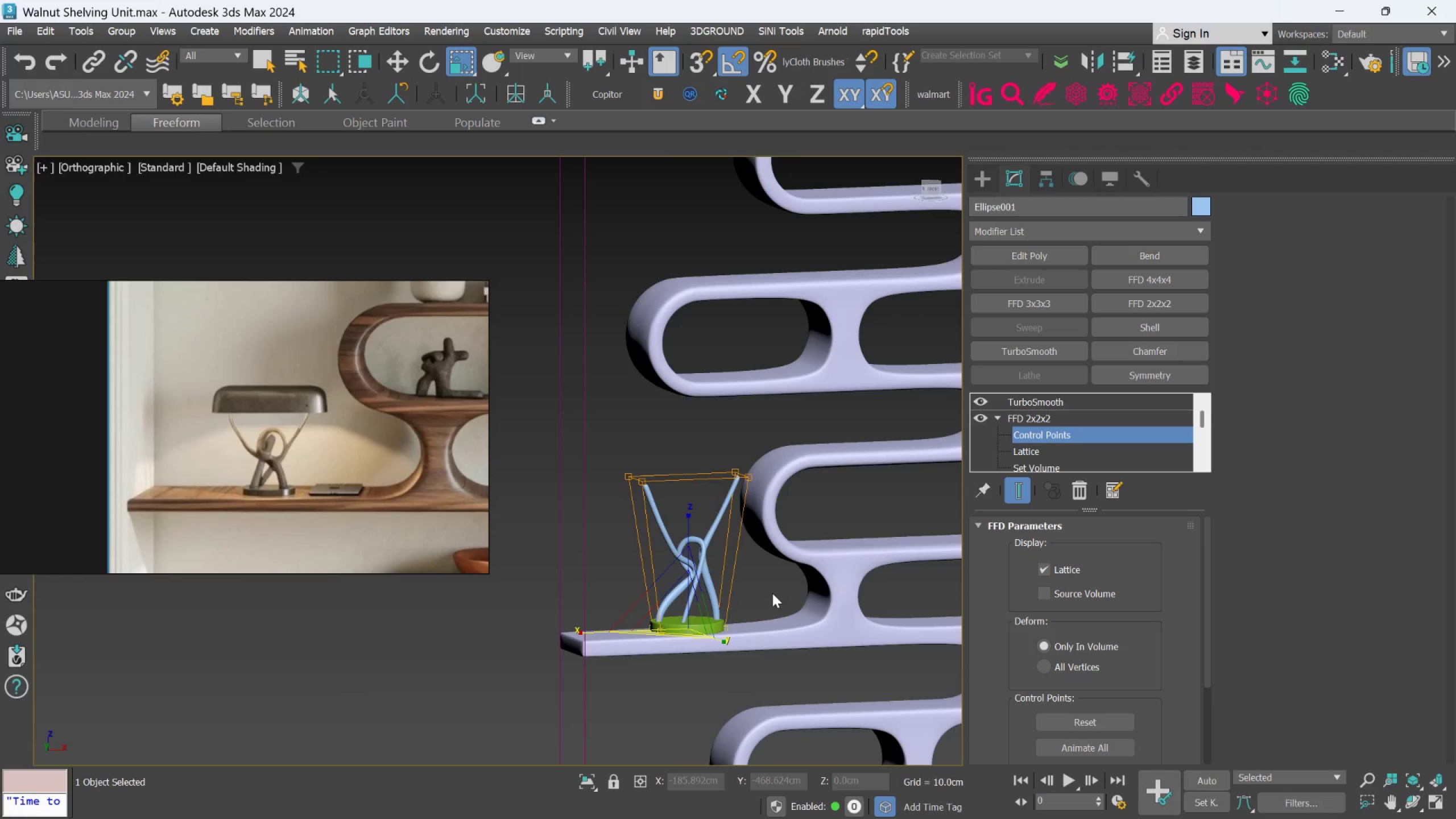 
double_click([833, 427])
 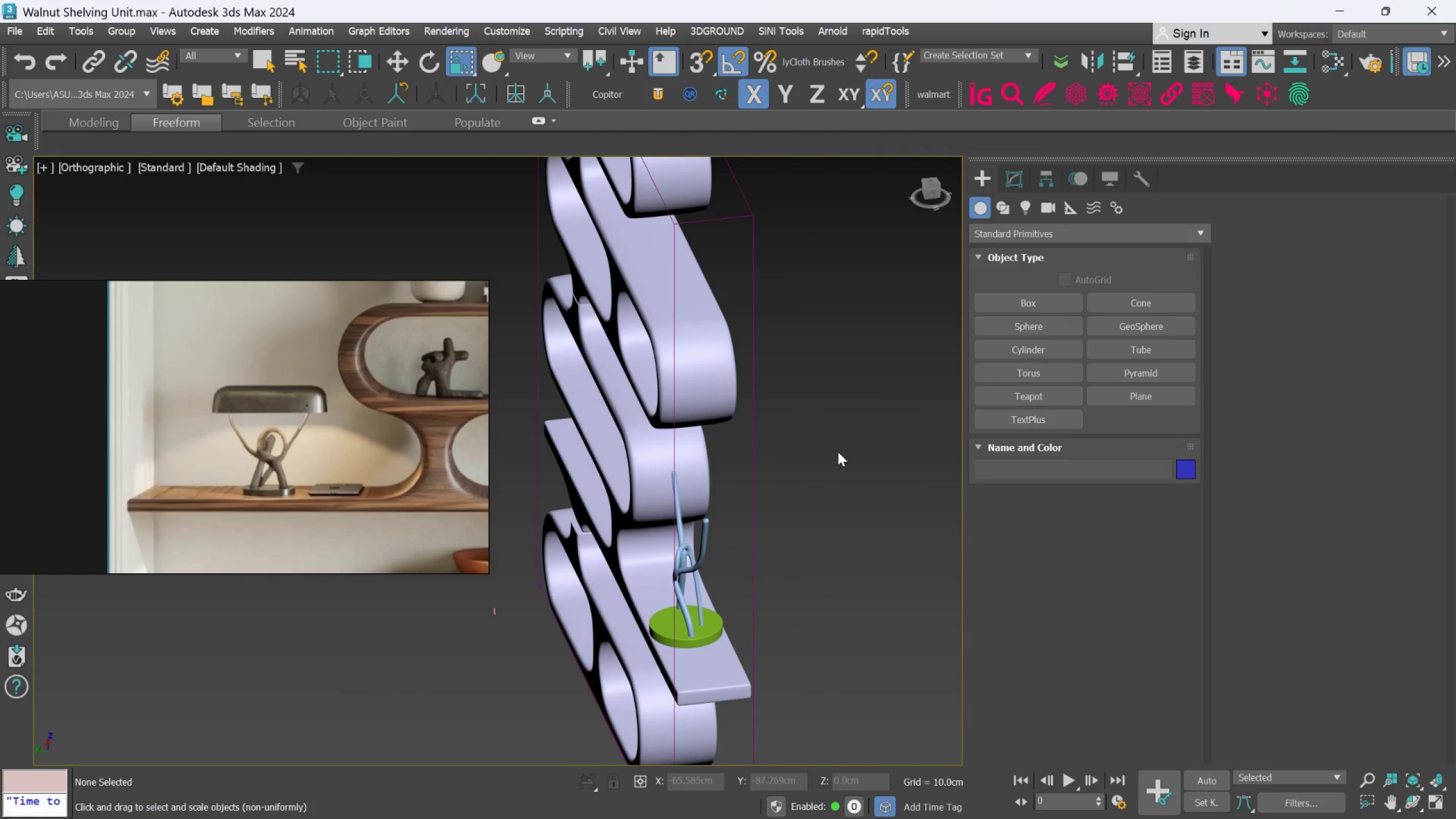 
hold_key(key=AltLeft, duration=0.97)
scroll: coordinate [731, 478], scroll_direction: down, amount: 1.0
 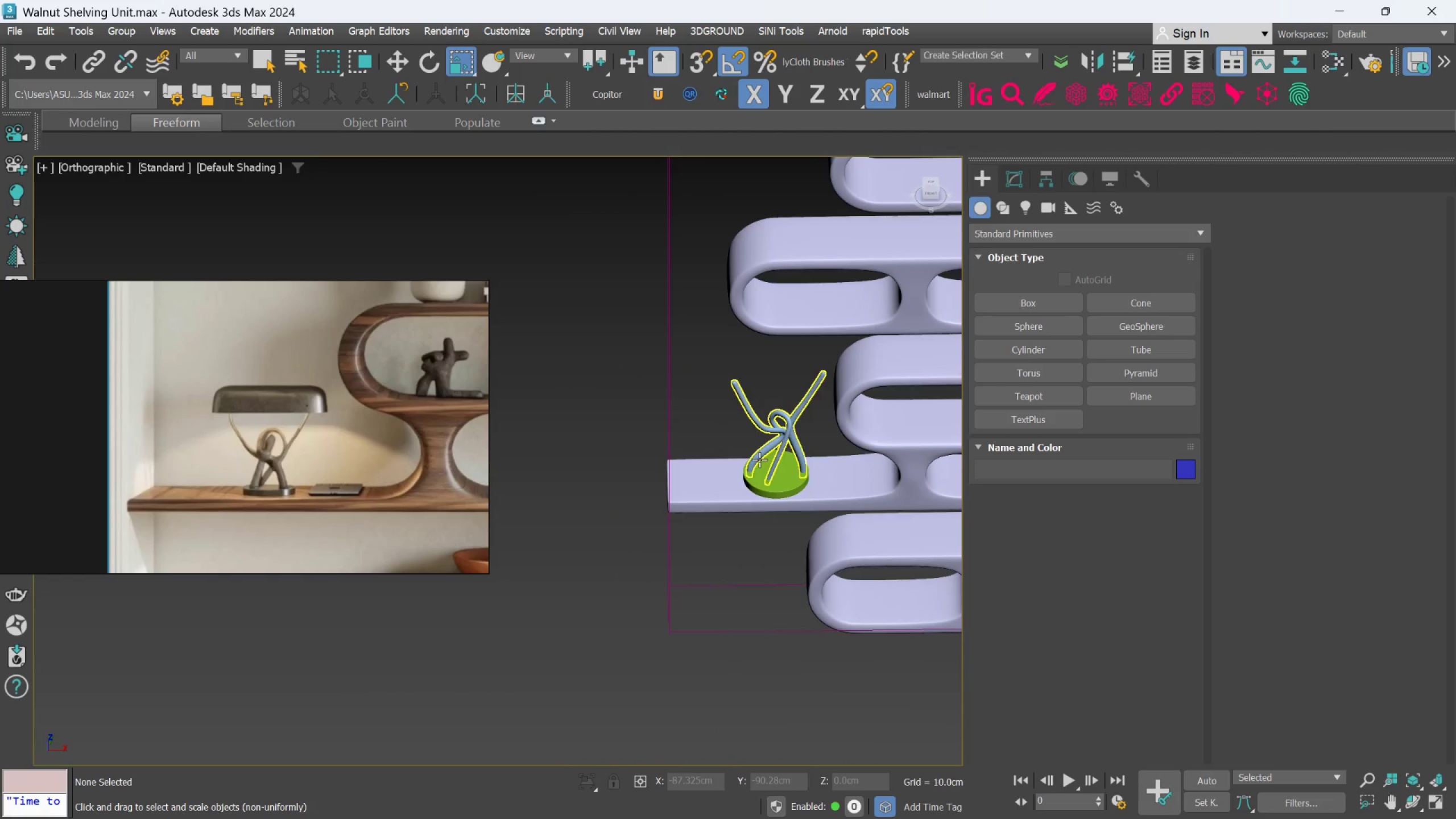 
scroll: coordinate [763, 458], scroll_direction: up, amount: 2.0
 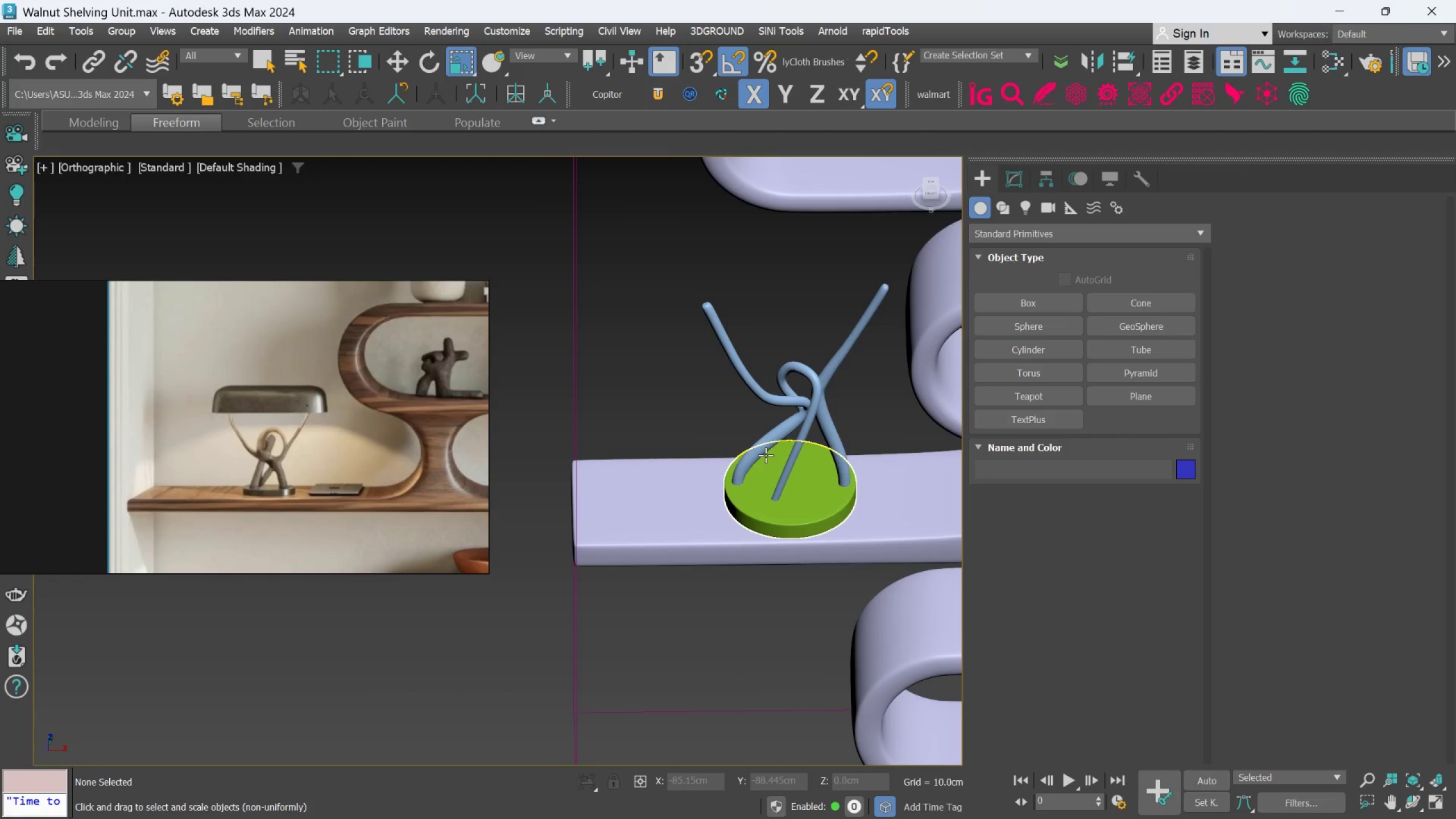 
key(F)
 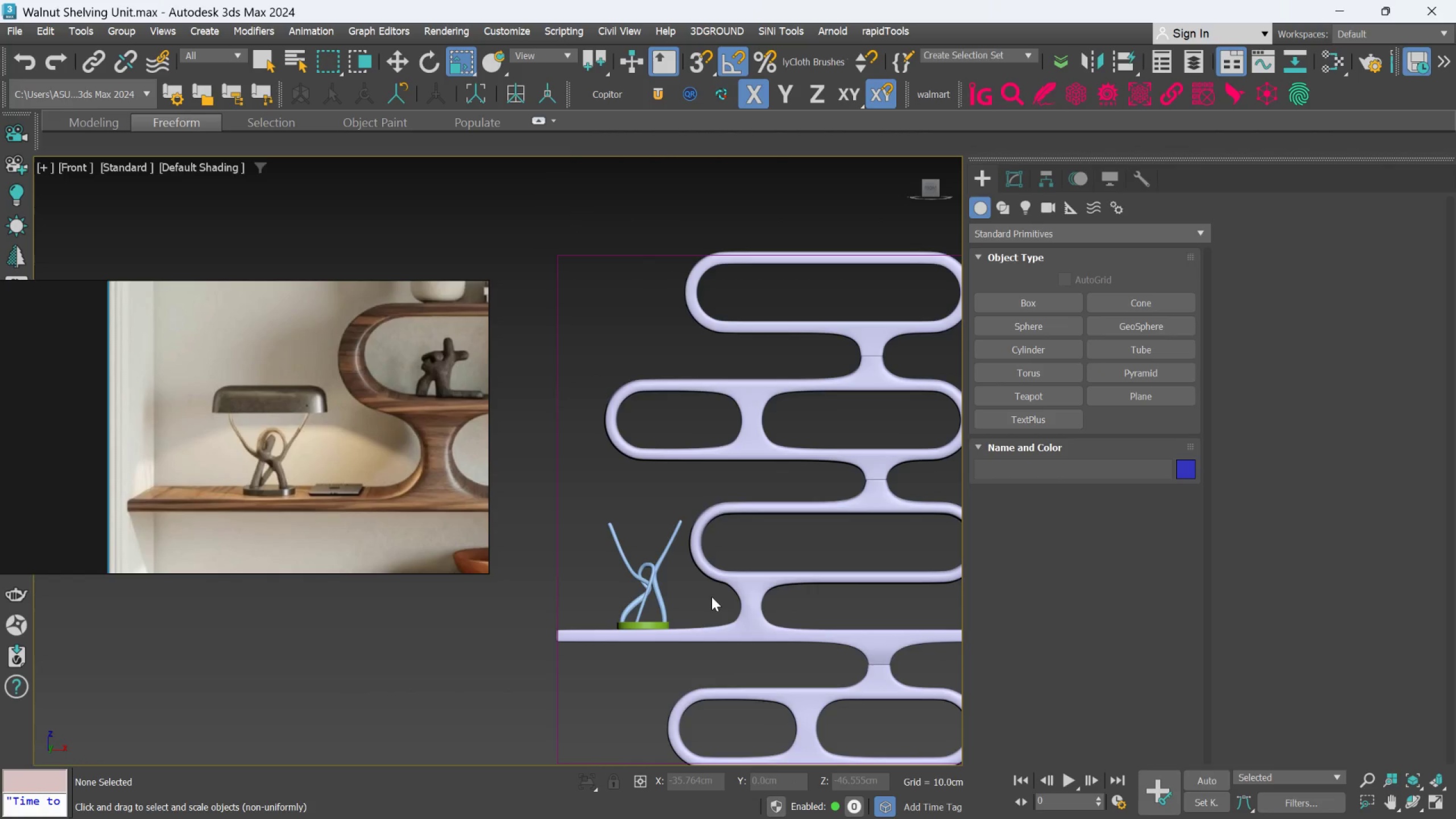 
scroll: coordinate [707, 599], scroll_direction: up, amount: 2.0
 